 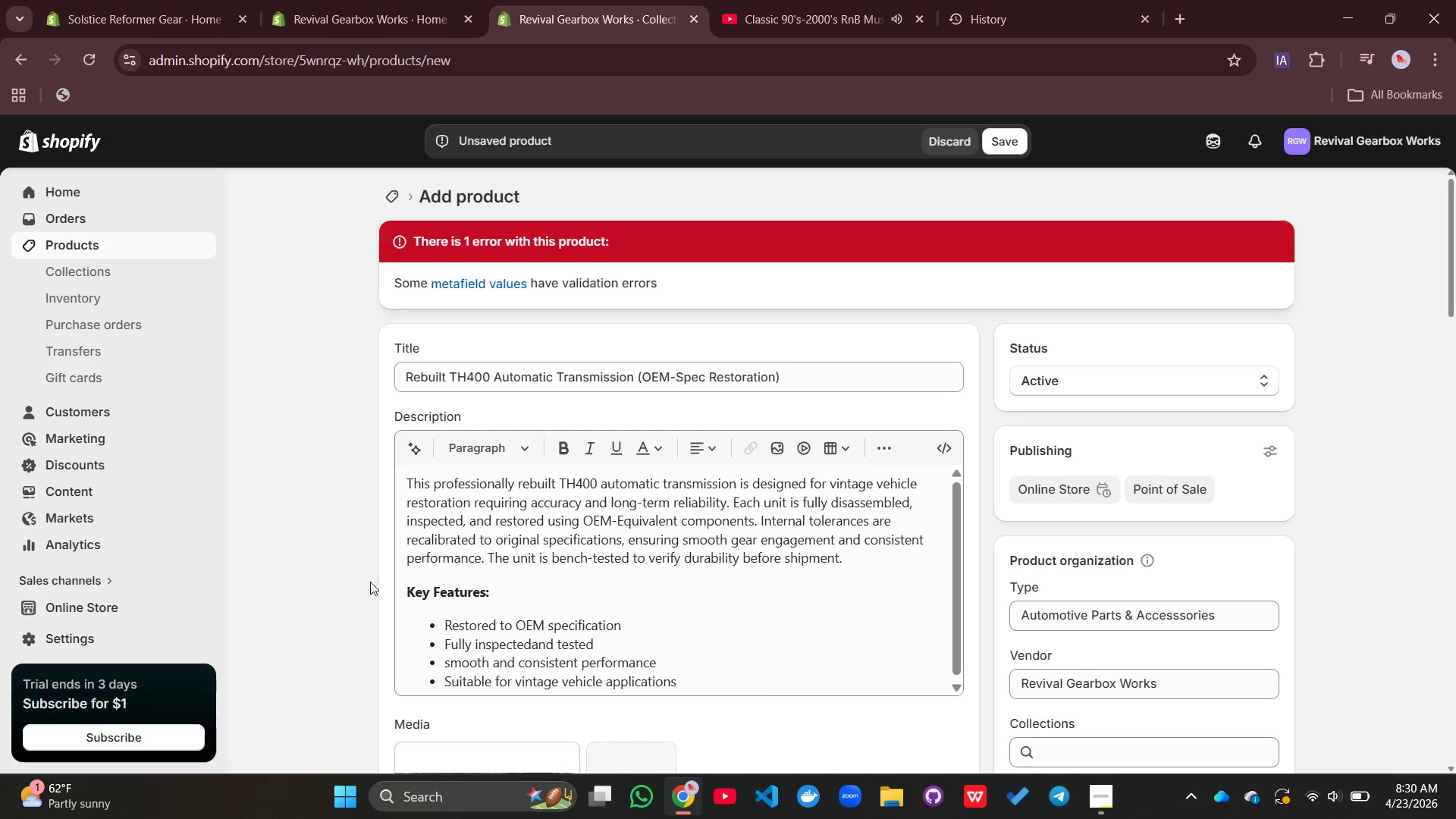 
scroll: coordinate [423, 608], scroll_direction: down, amount: 13.0
 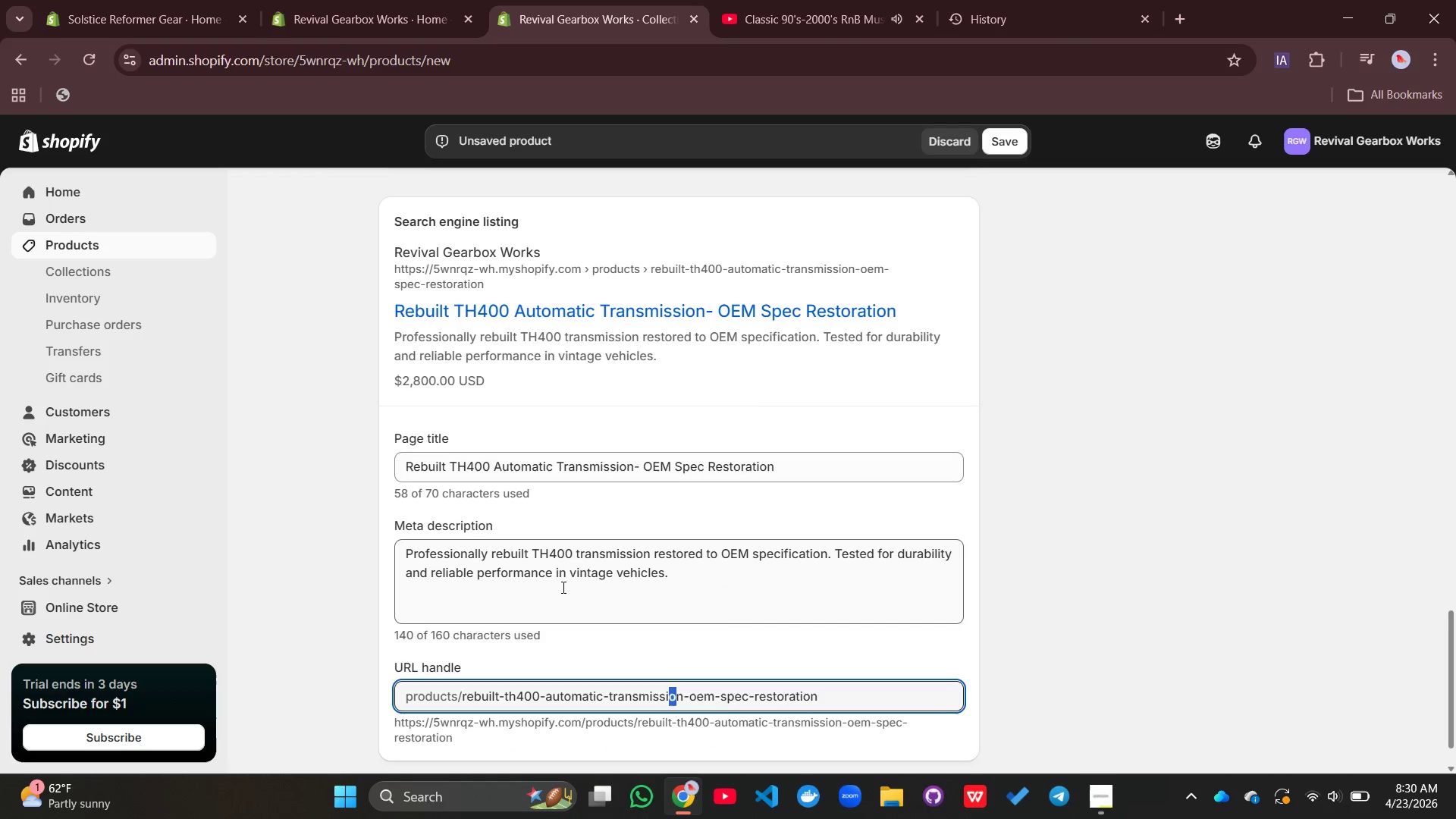 
left_click([563, 587])
 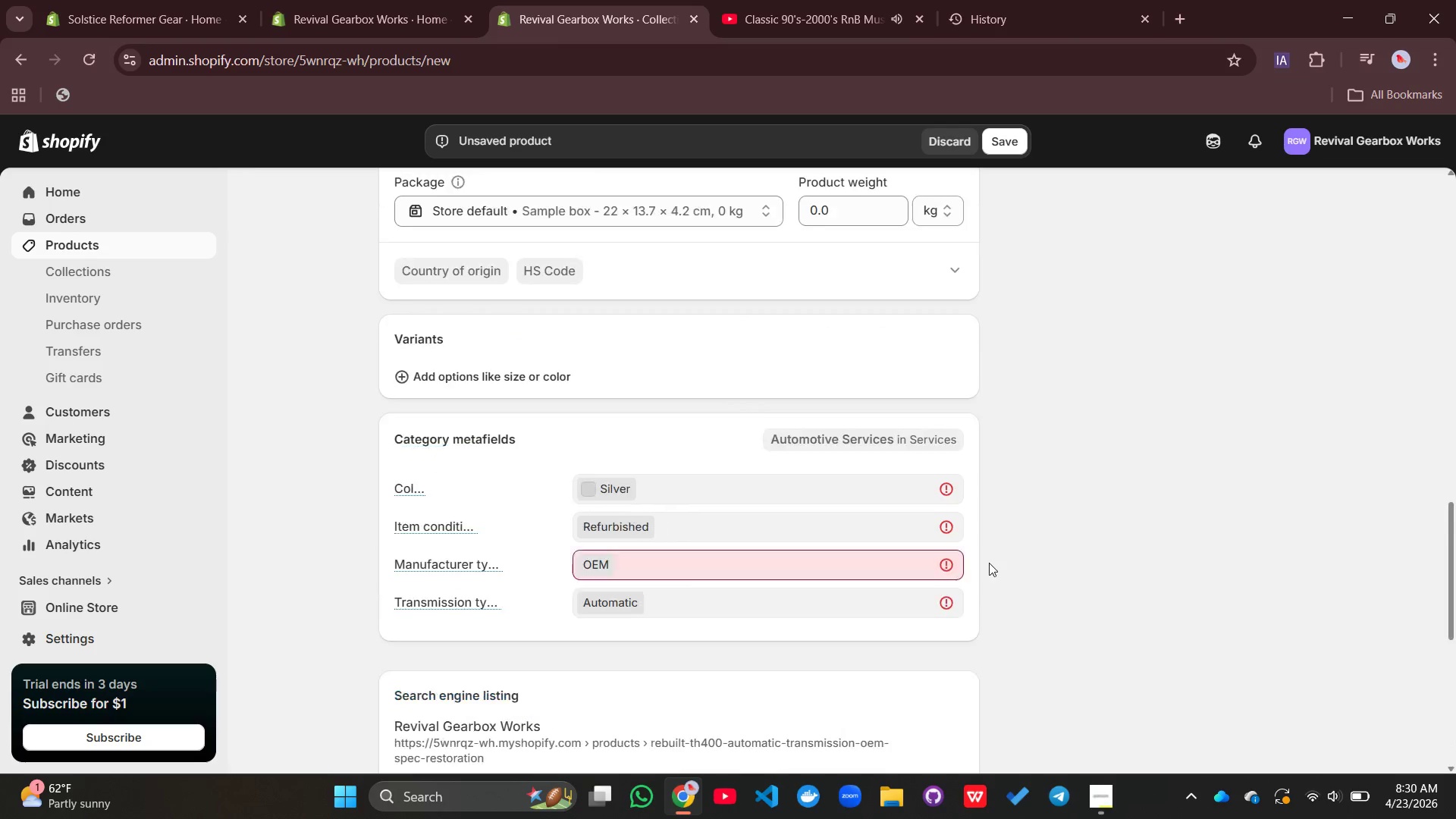 
scroll: coordinate [1171, 510], scroll_direction: up, amount: 21.0
 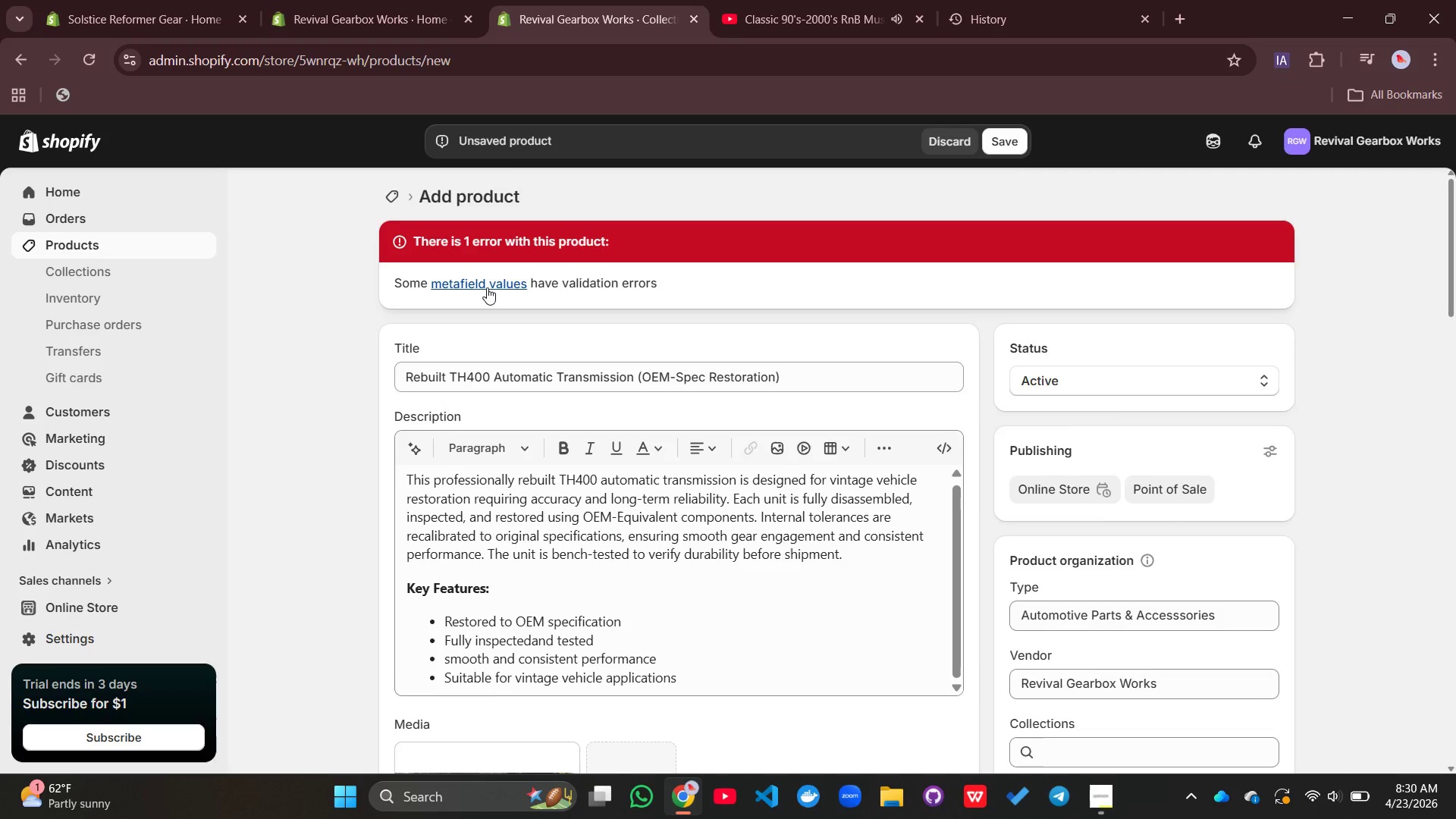 
left_click([487, 287])
 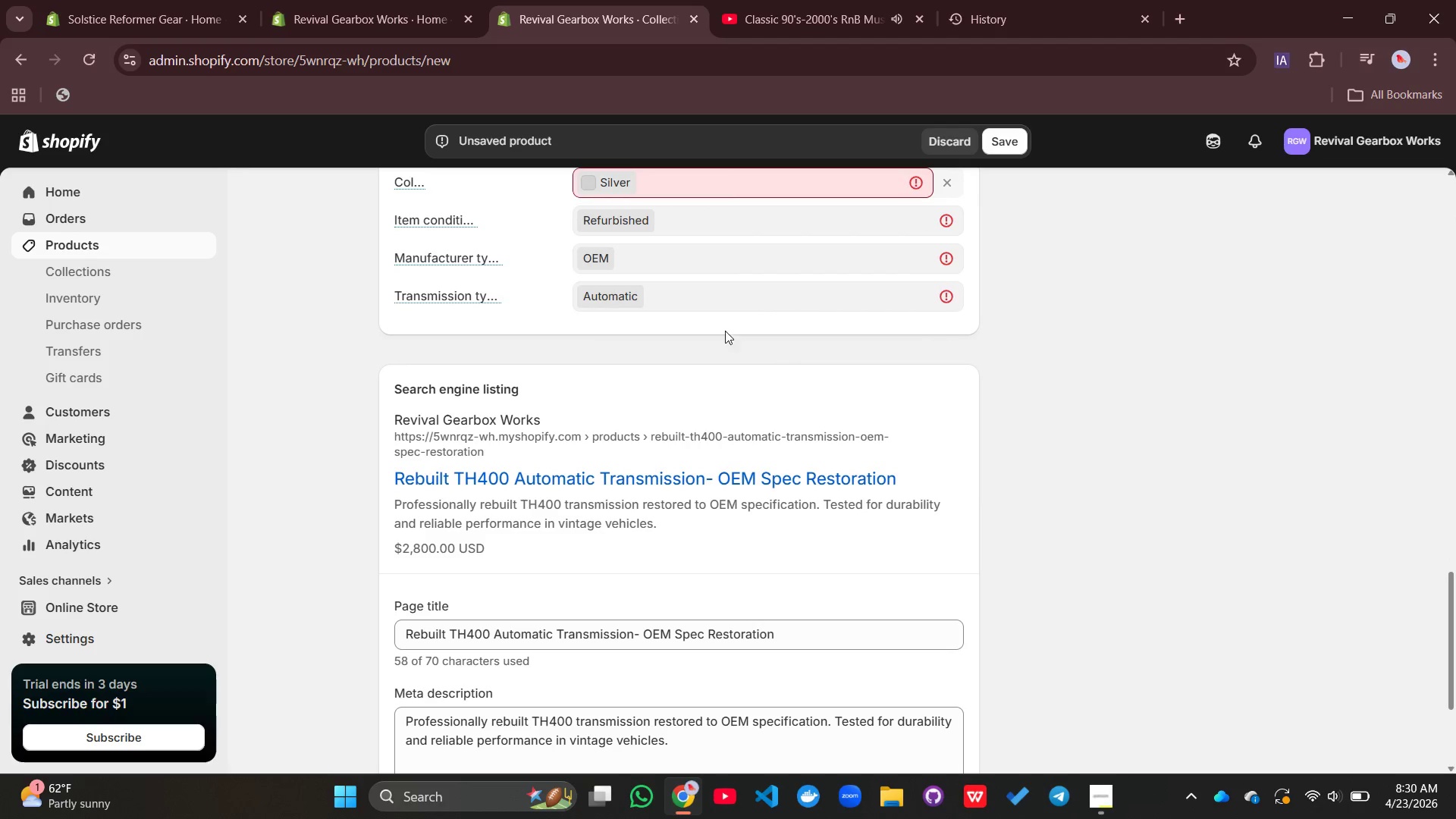 
left_click([718, 334])
 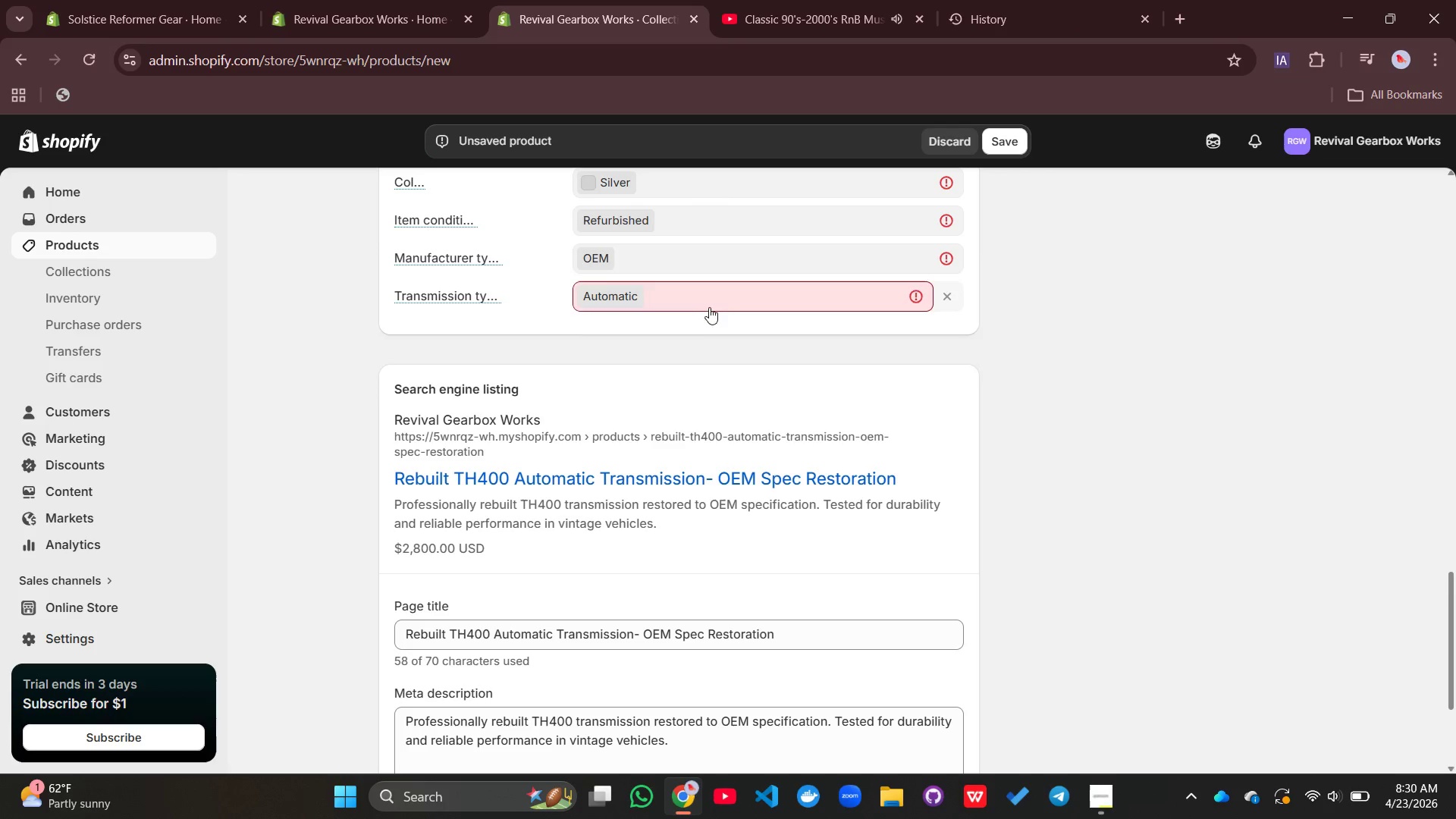 
left_click([709, 307])
 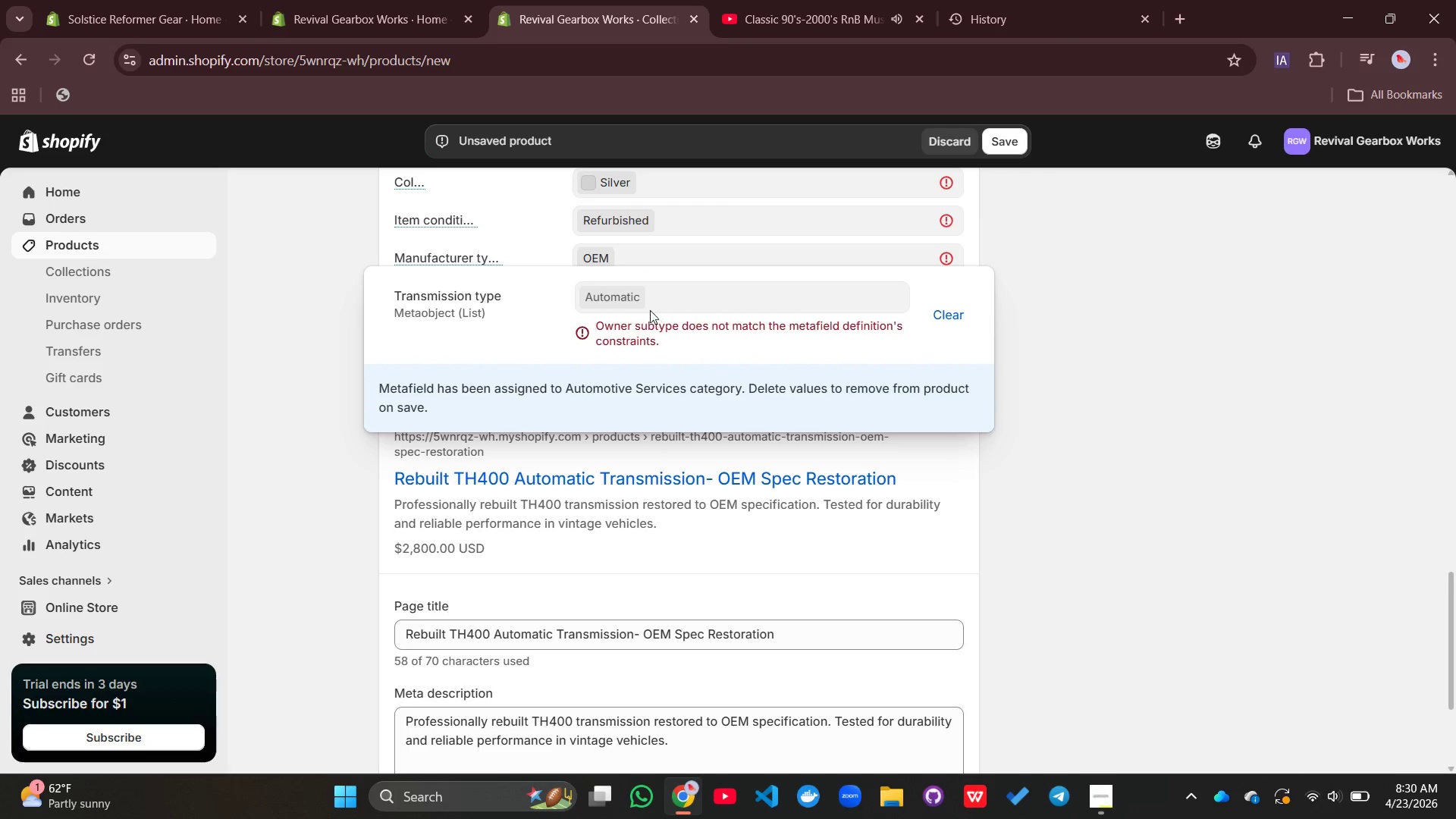 
wait(5.22)
 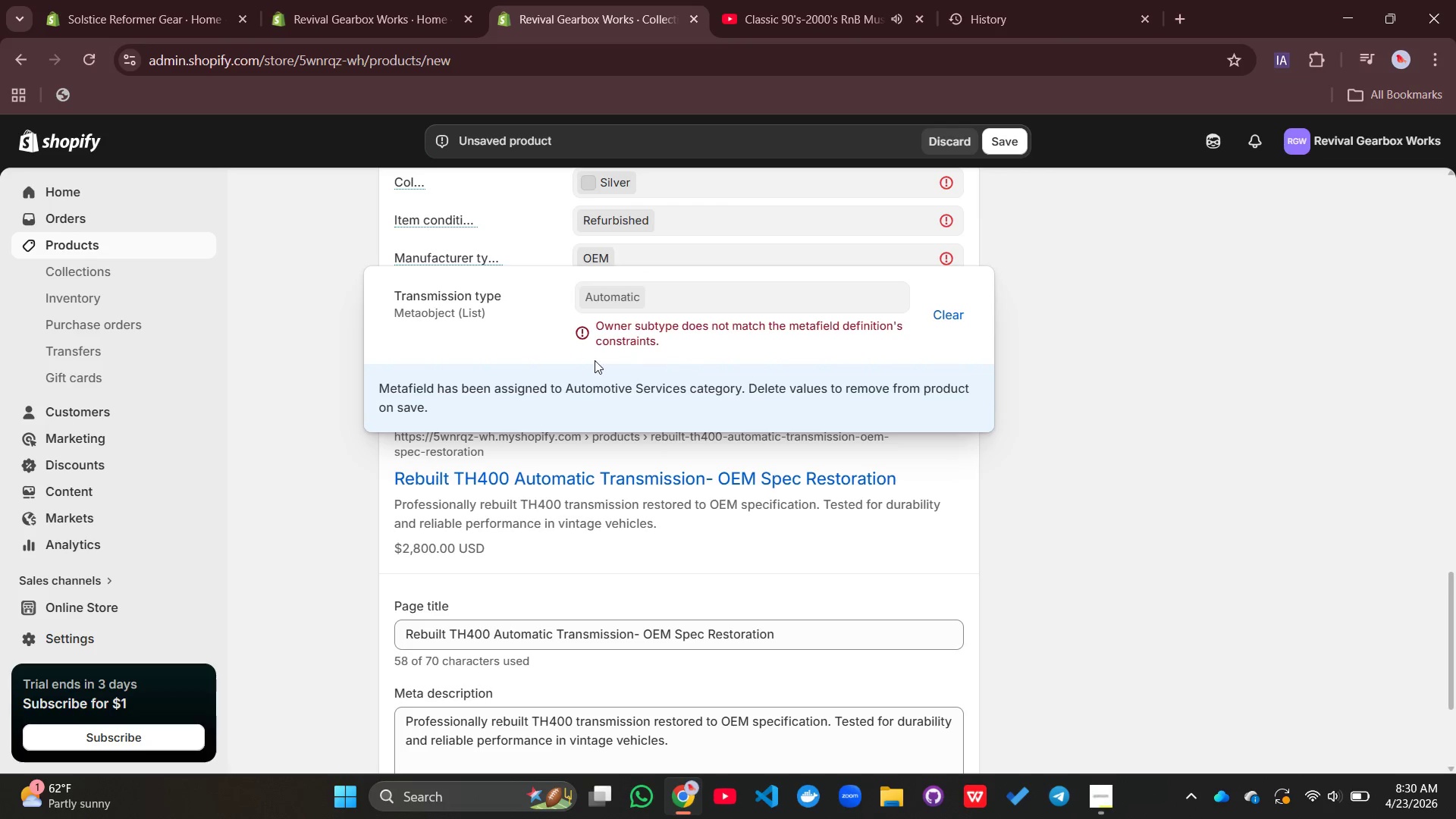 
left_click([649, 300])
 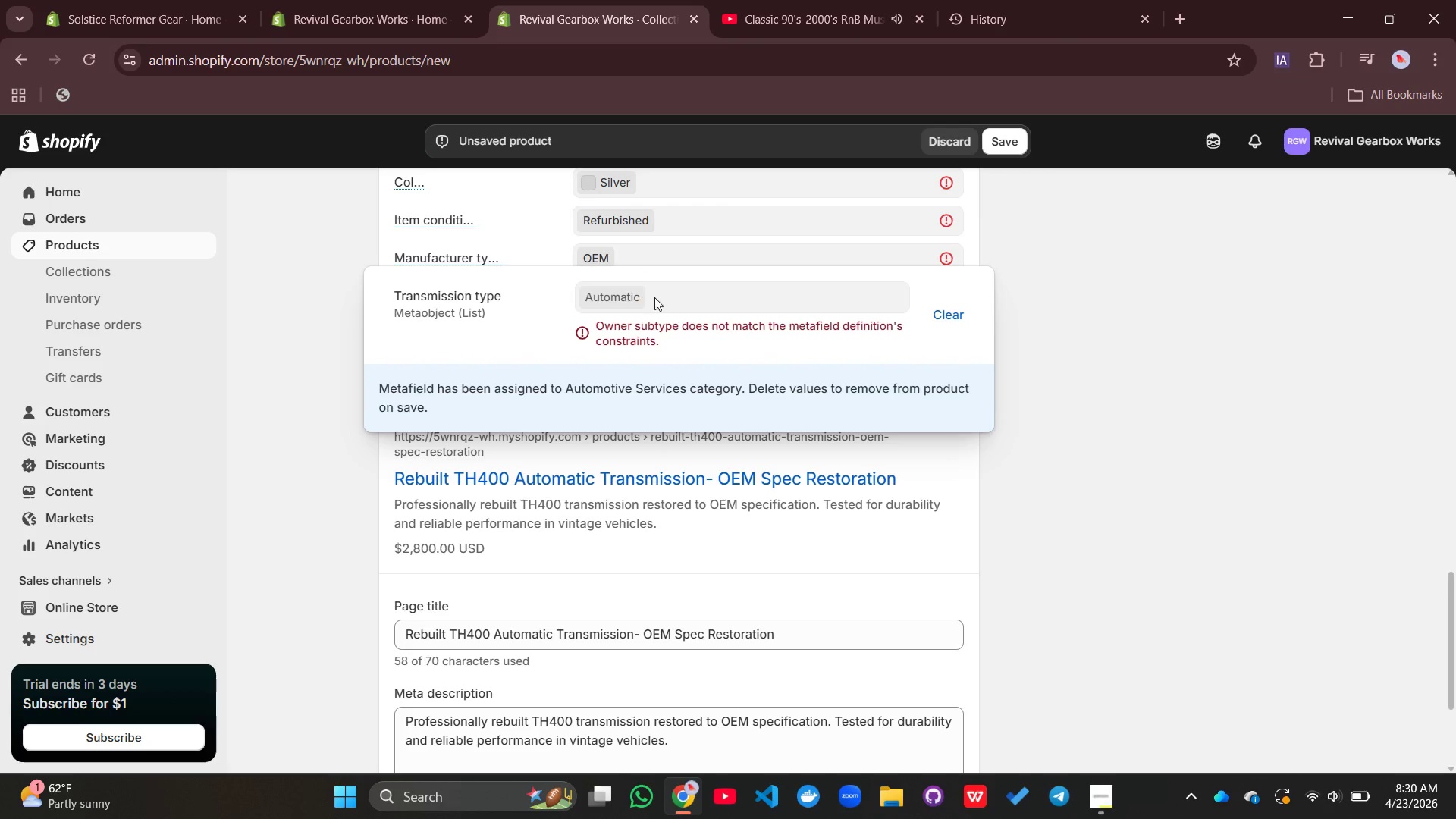 
left_click([645, 292])
 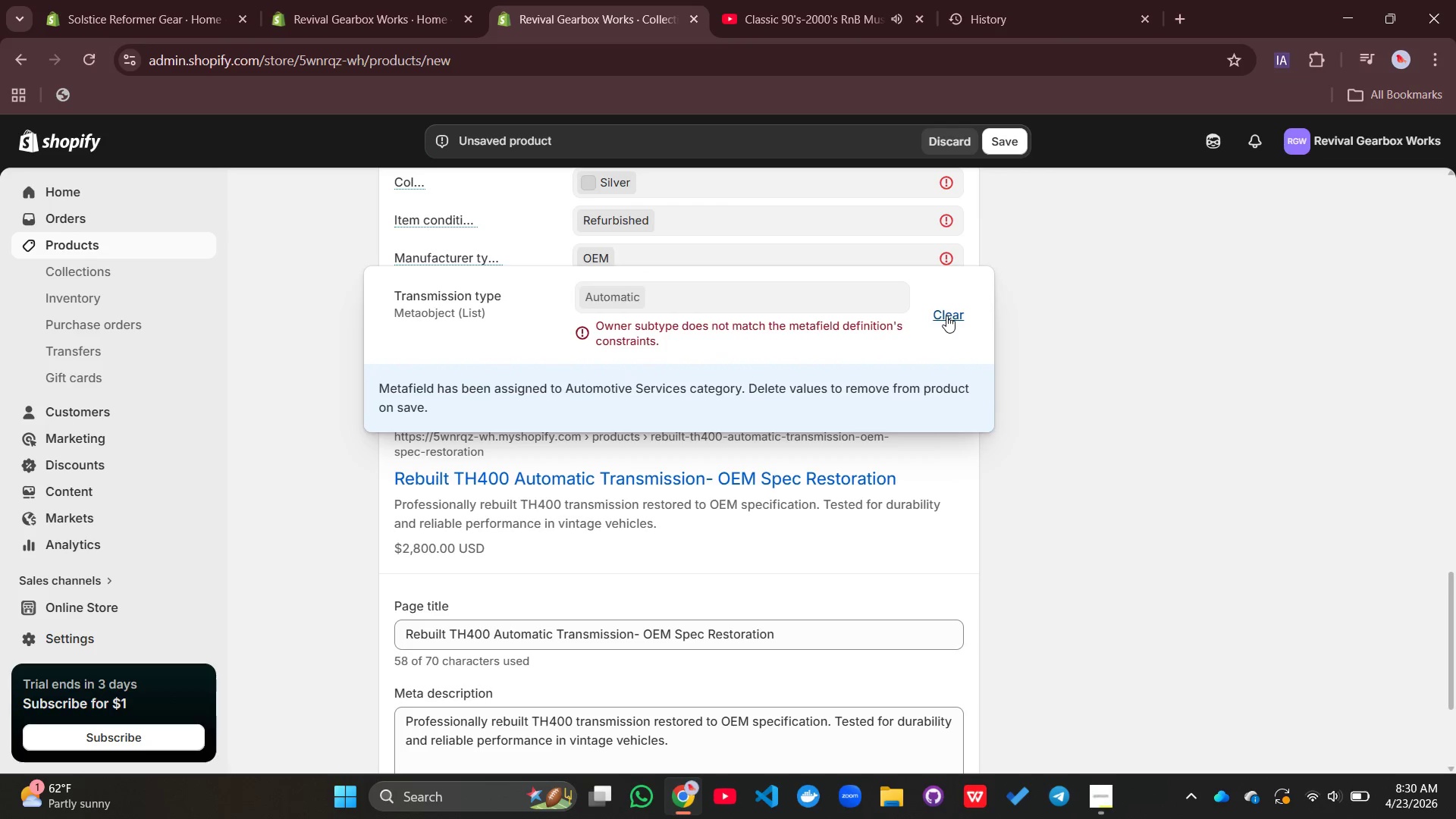 
left_click([946, 315])
 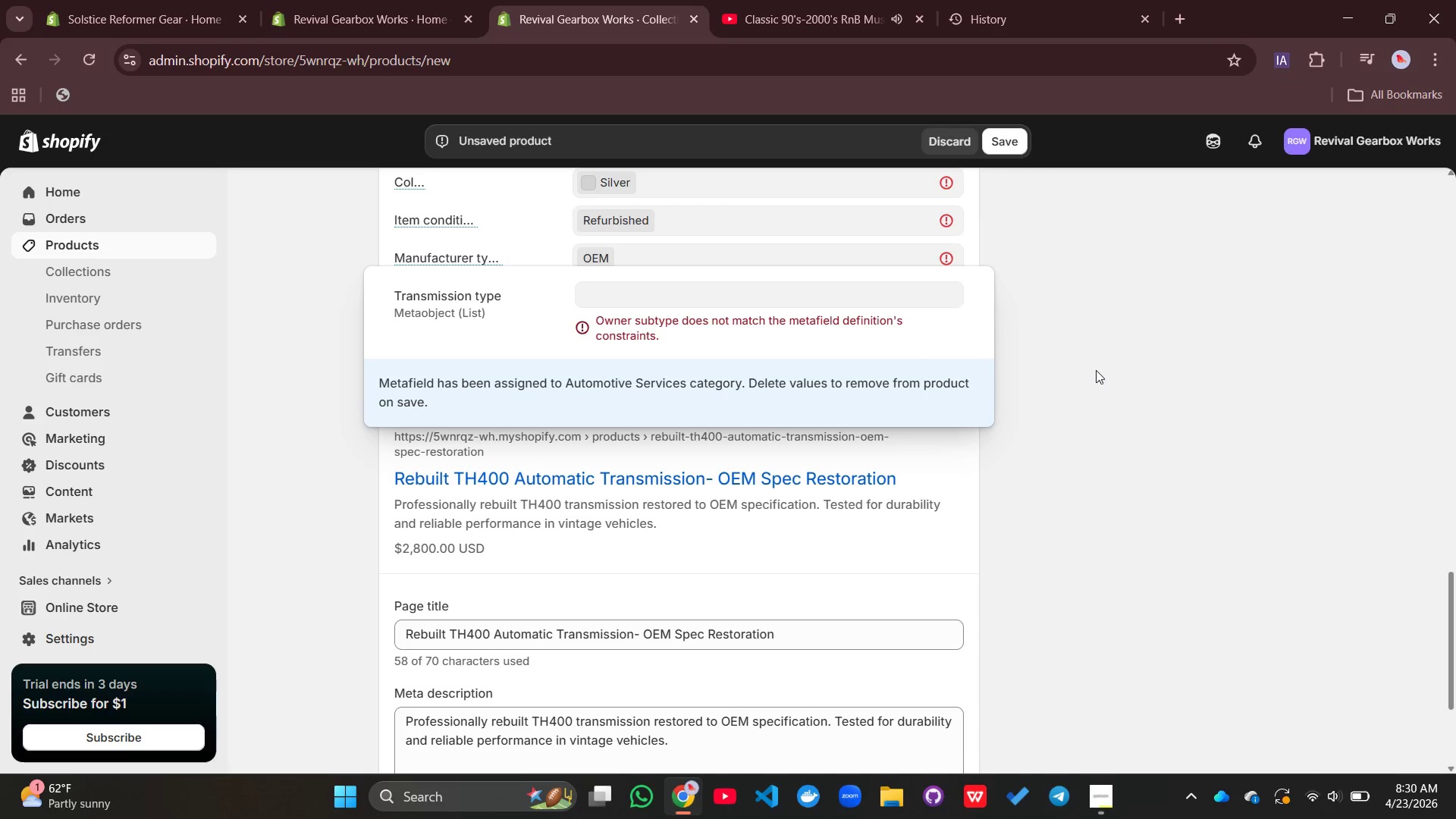 
left_click([1094, 371])
 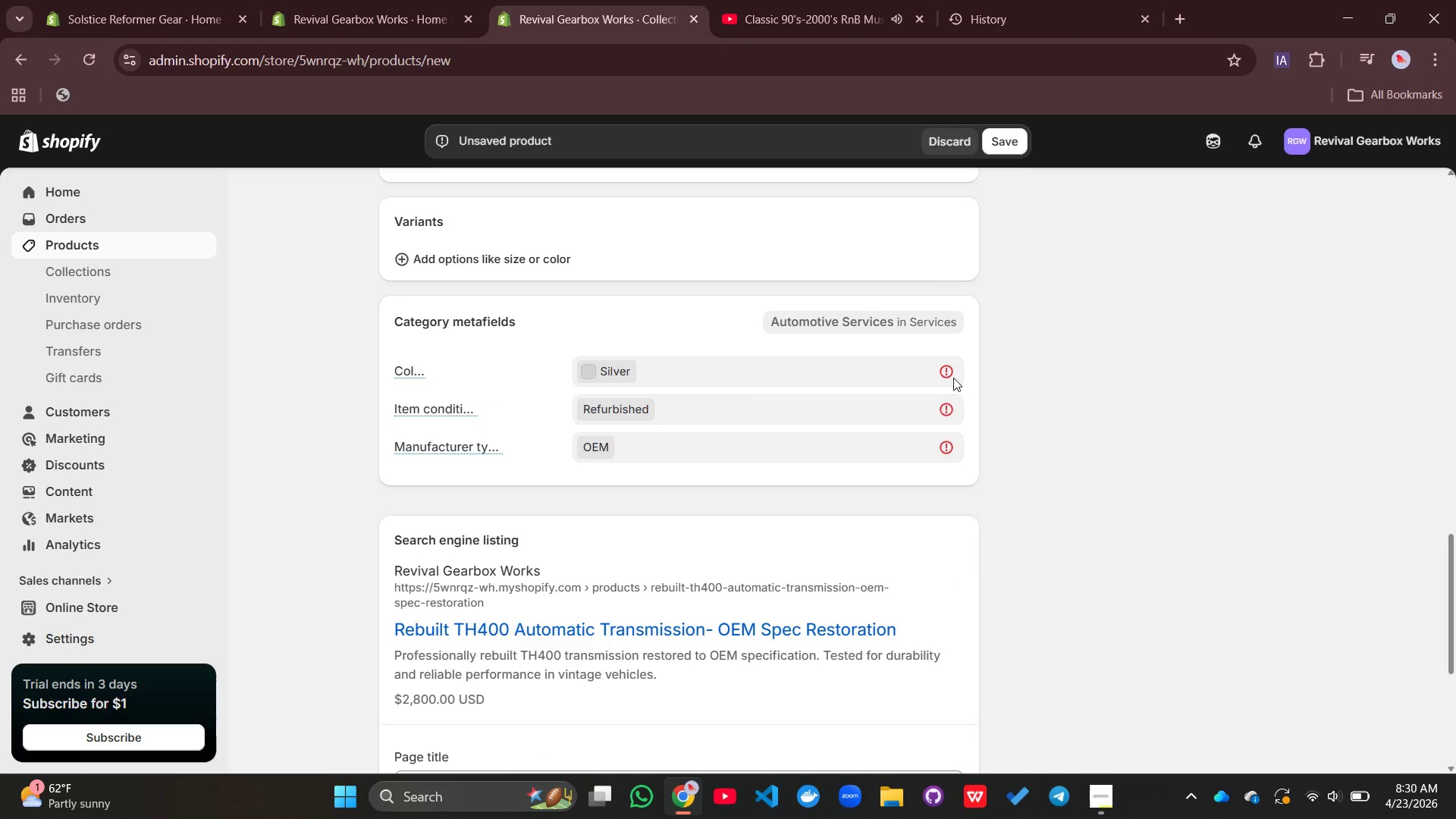 
scroll: coordinate [953, 378], scroll_direction: up, amount: 2.0
 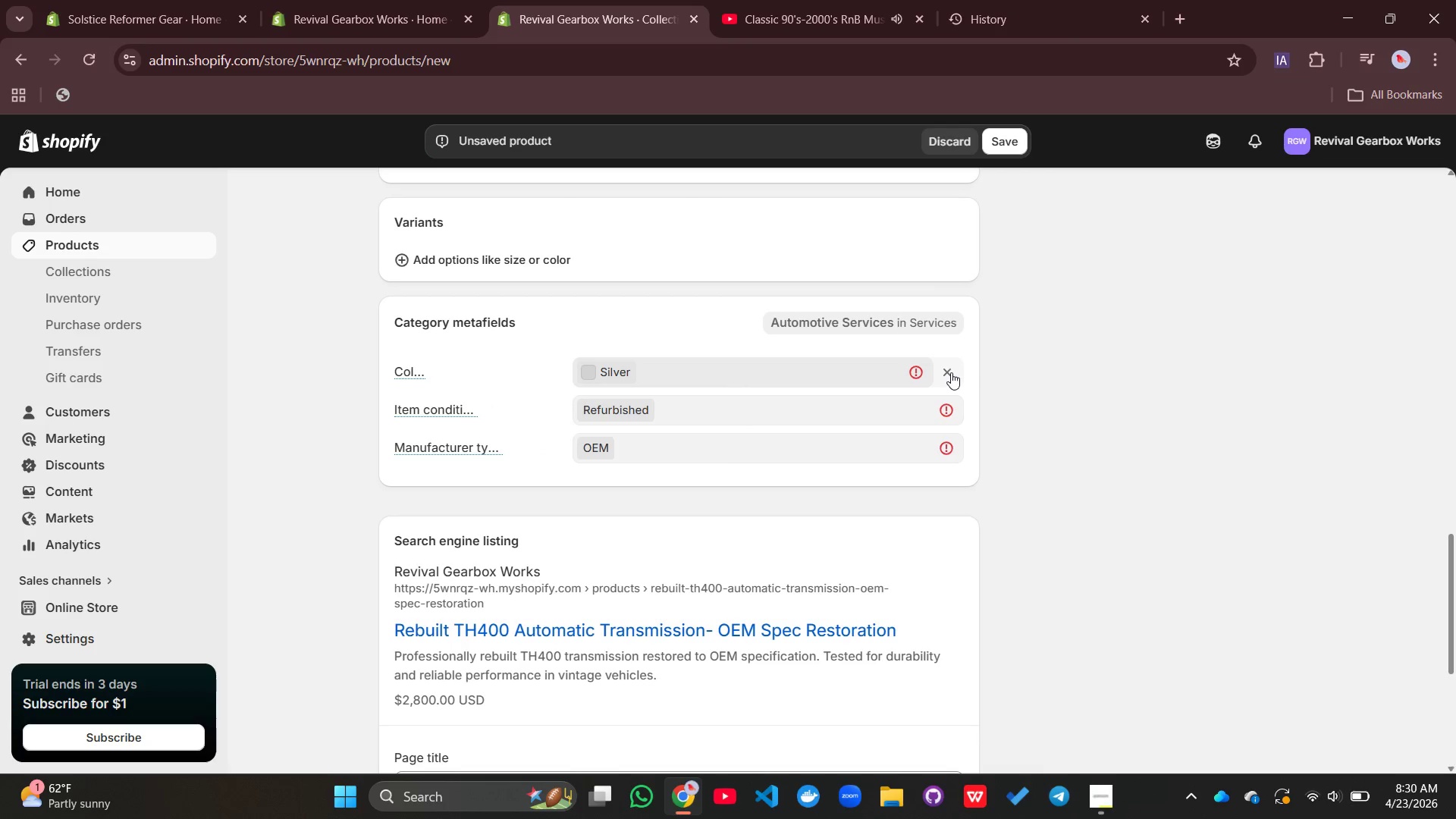 
left_click([951, 372])
 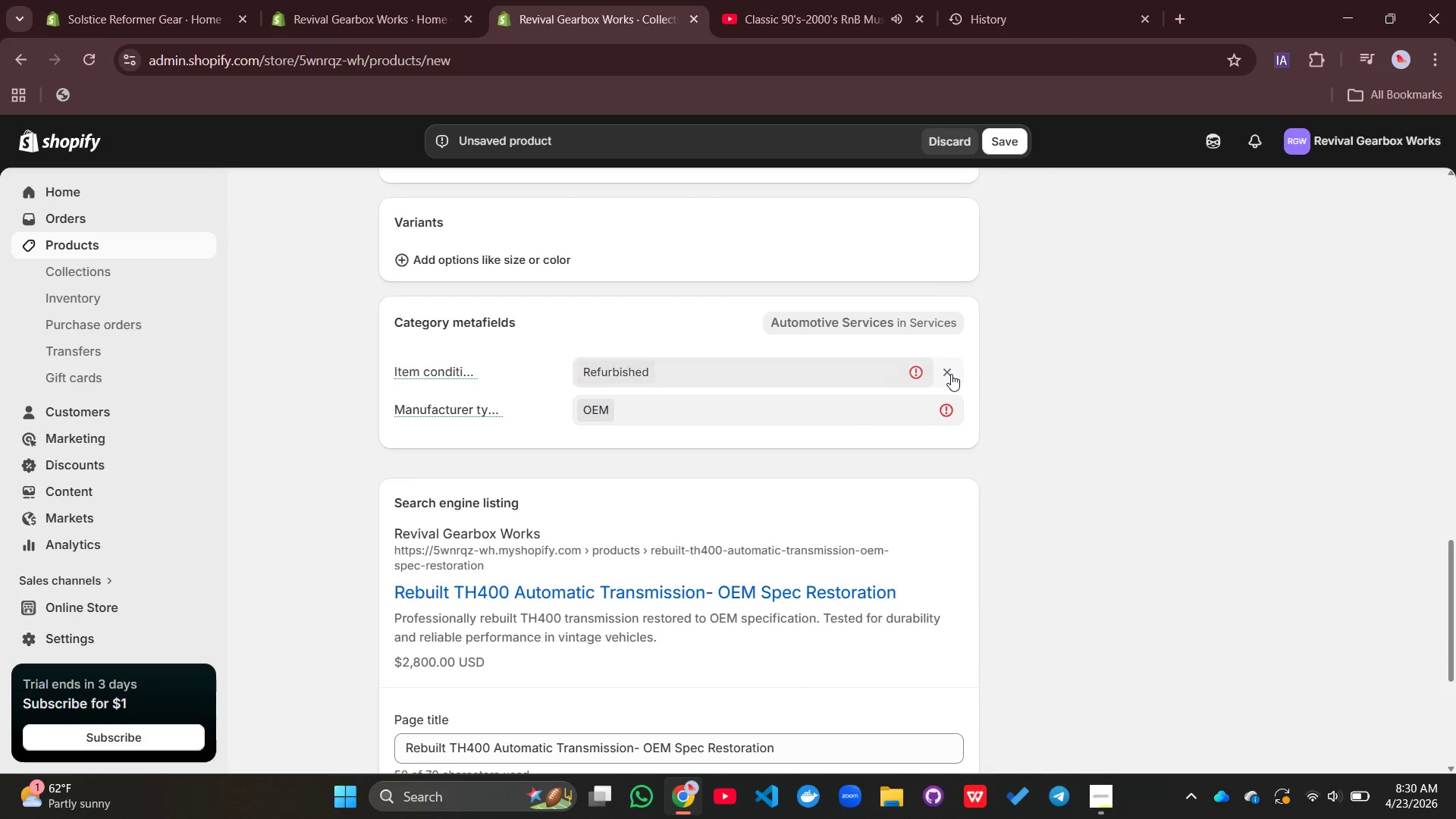 
left_click([951, 374])
 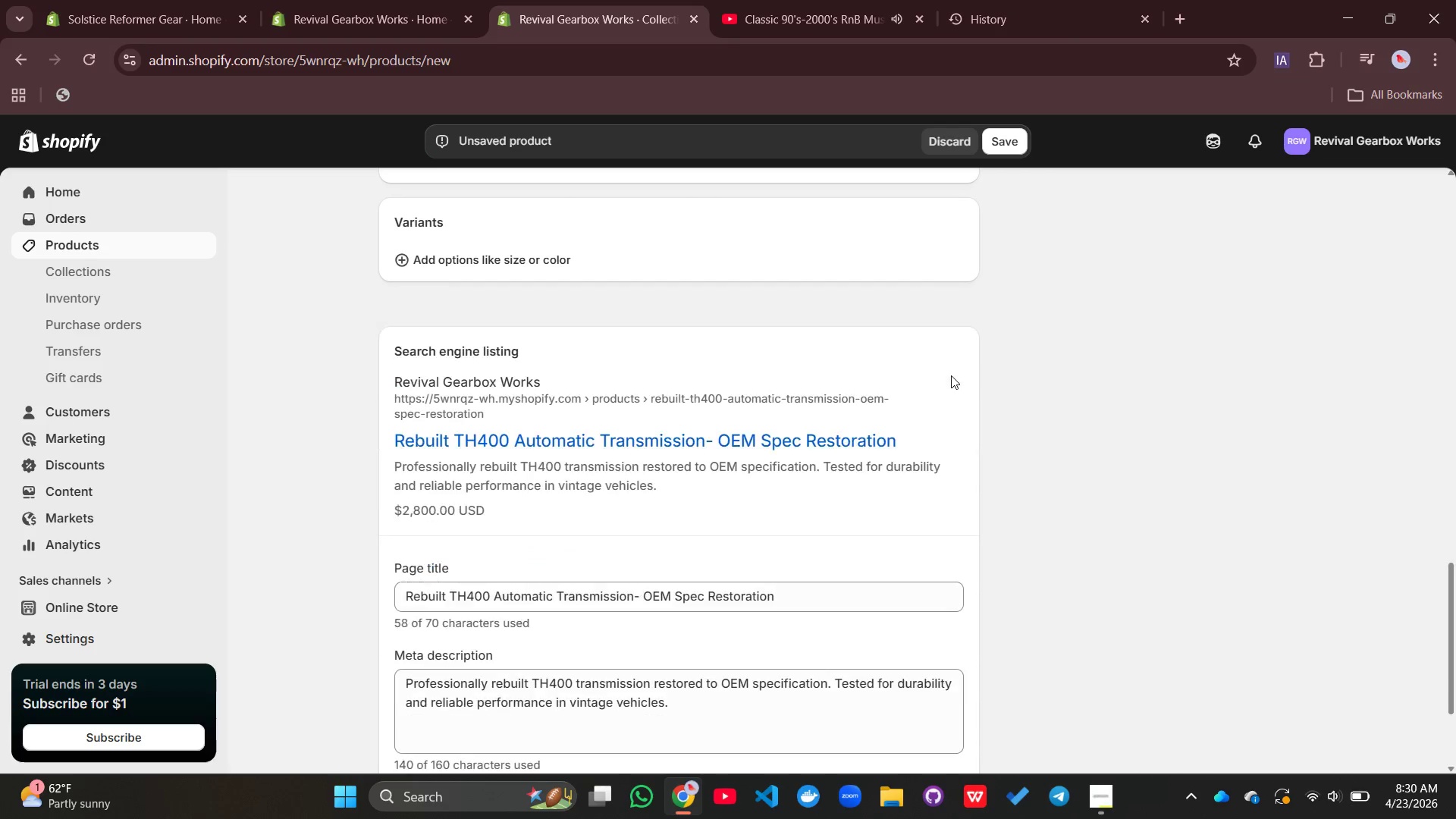 
left_click([951, 375])
 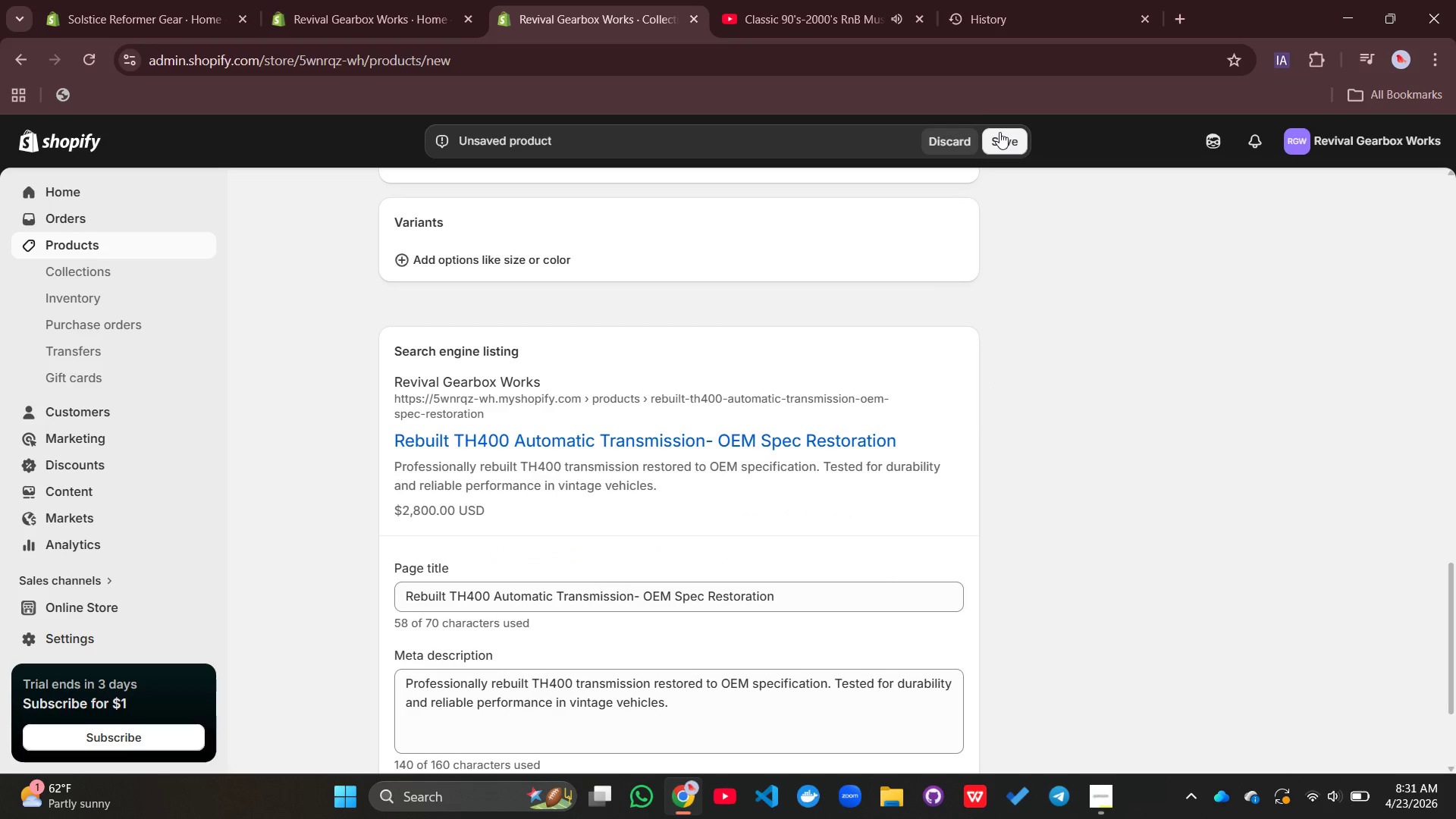 
left_click([999, 132])
 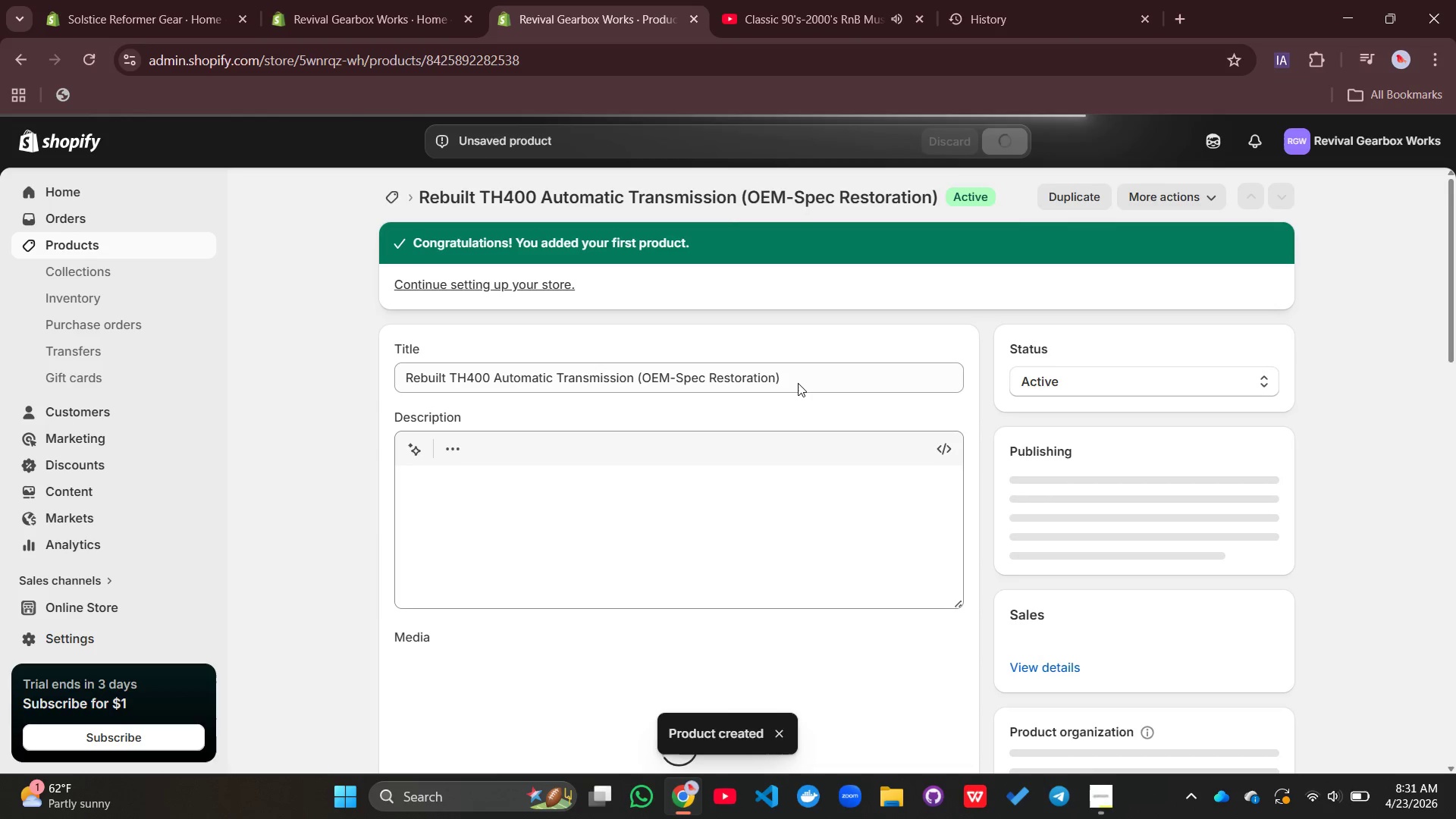 
wait(10.52)
 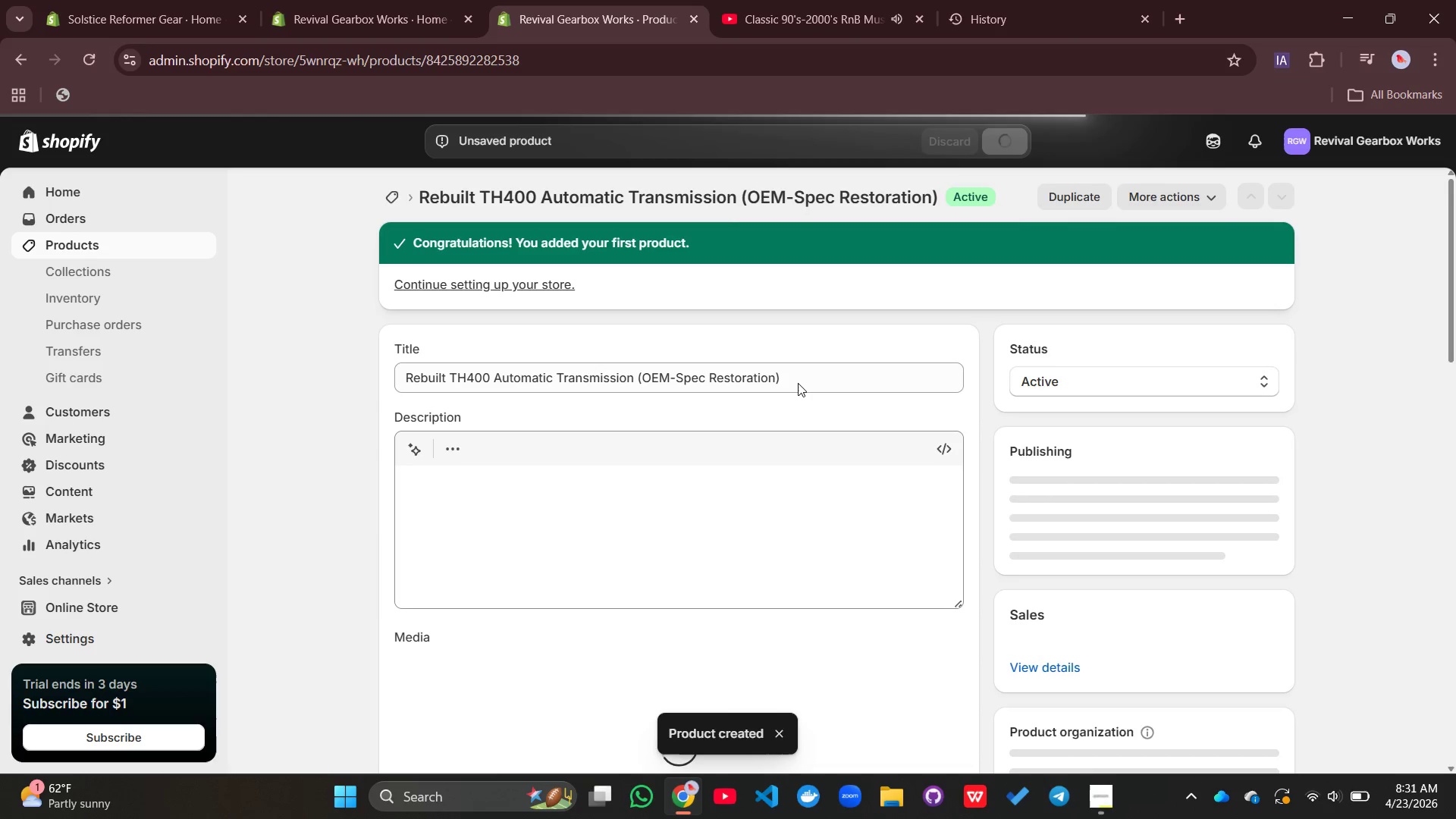 
scroll: coordinate [562, 349], scroll_direction: up, amount: 1.0
 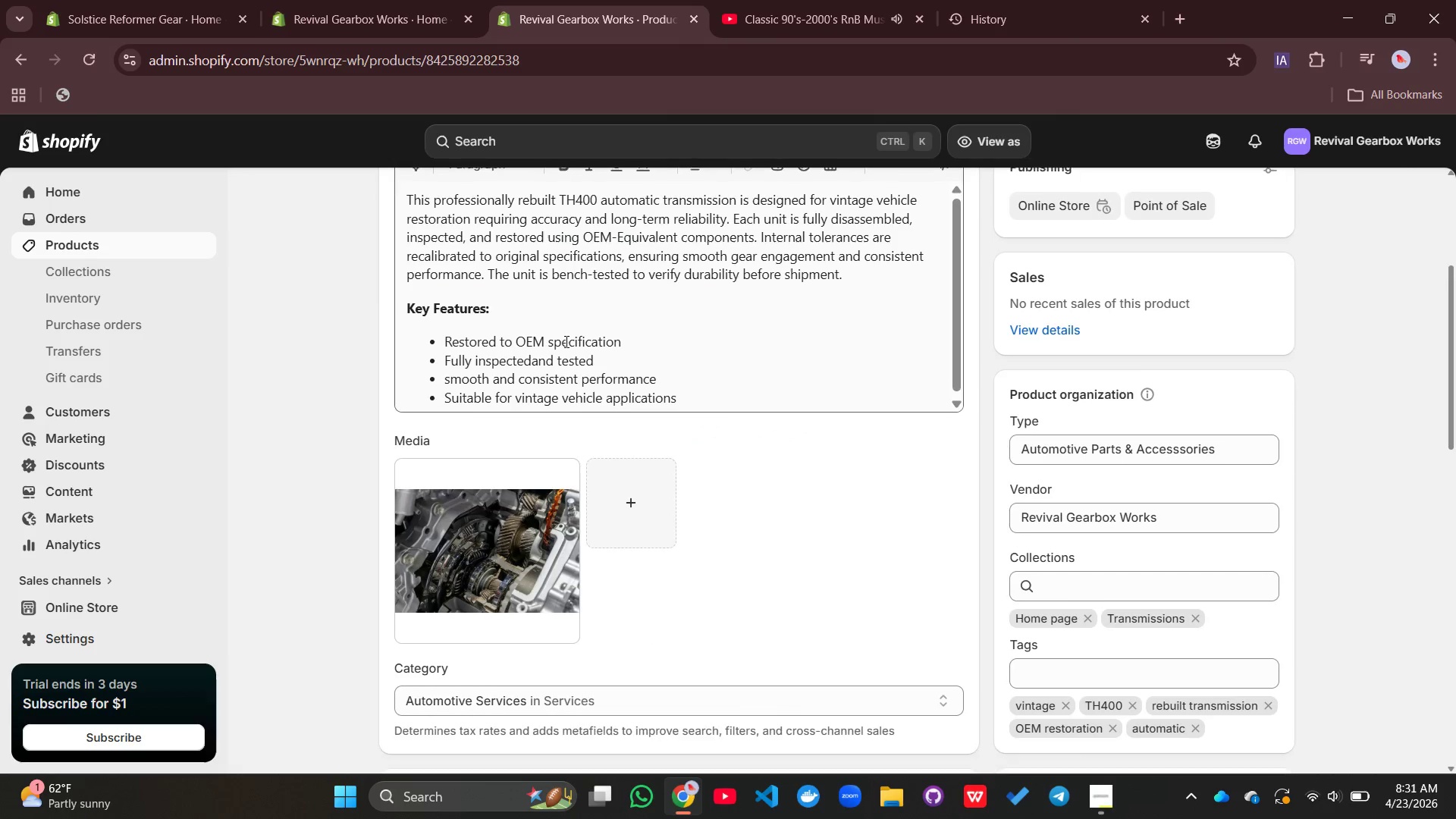 
scroll: coordinate [578, 334], scroll_direction: down, amount: 15.0
 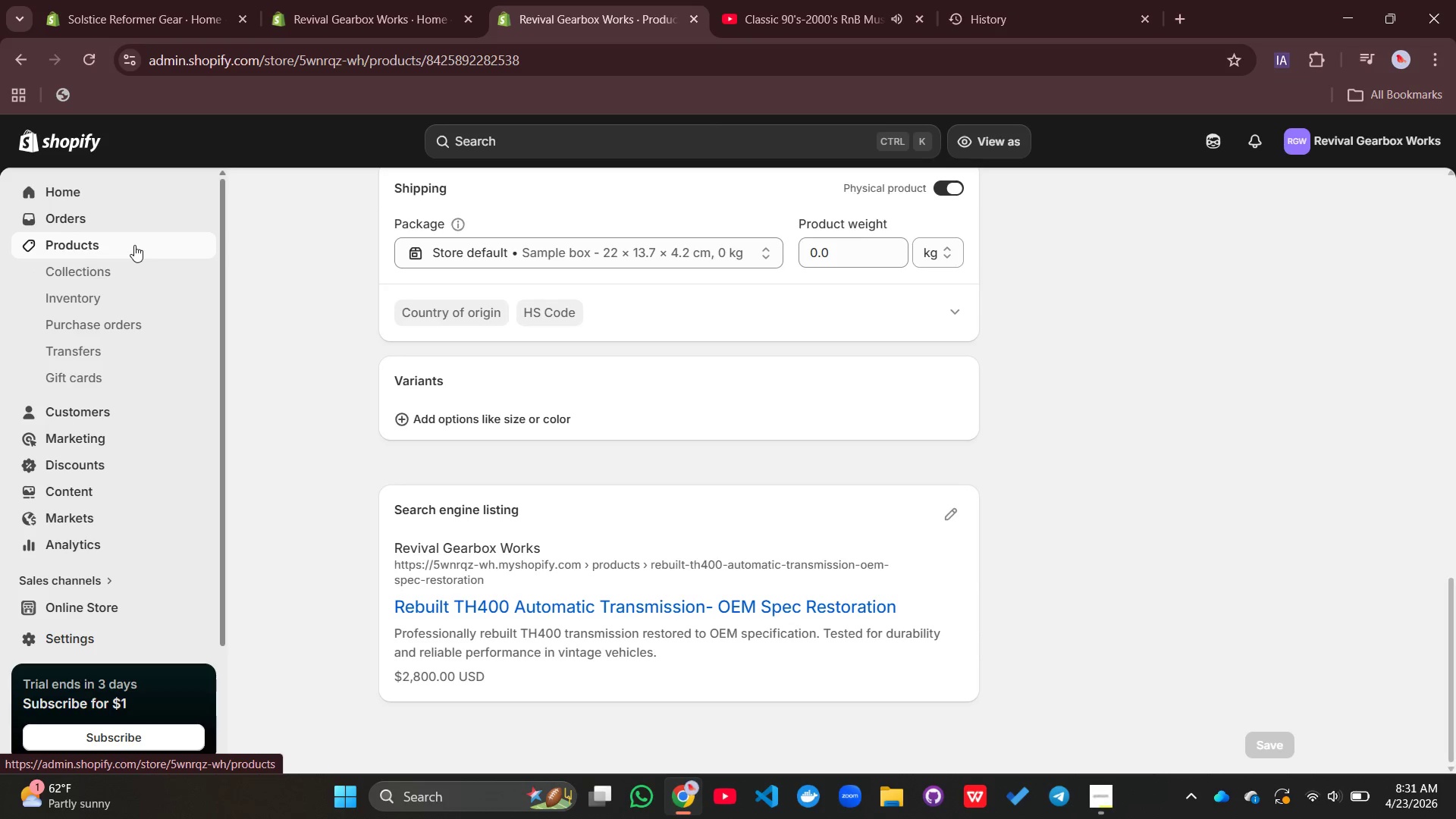 
left_click([134, 245])
 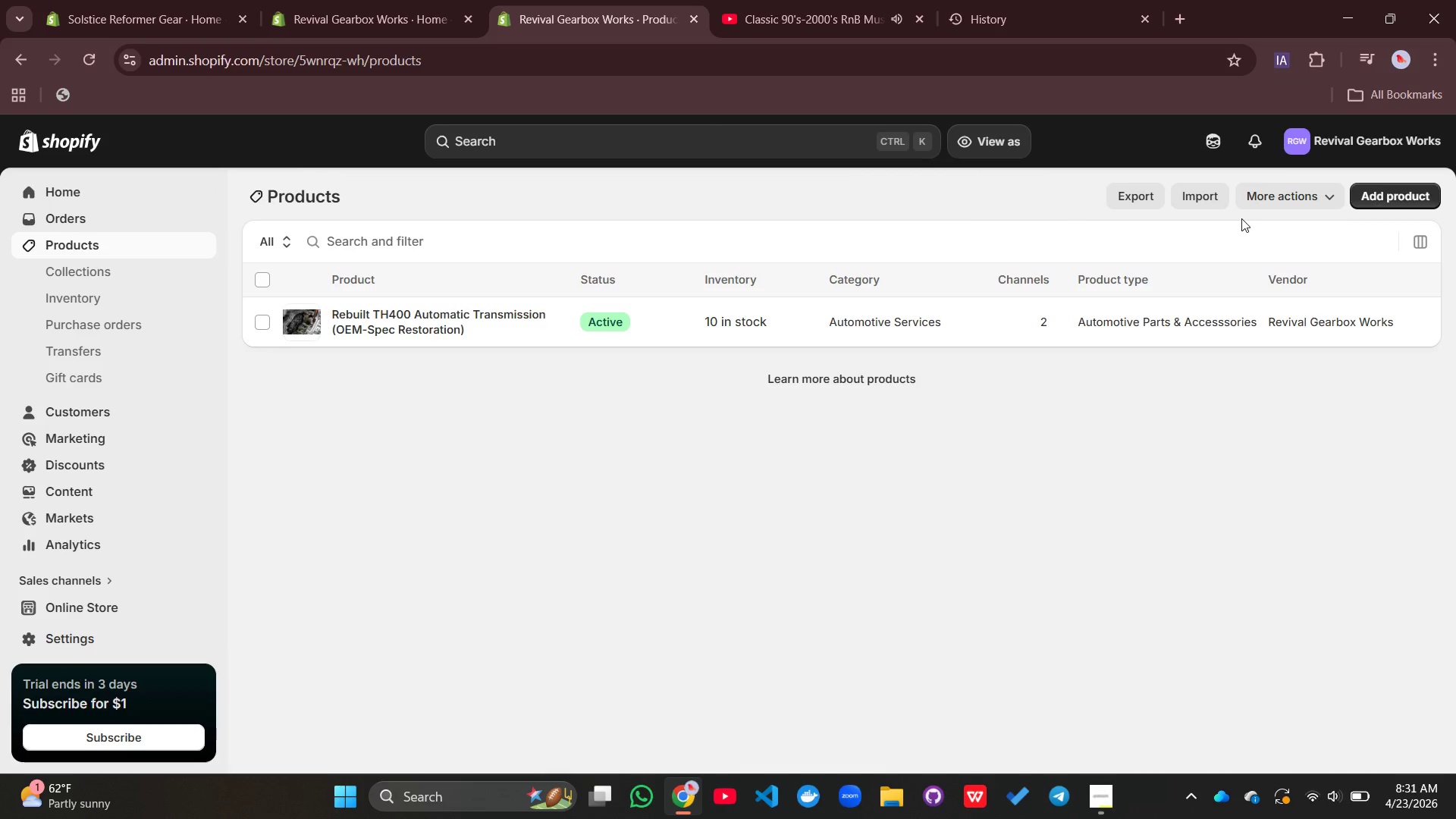 
wait(7.41)
 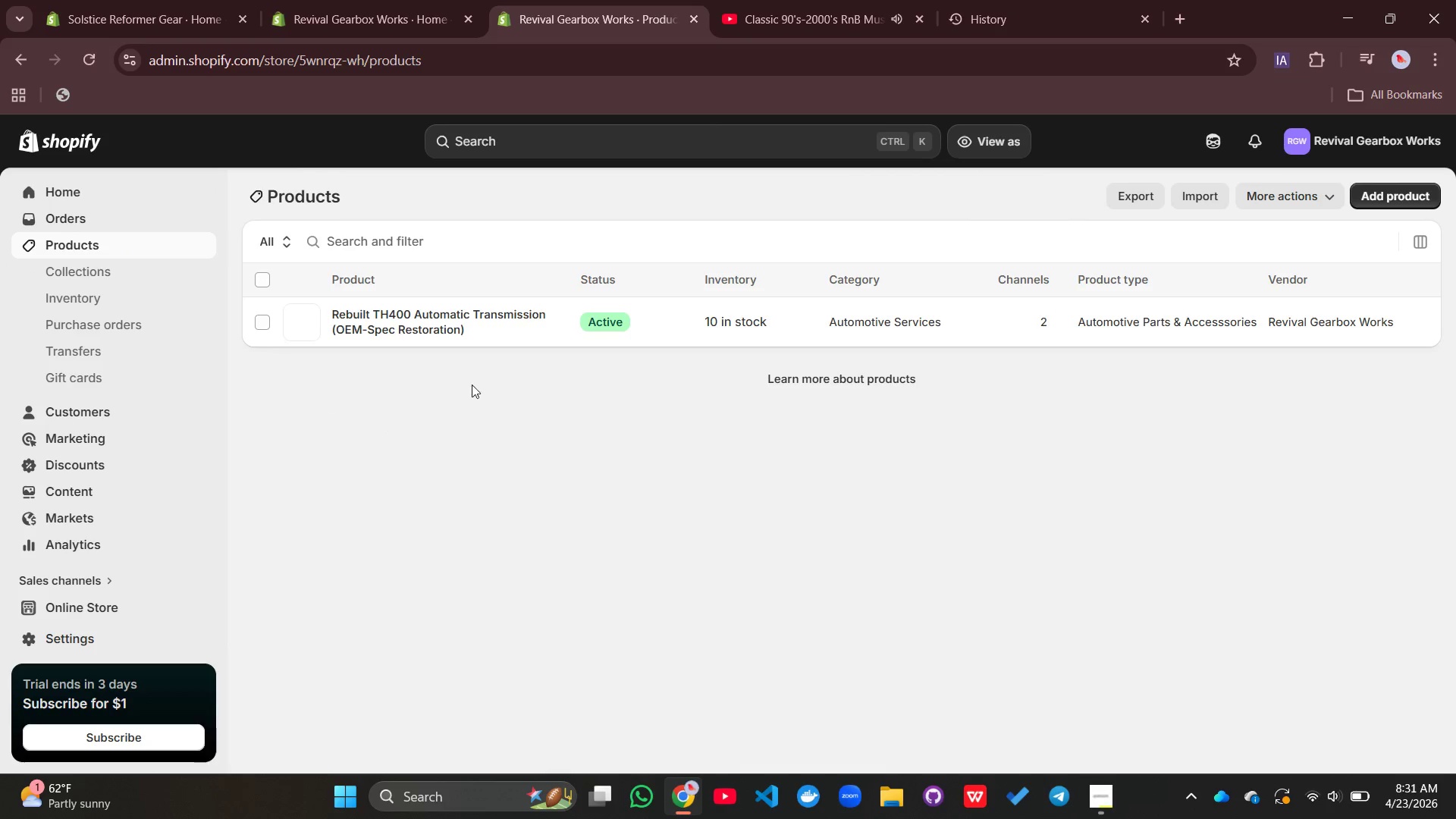 
left_click([1415, 193])
 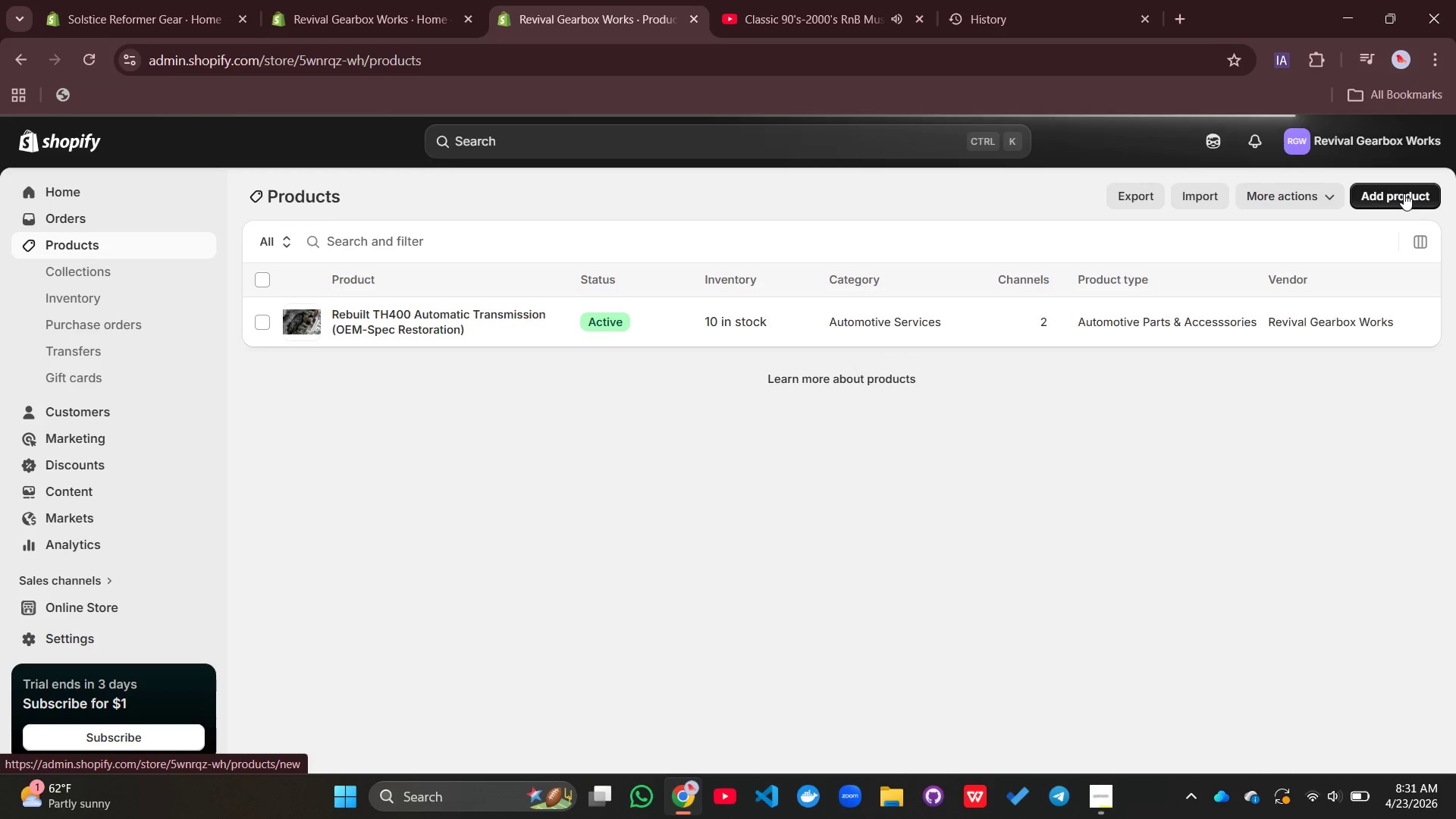 
wait(8.67)
 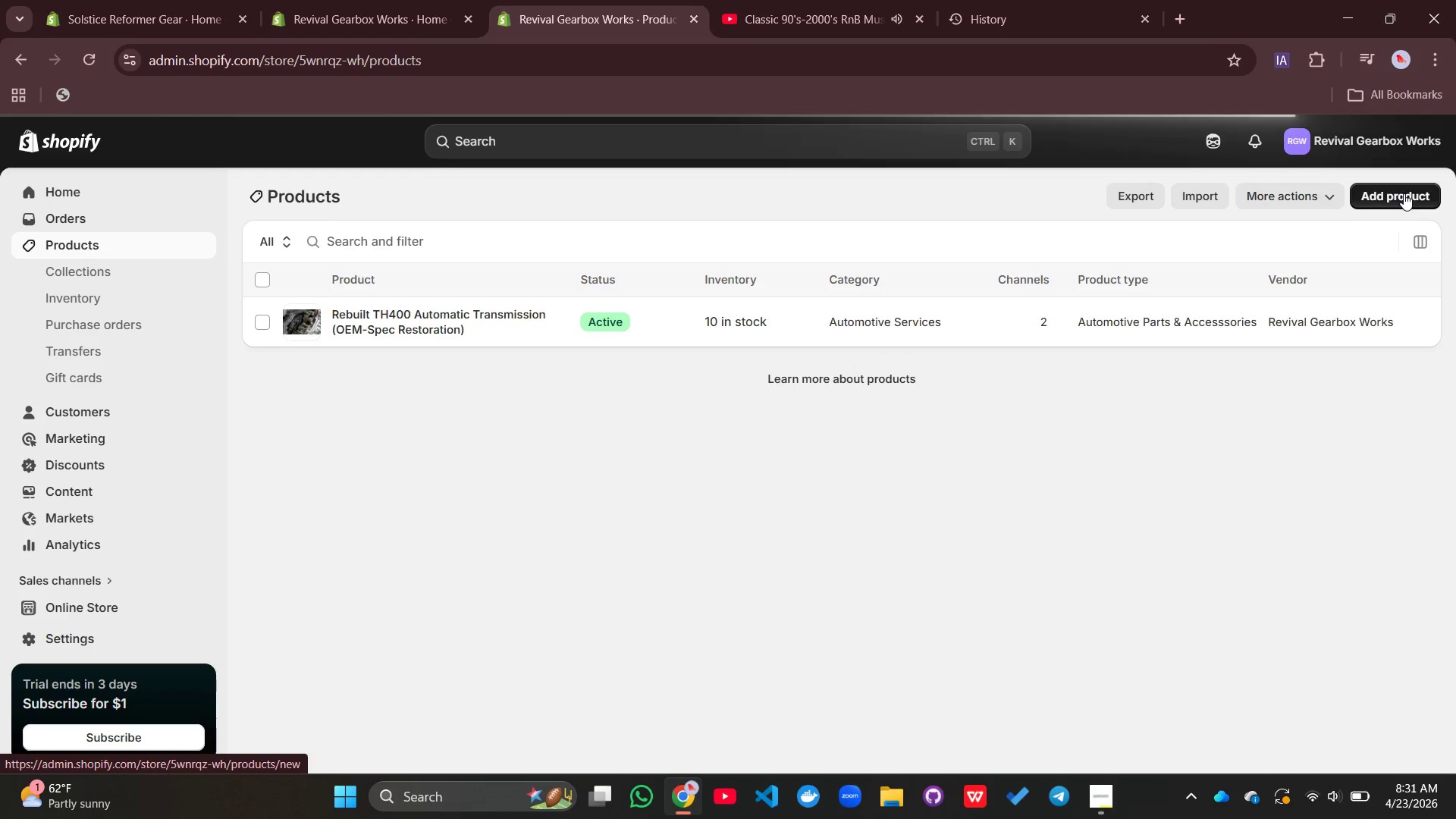 
left_click([714, 271])
 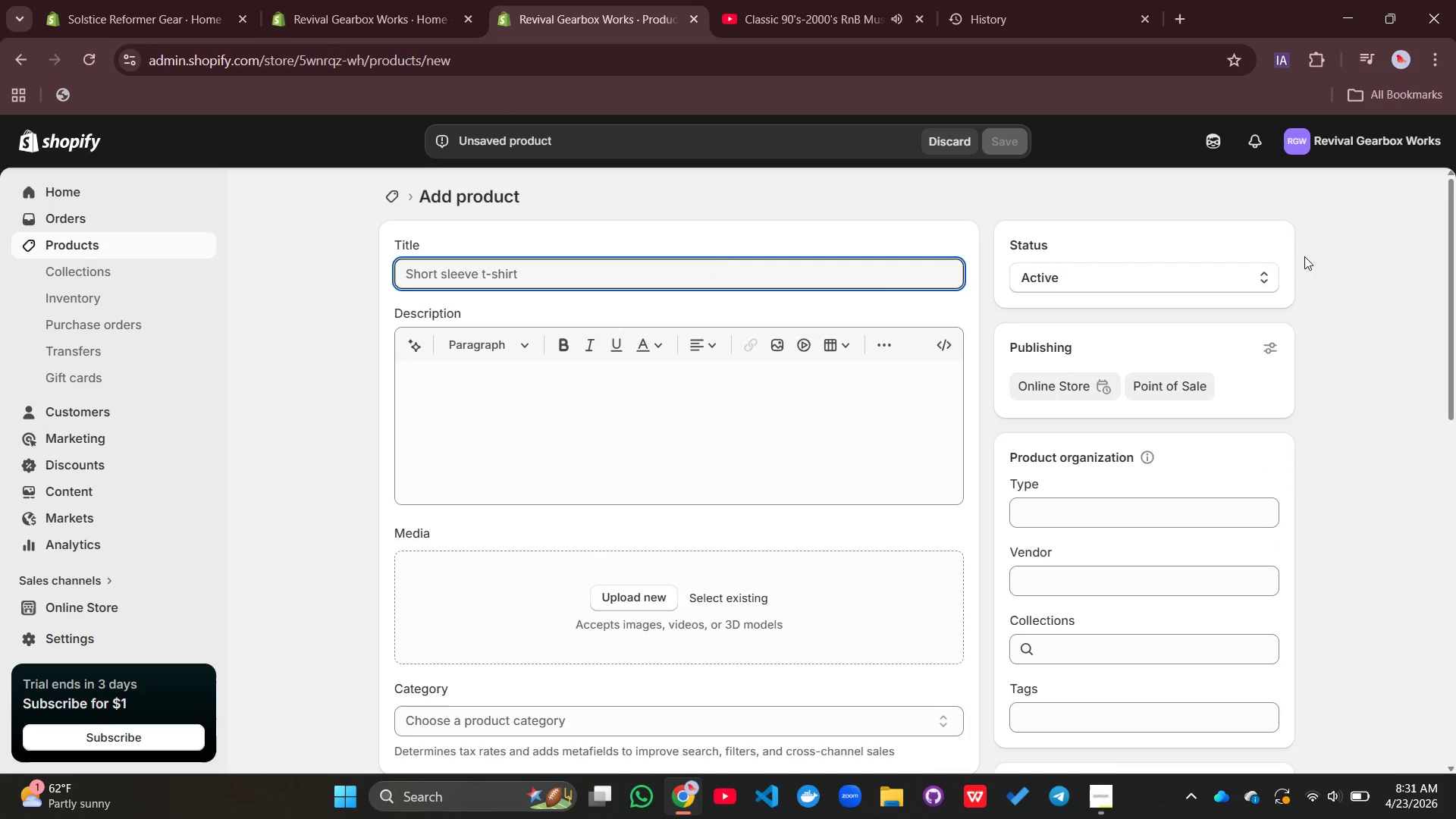 
type(Synthetic Antimatic)
key(Backspace)
key(Backspace)
key(Backspace)
type(utomativ)
key(Backspace)
type(c Transmission Fluui)
key(Backspace)
key(Backspace)
type(id (c)
key(Backspace)
type(Classical Vehicle Formula))
 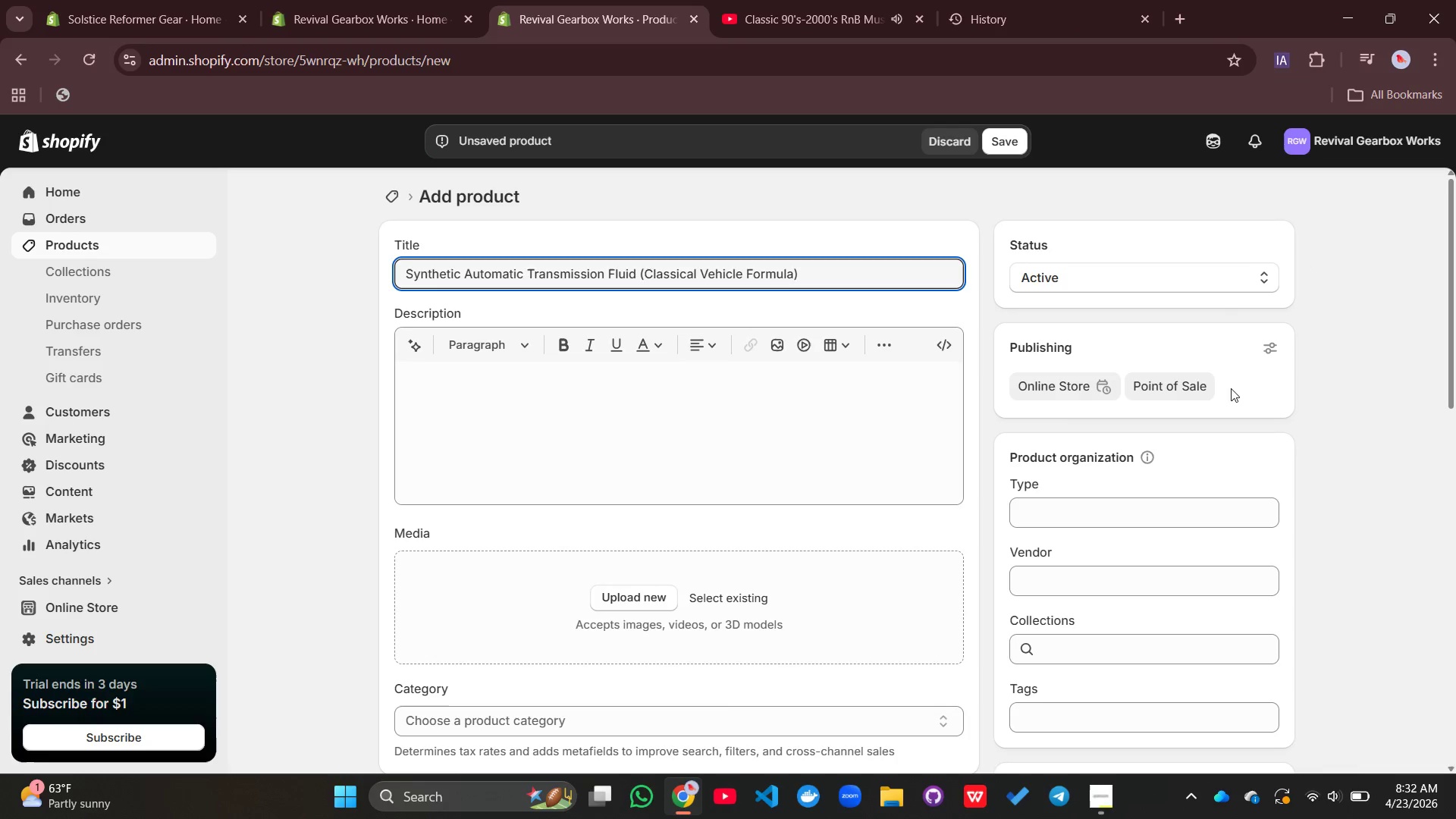 
left_click([617, 420])
 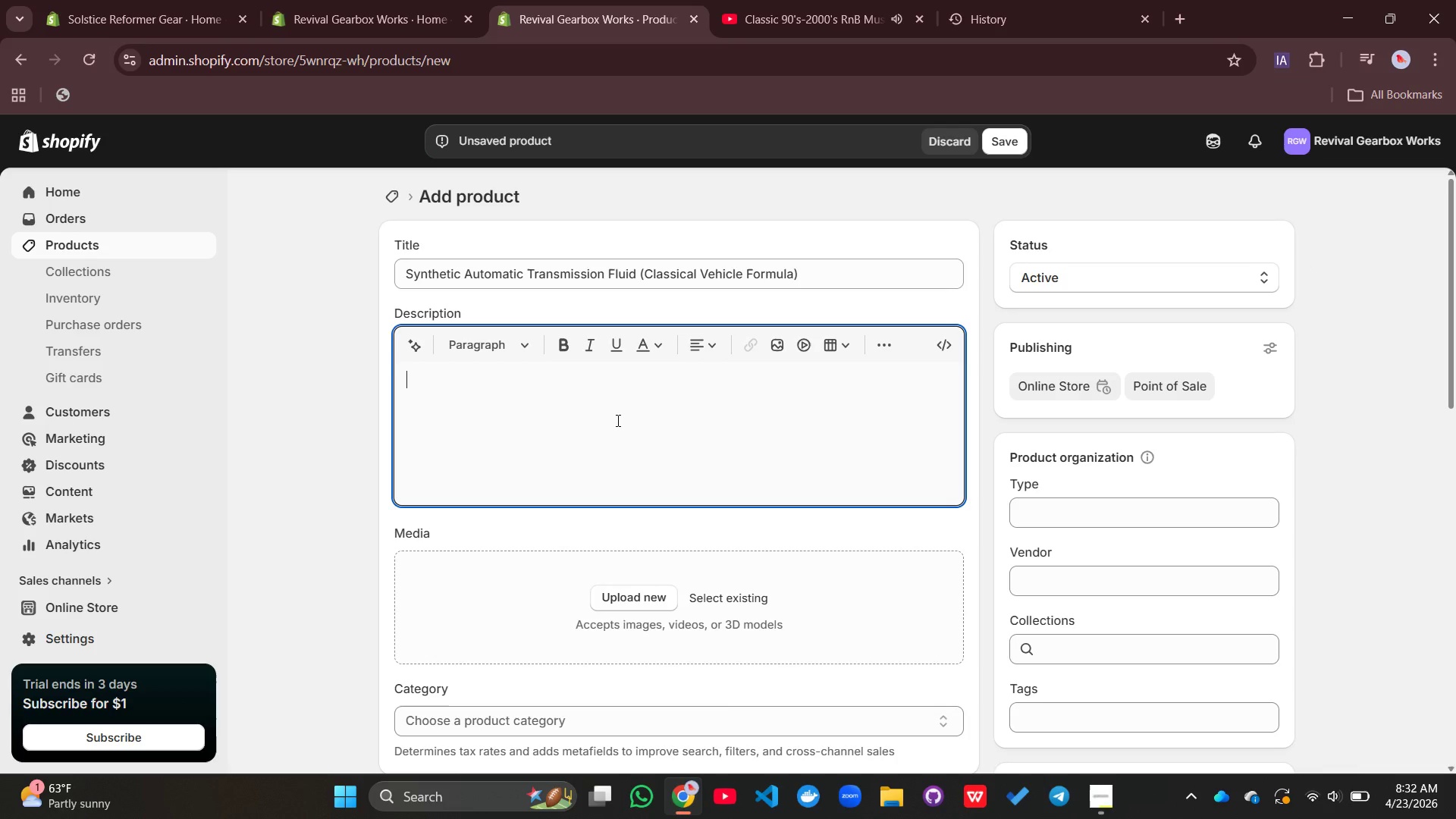 
type(This Synthetic automativ)
key(Backspace)
type(c tram)
key(Backspace)
type(nsmission fluid is formulated )
 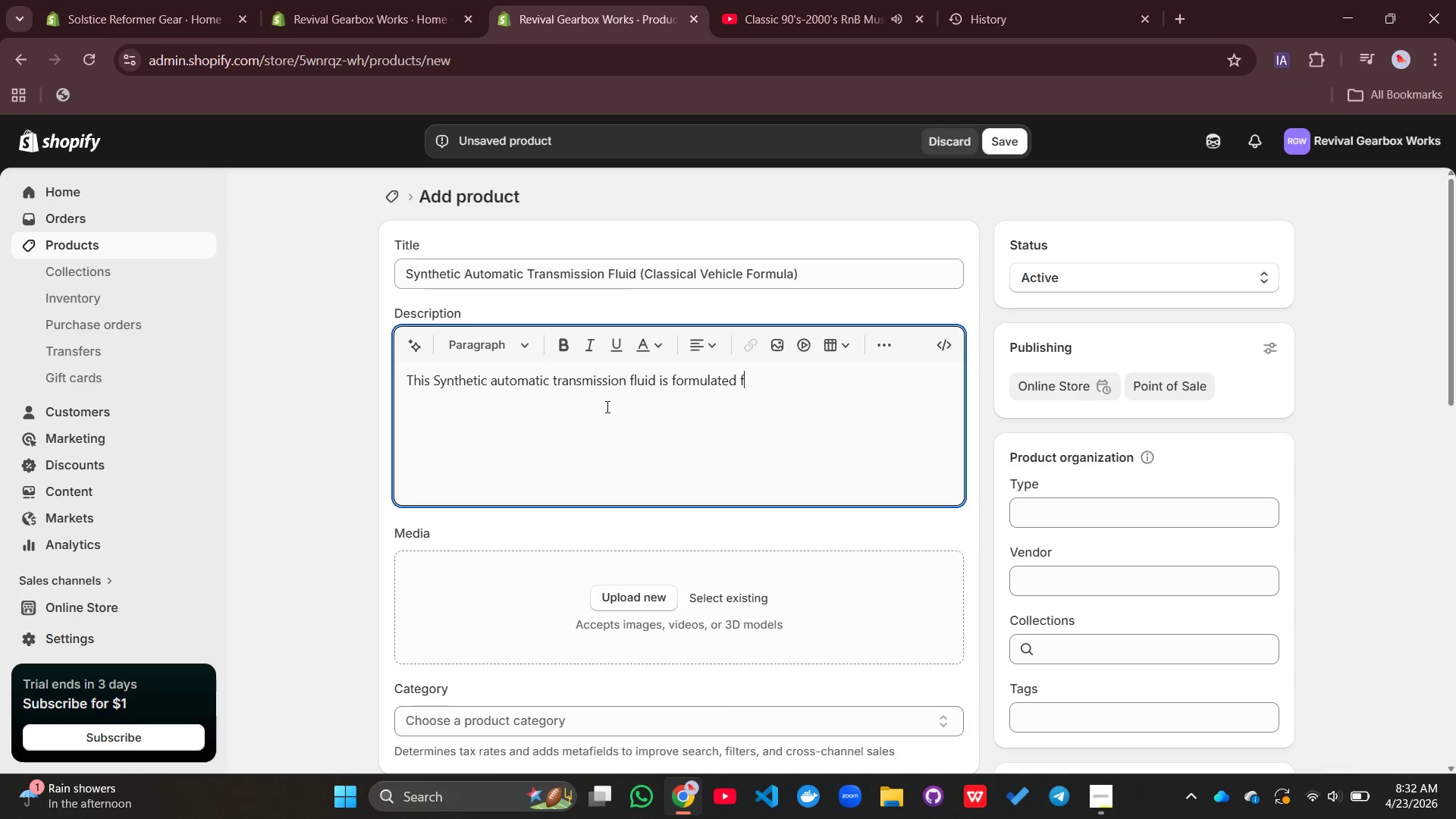 
type(for vintage)
 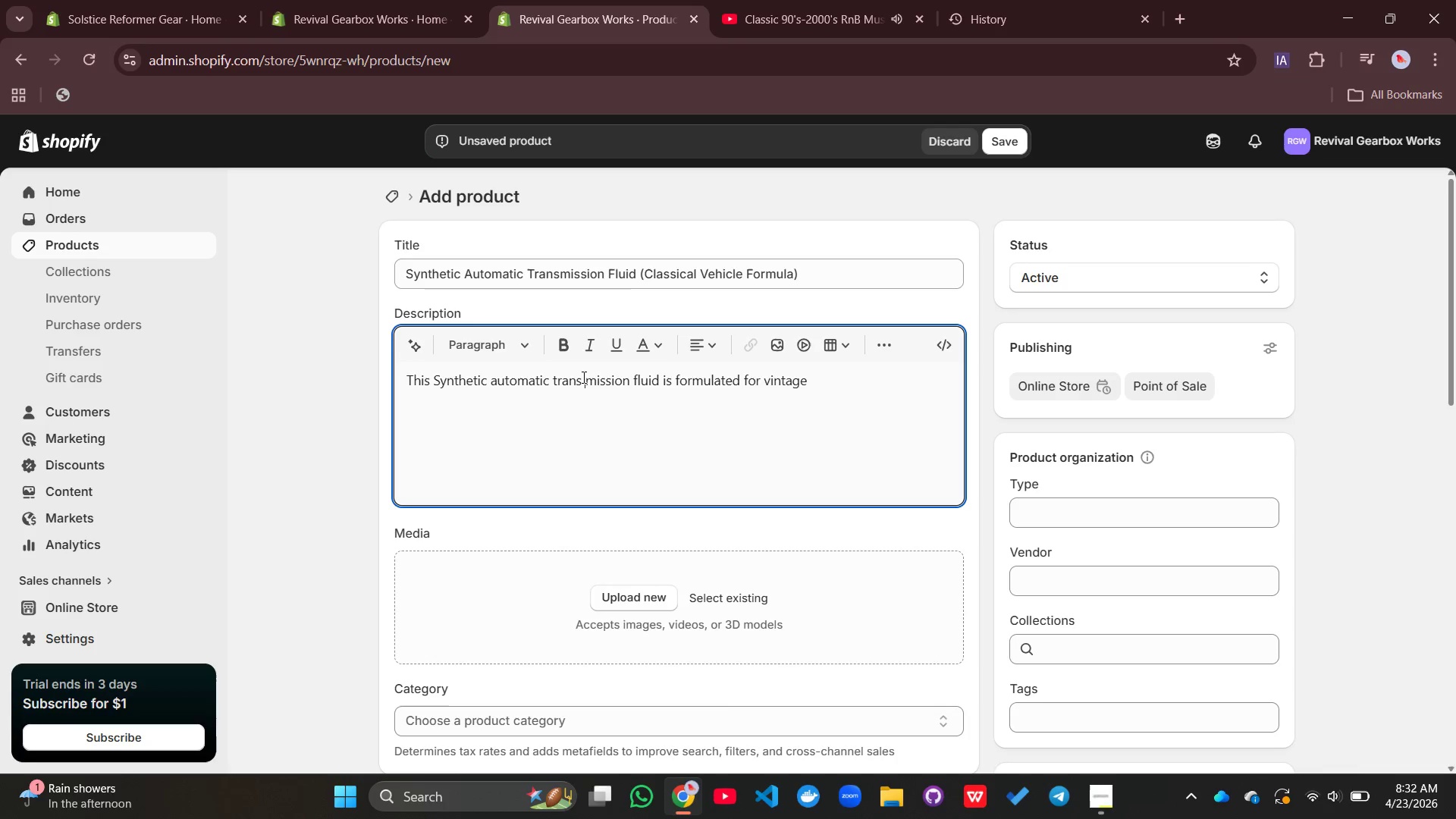 
left_click([582, 377])
 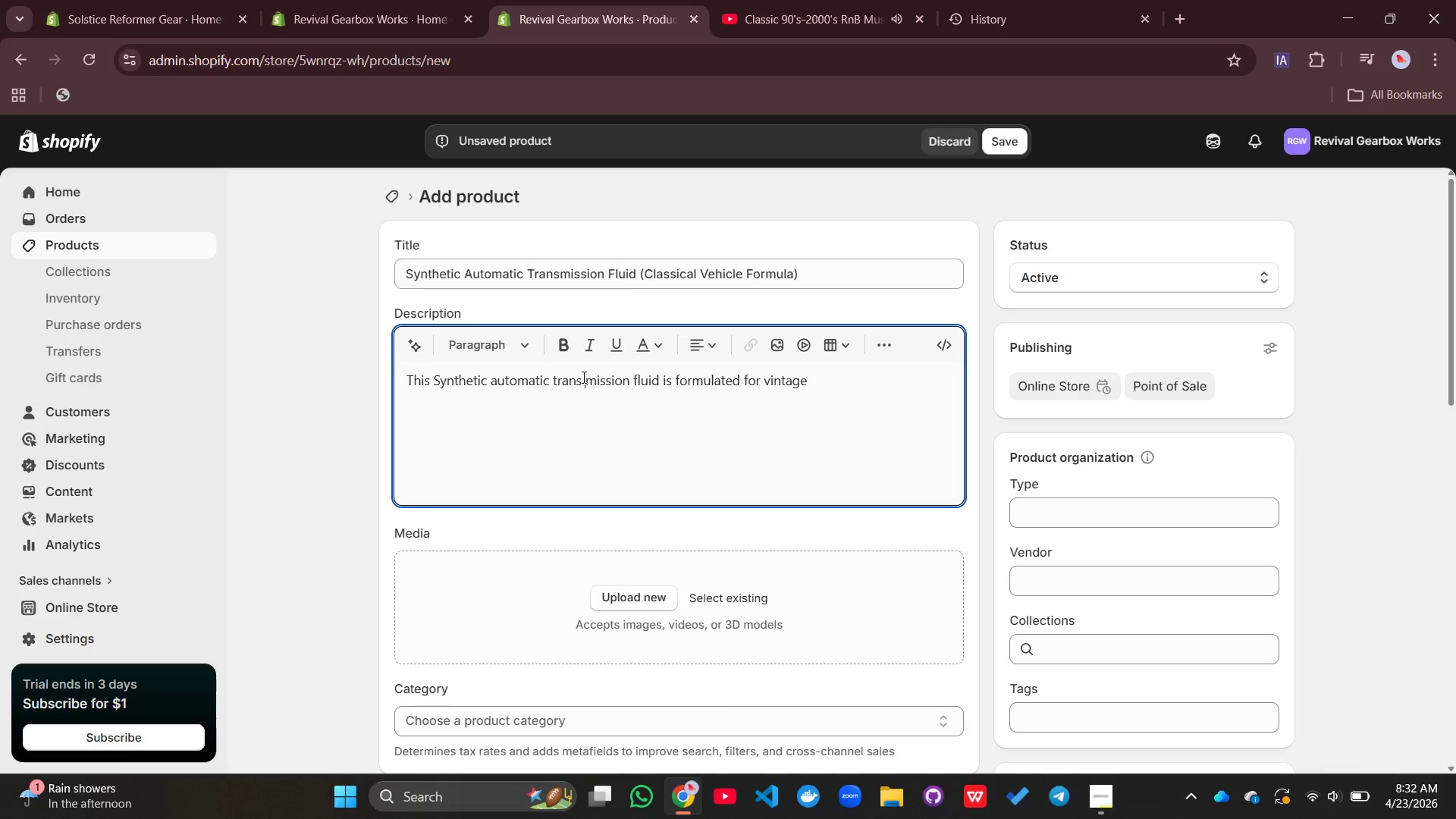 
type( ve)
 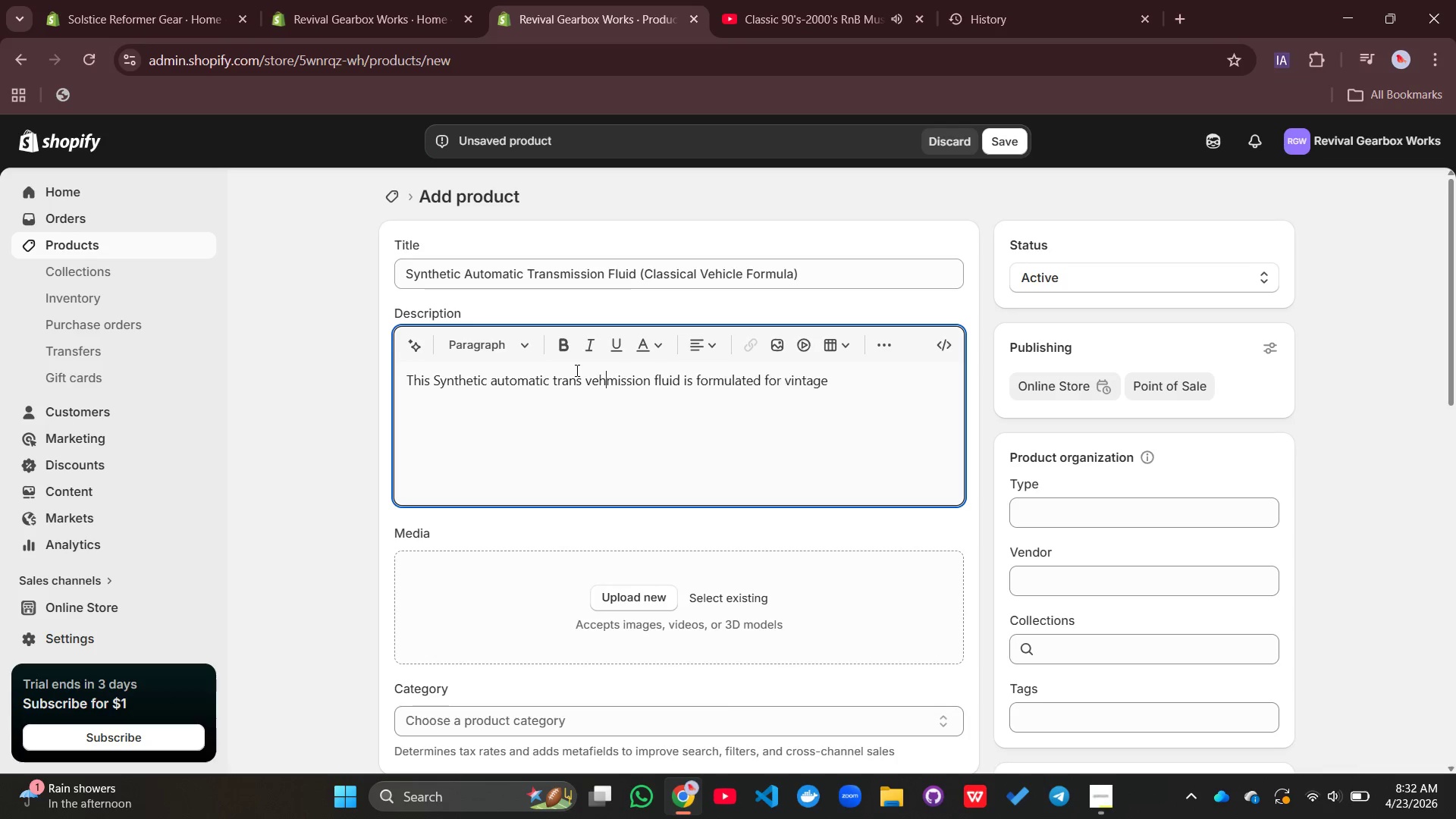 
type(hocle)
 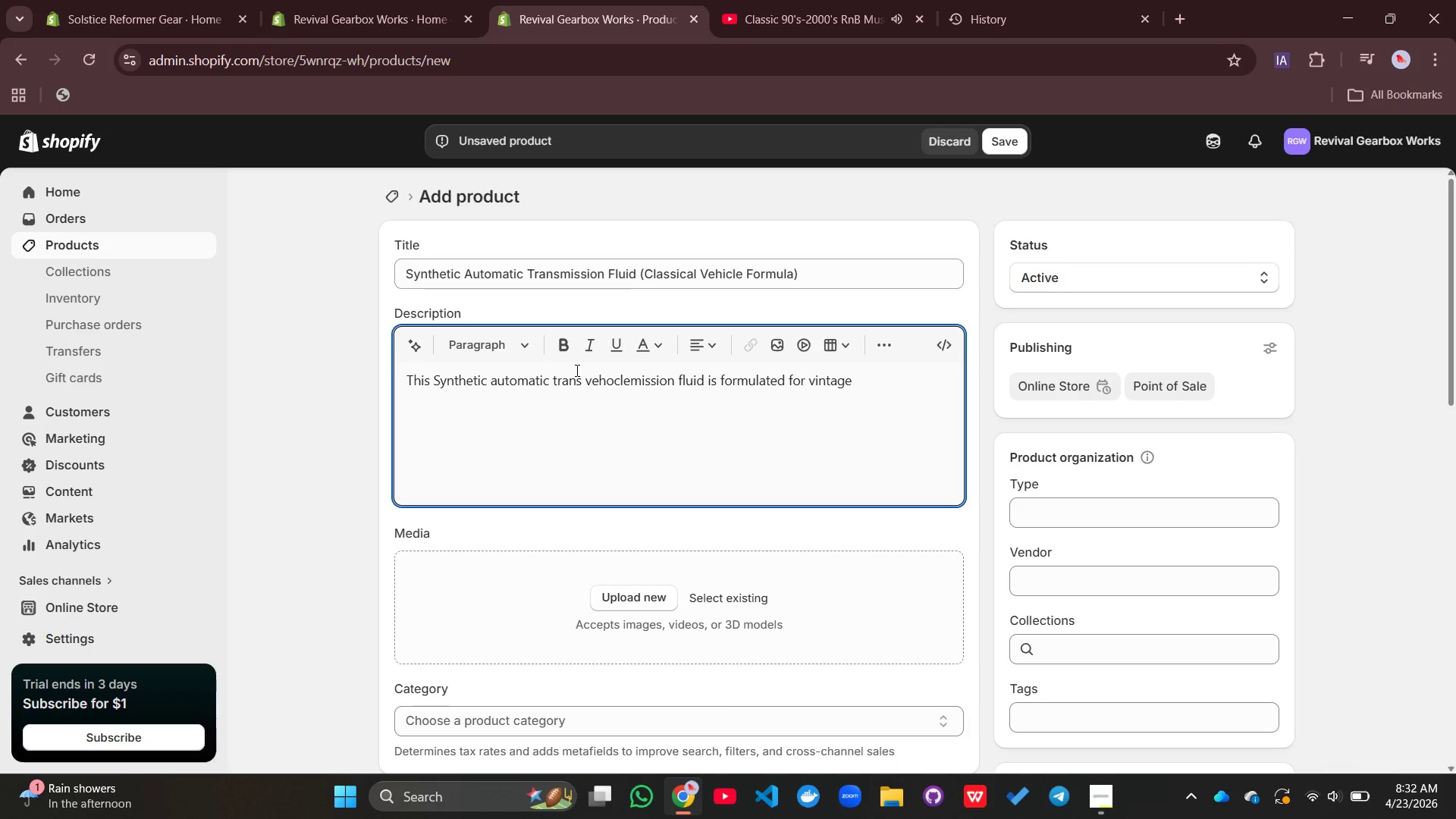 
key(Control+X)
 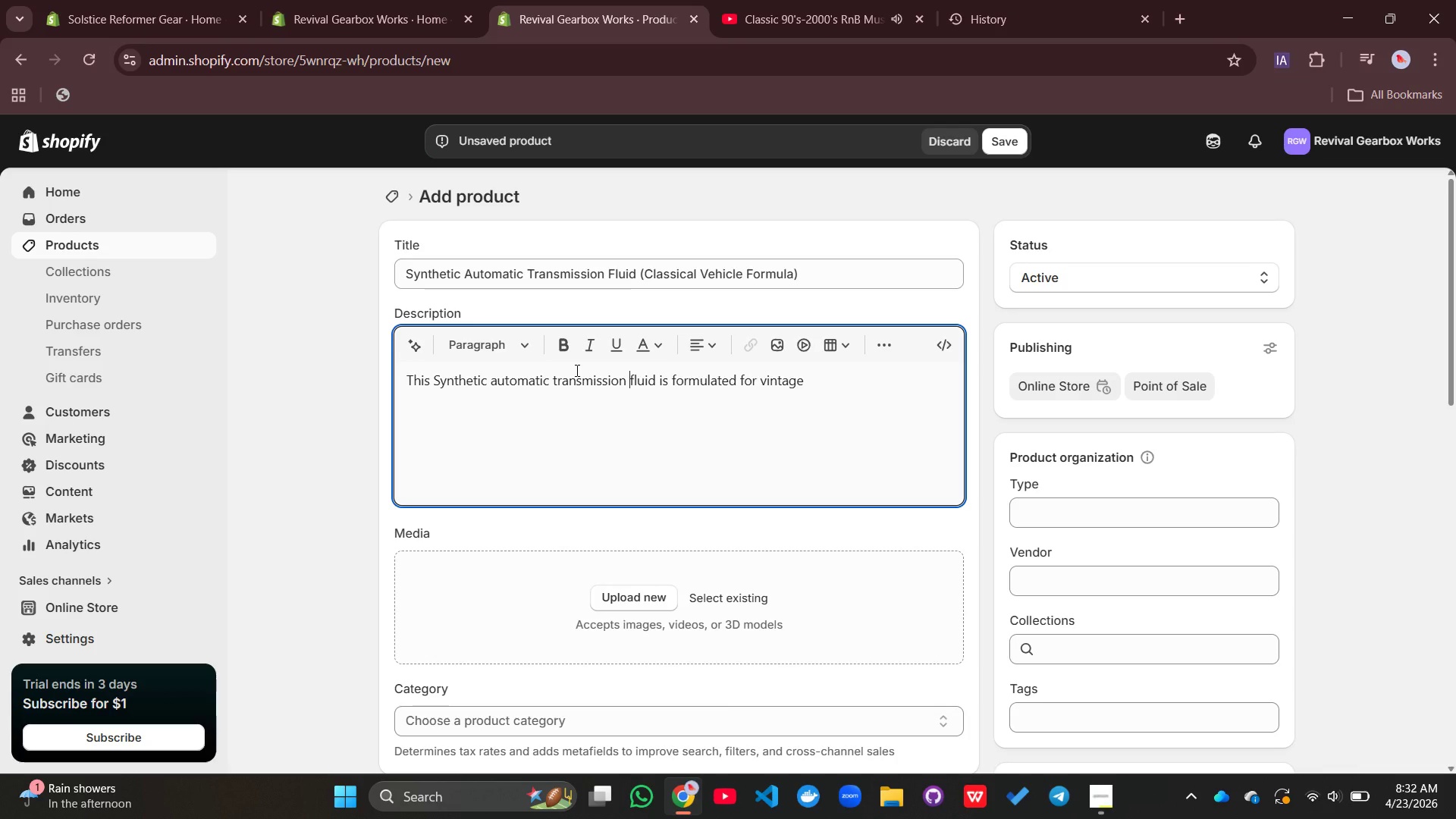 
key(Control+Z)
 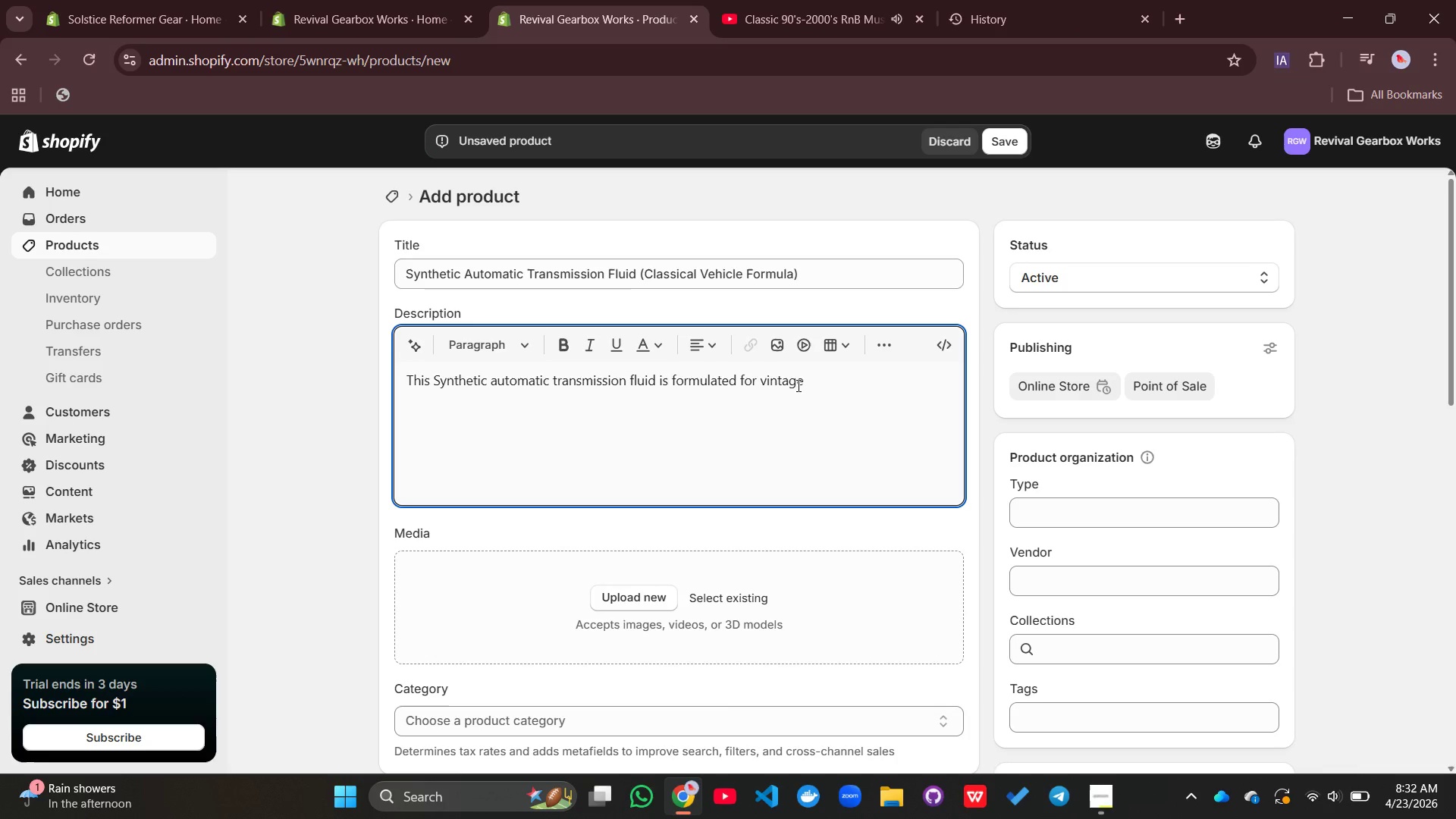 
left_click([797, 385])
 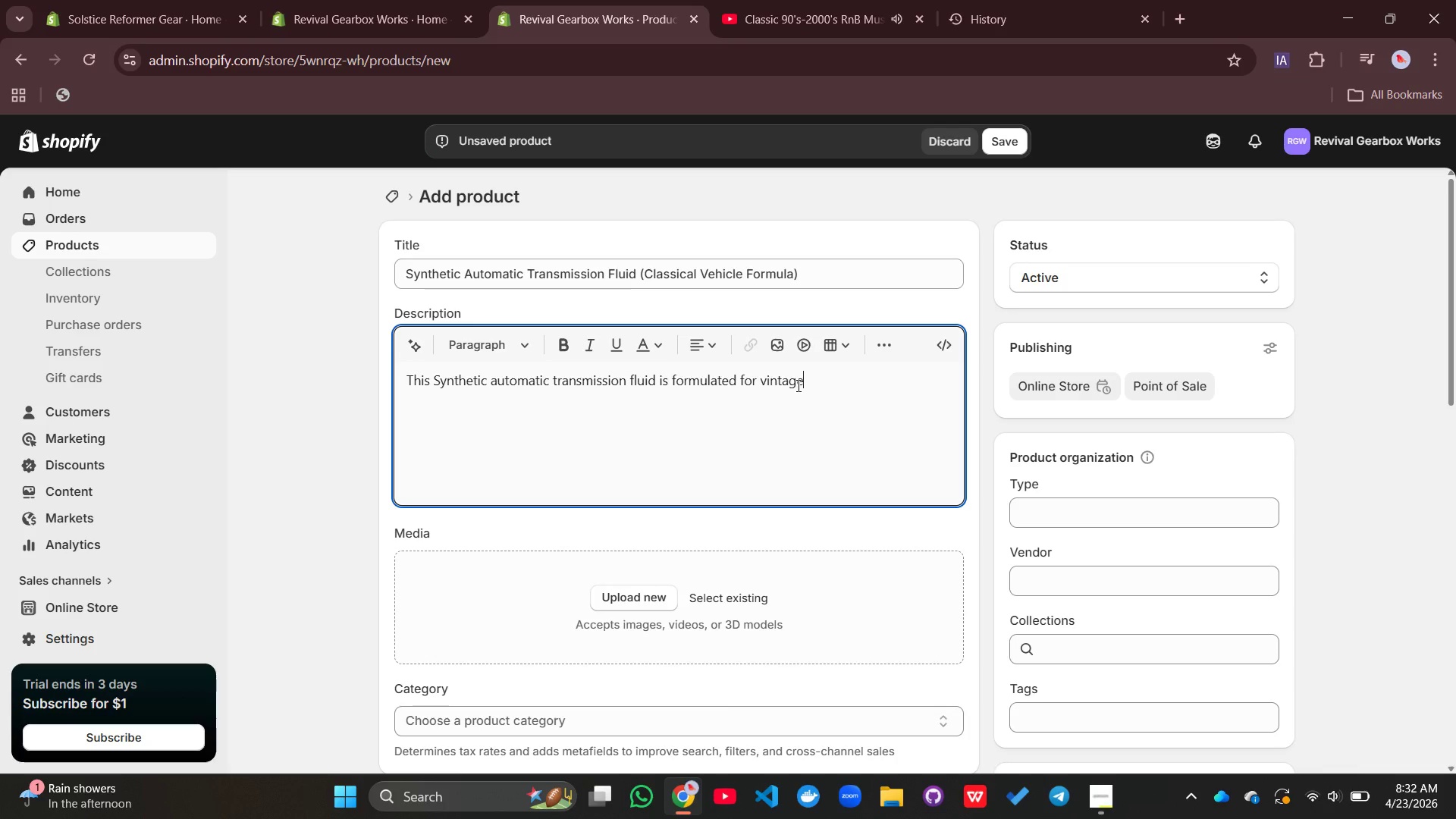 
key(ArrowRight)
 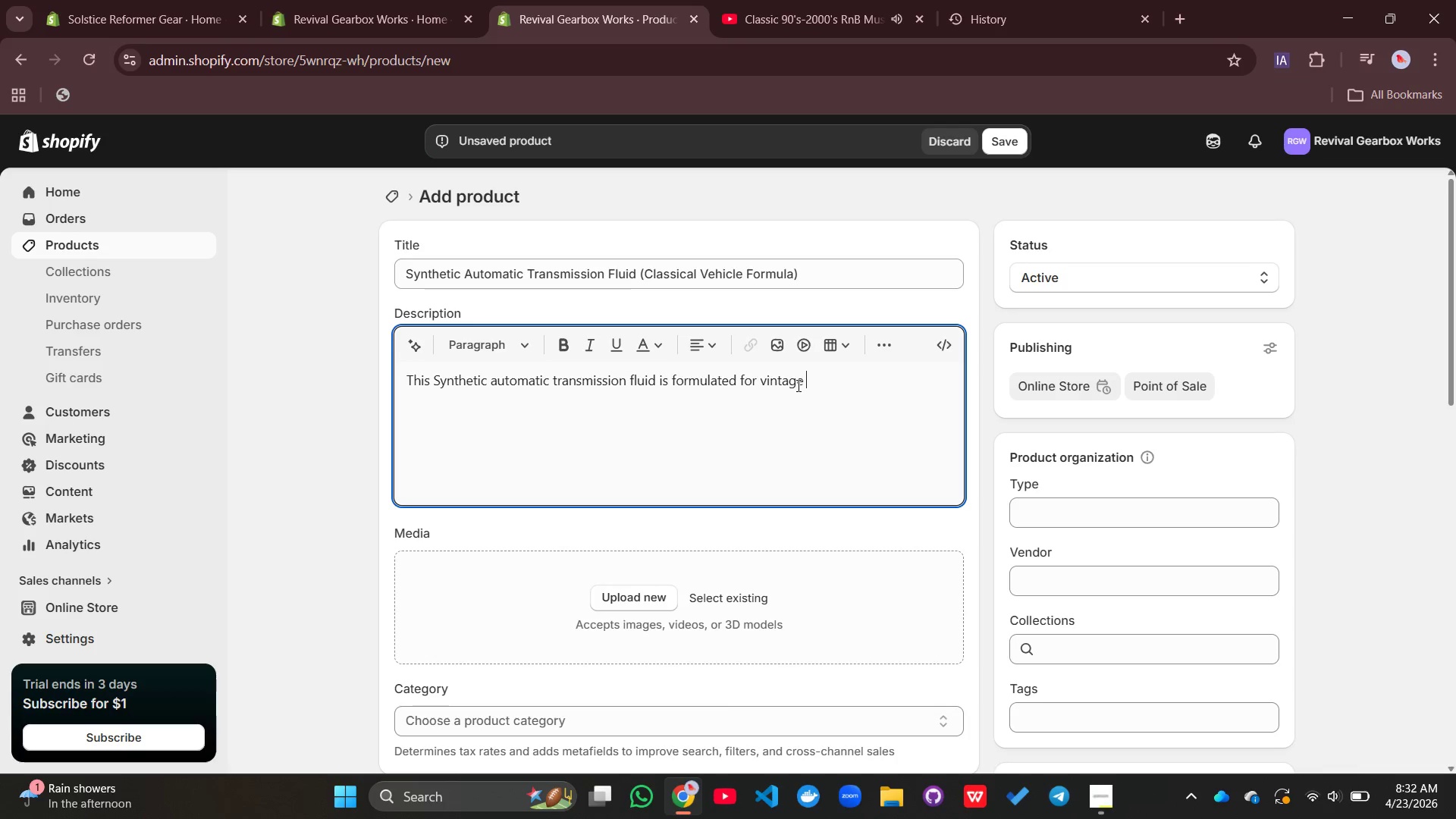 
type( vih)
 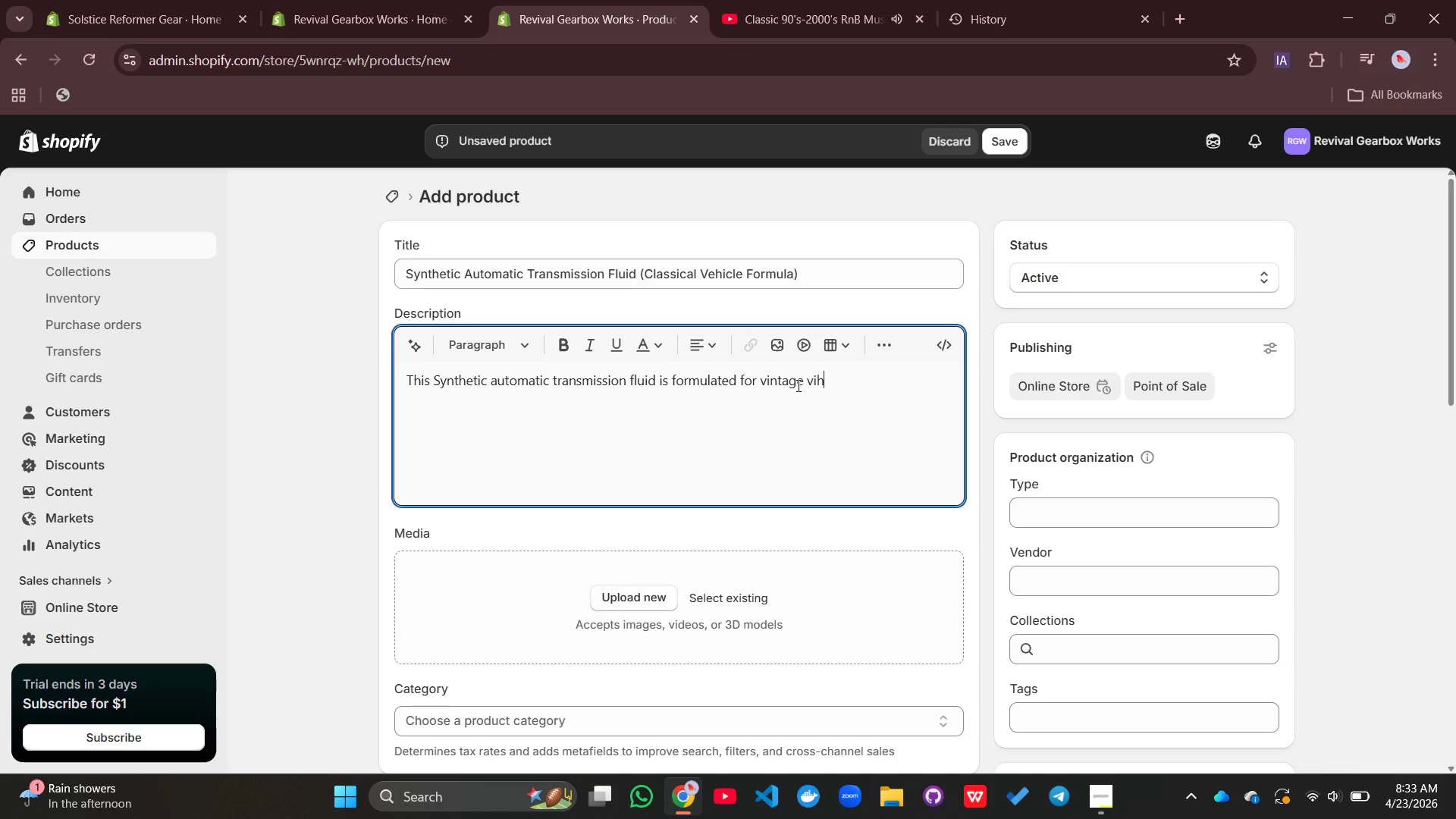 
key(Backspace)
key(Backspace)
type(ehicle maintanance. It ptovides stable lubrication )
 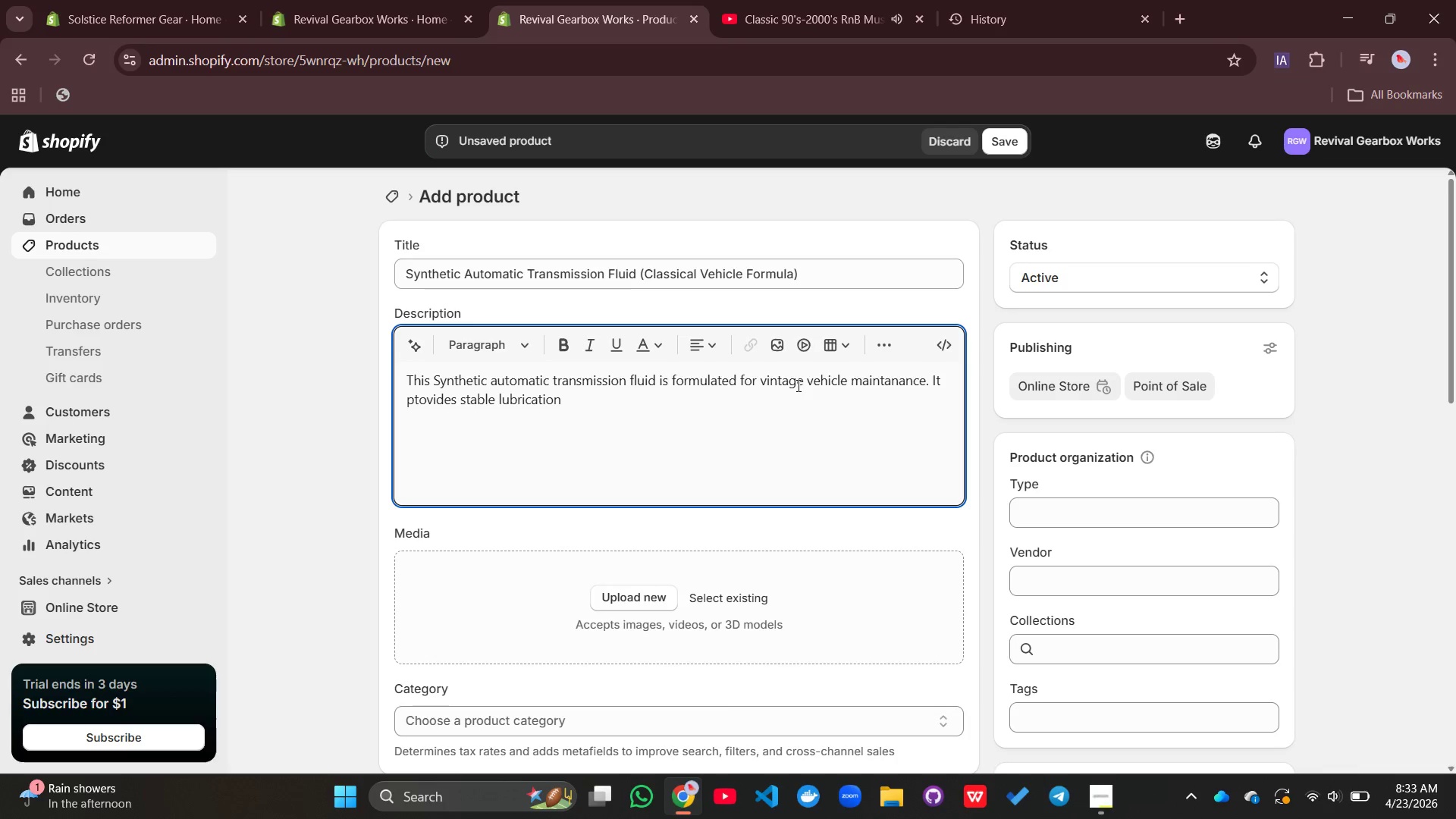 
type(acroos tempreture )
 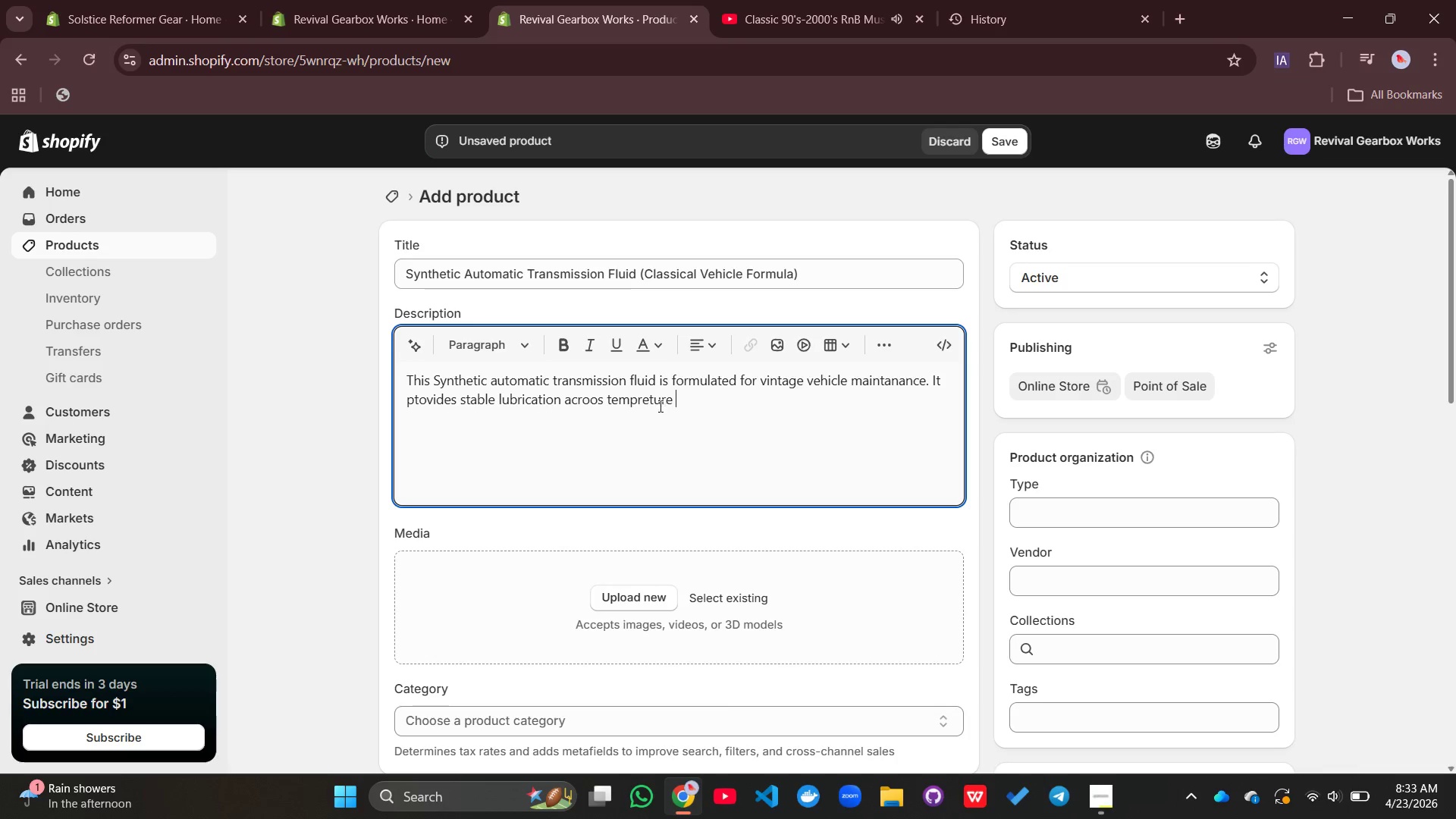 
left_click([650, 402])
 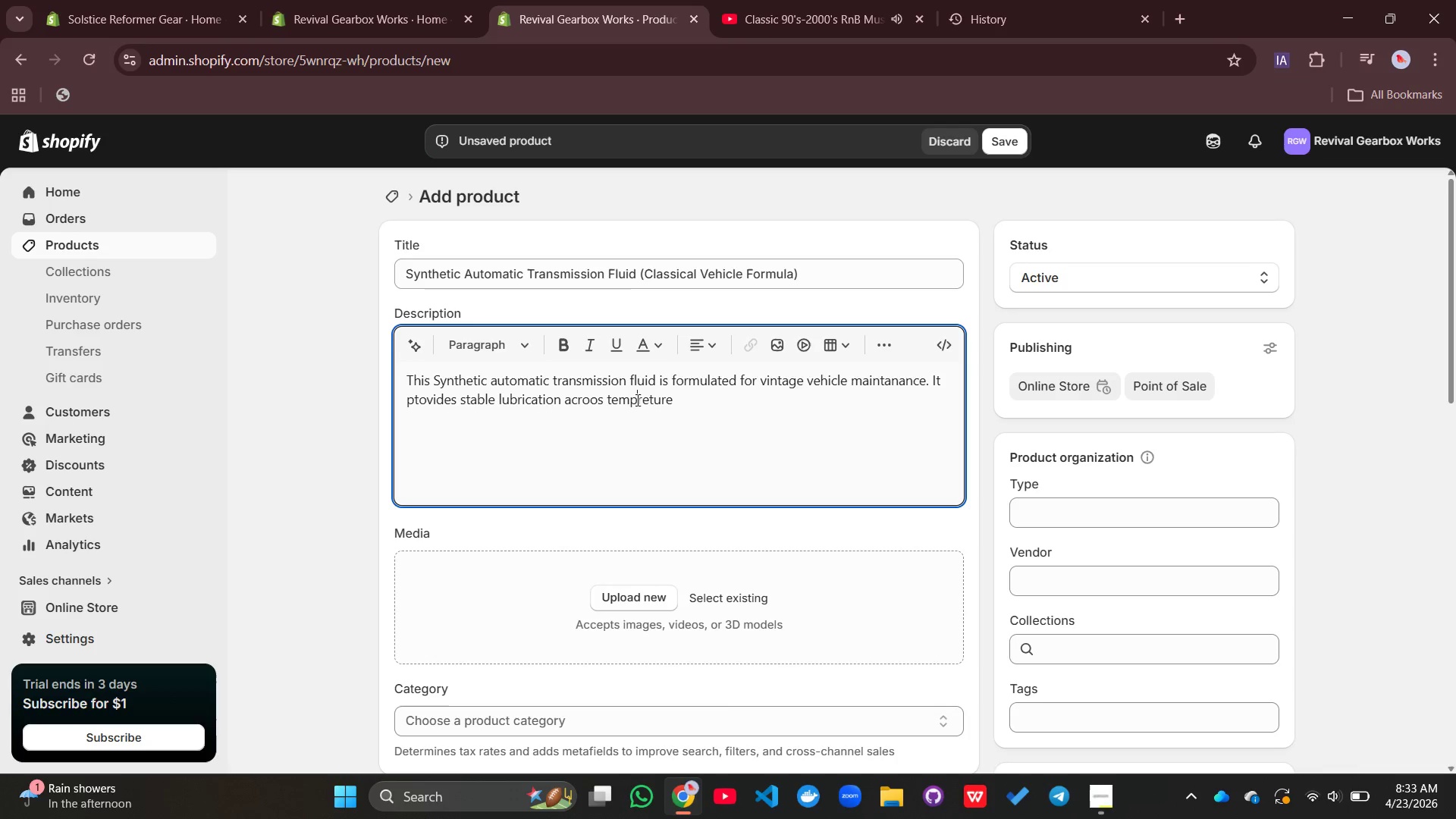 
left_click([636, 400])
 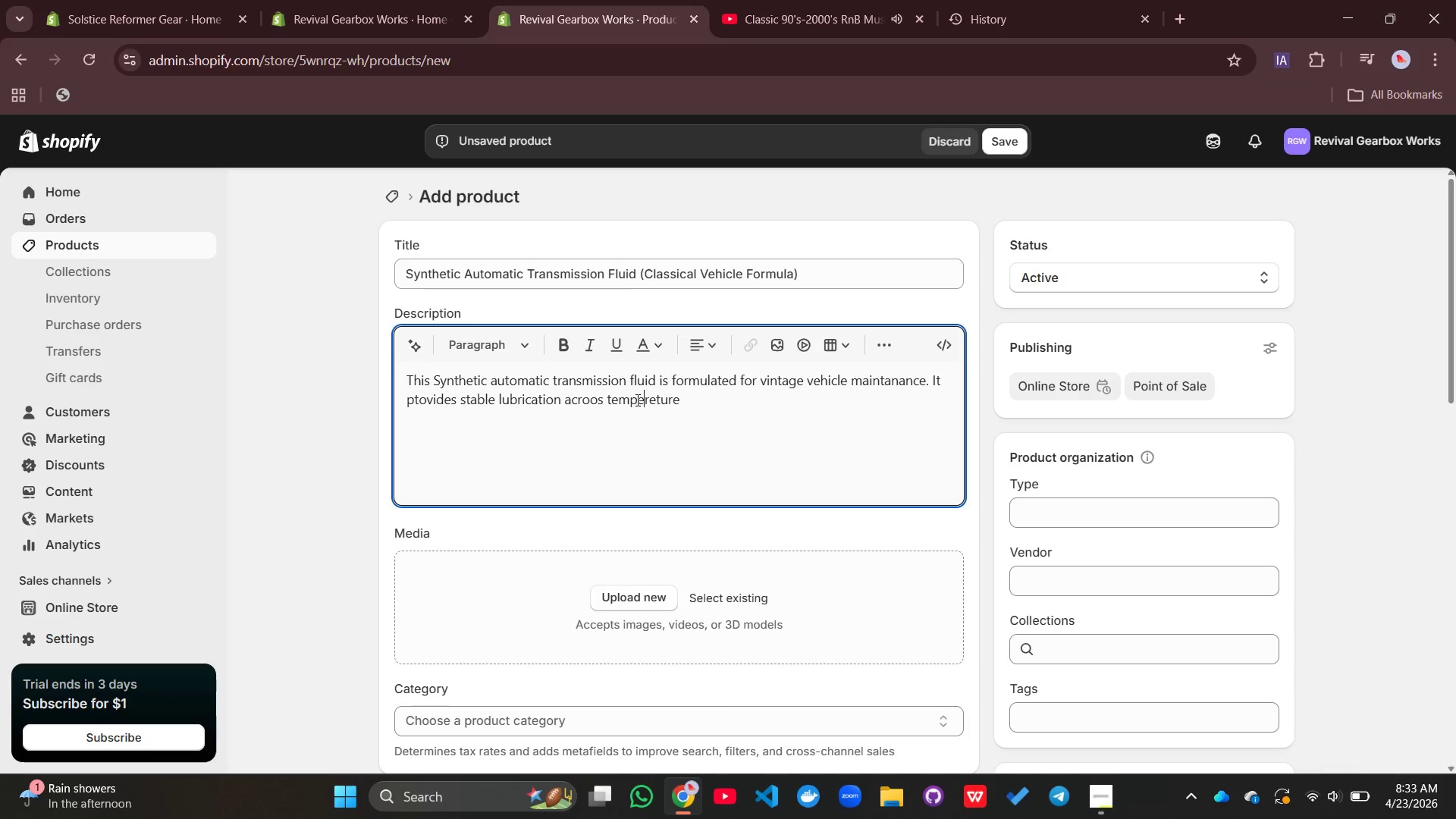 
key(E)
 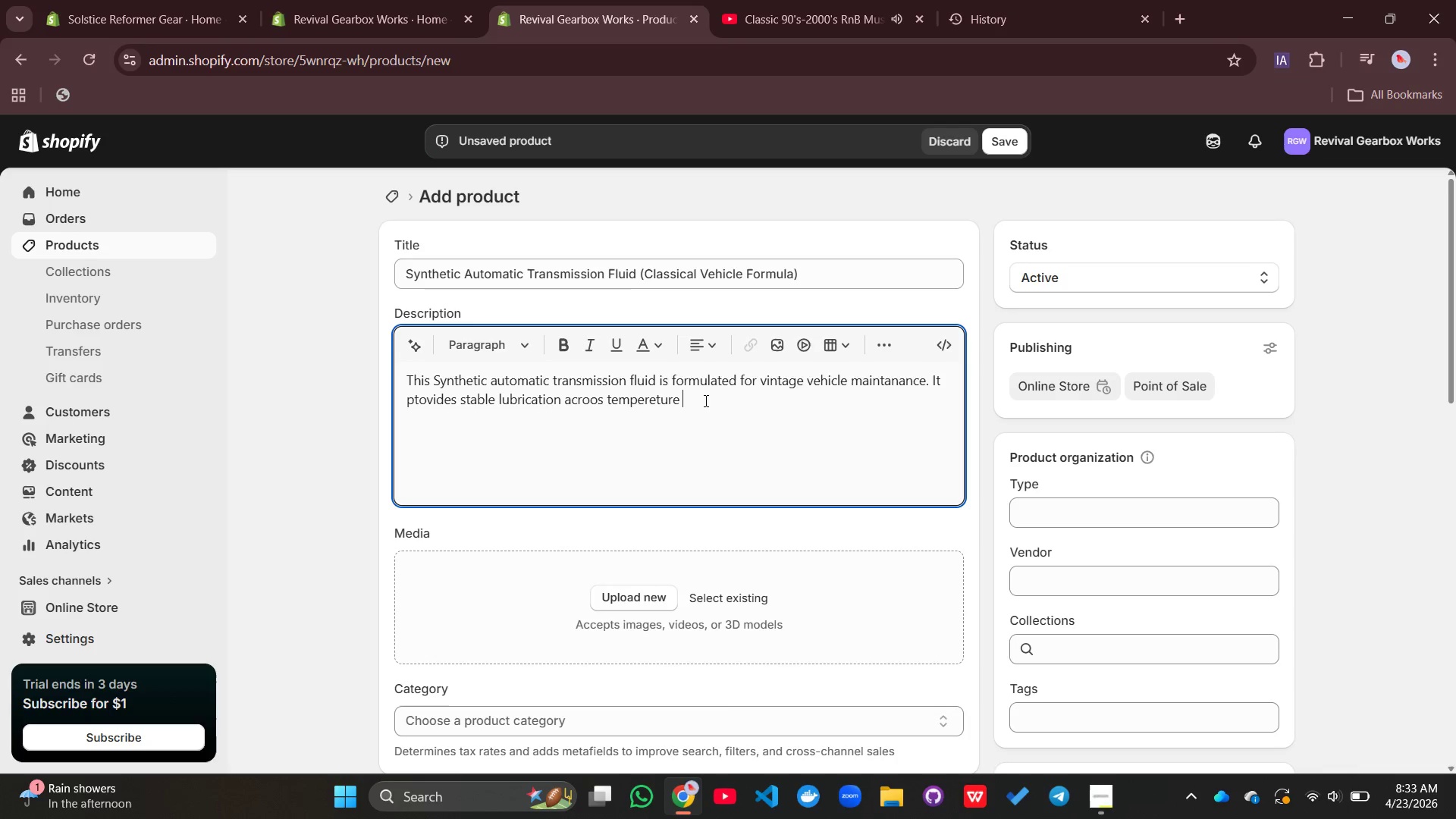 
left_click([704, 400])
 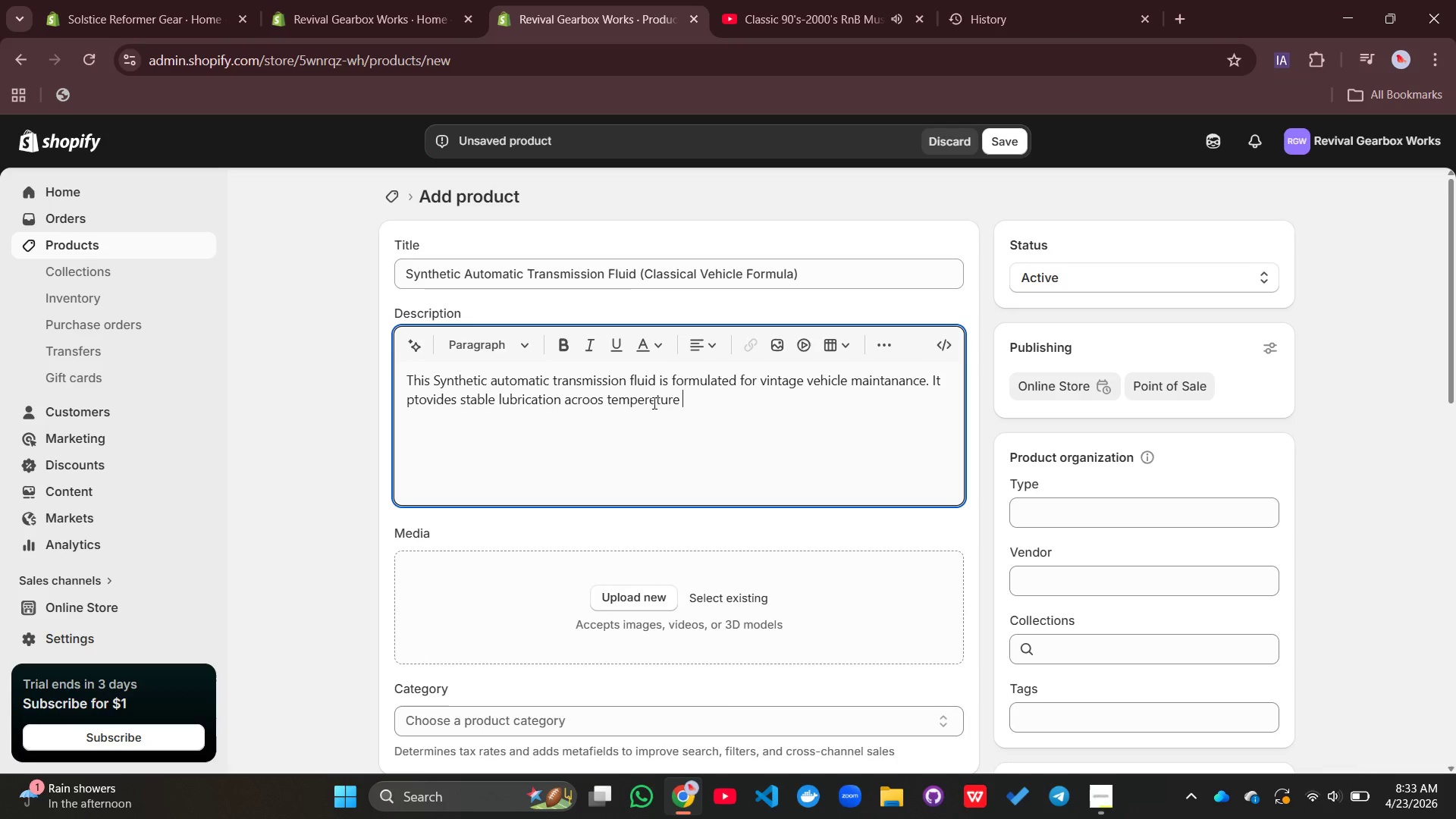 
left_click([654, 400])
 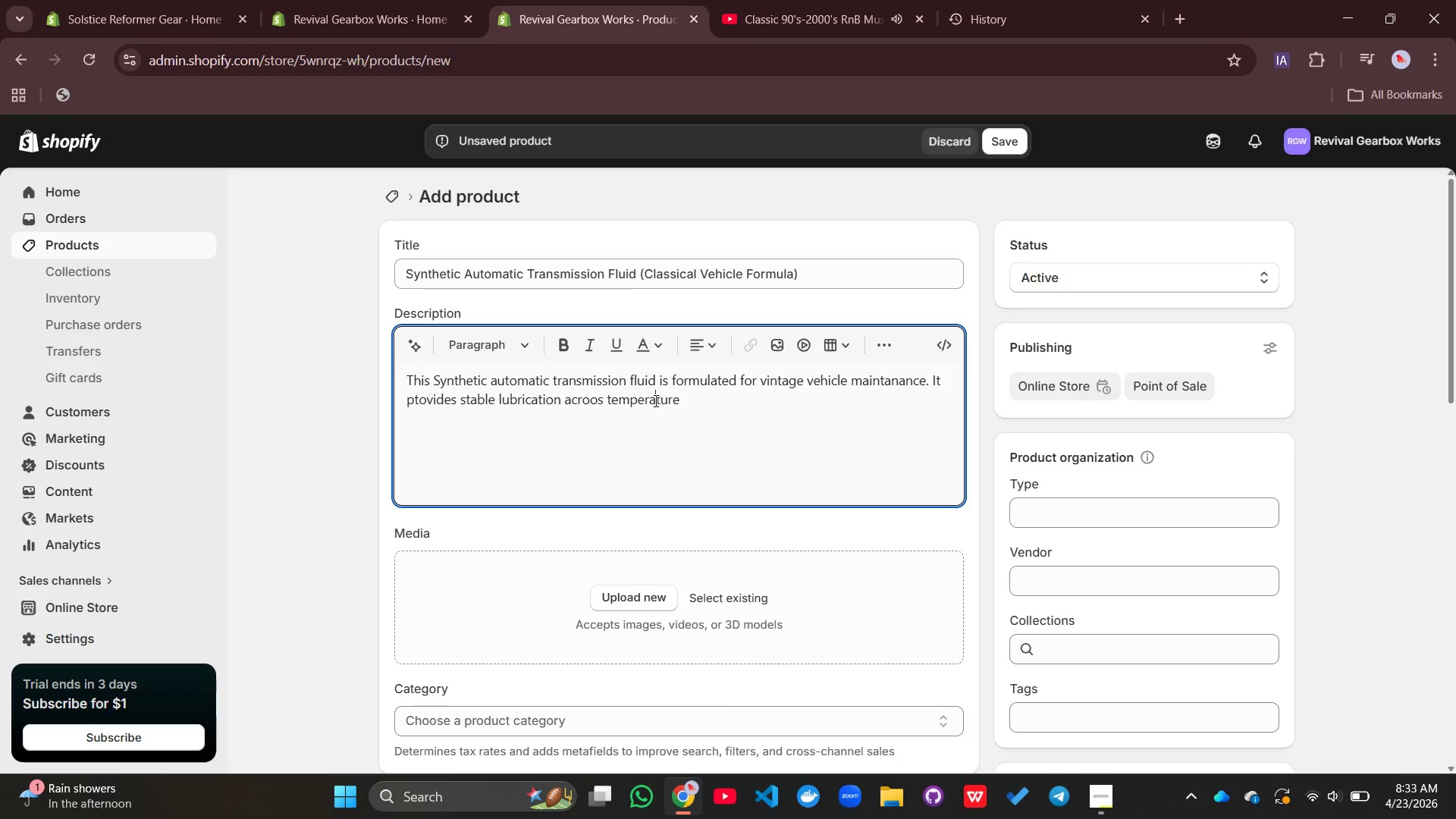 
key(Backspace)
 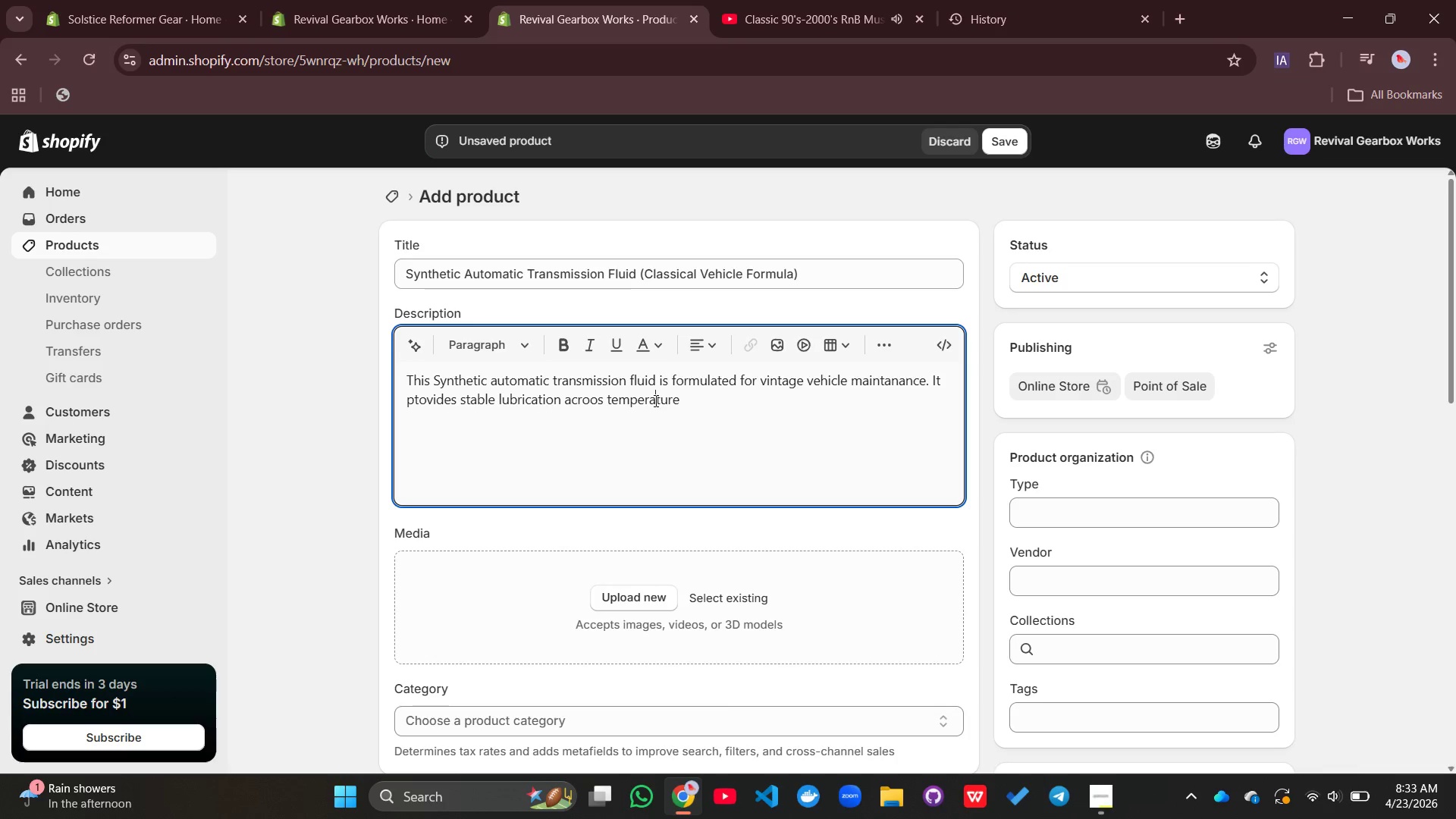 
key(A)
 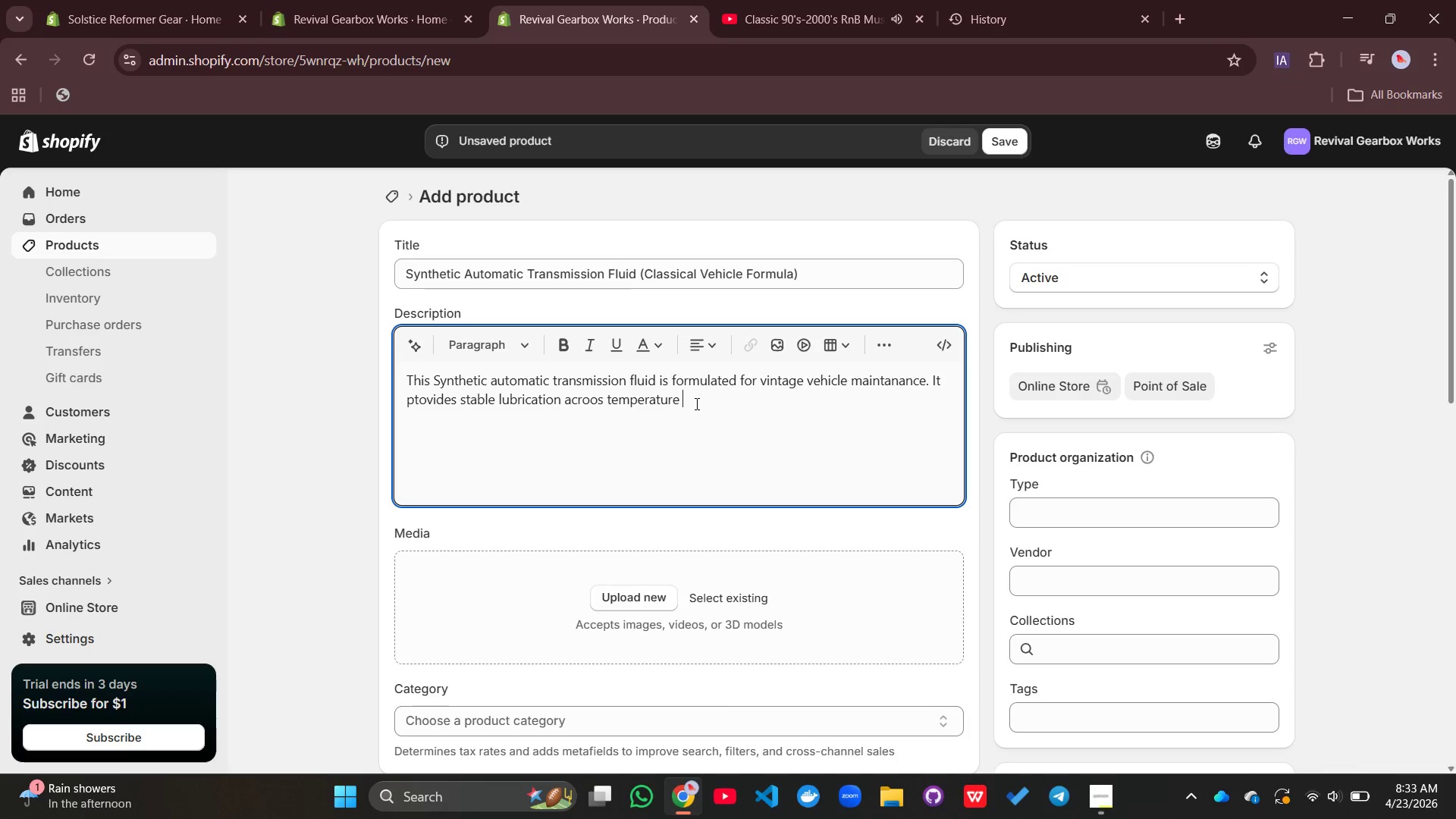 
left_click([695, 403])
 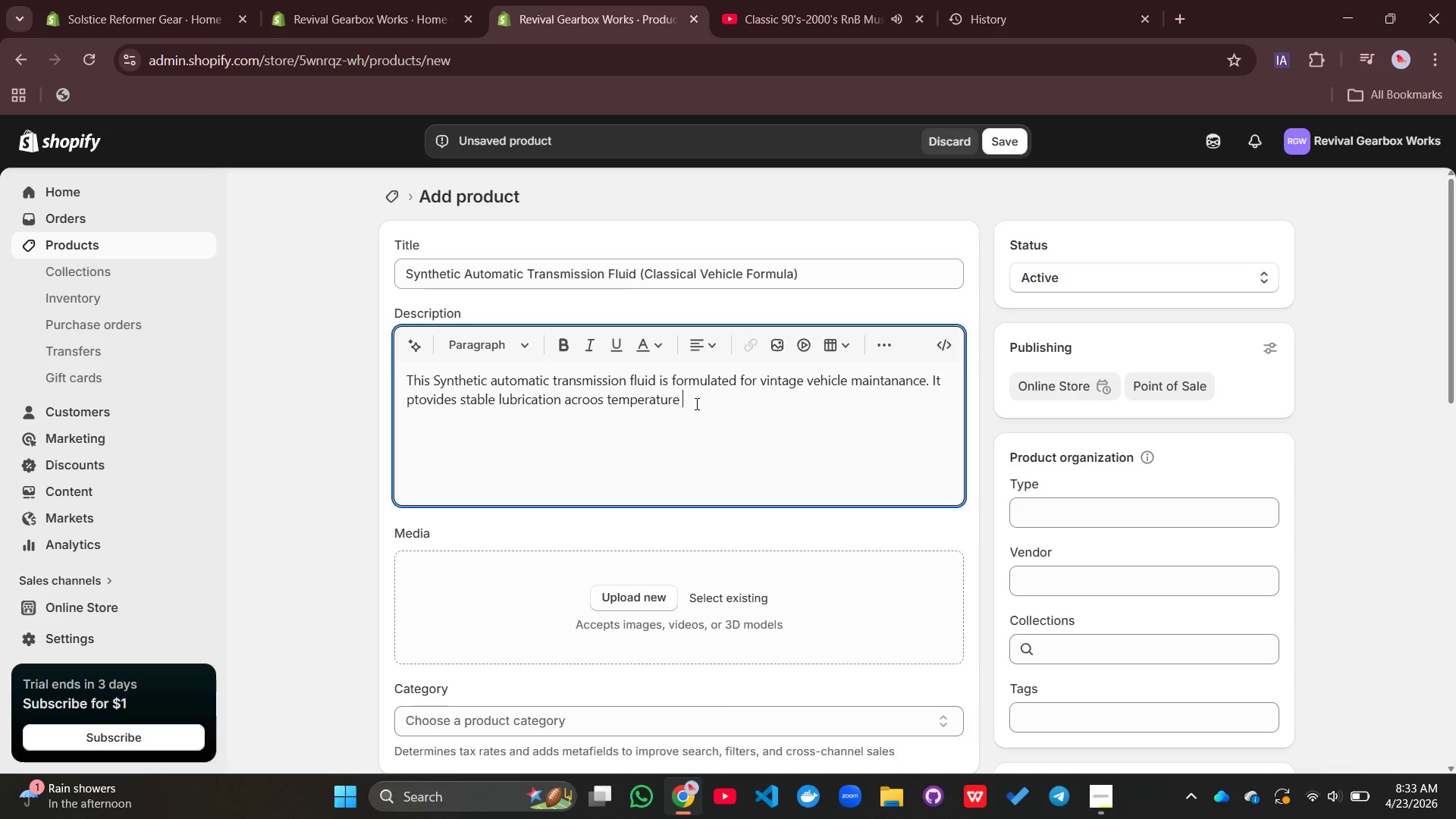 
type(rnaf)
key(Backspace)
type(ge)
key(Backspace)
key(Backspace)
key(Backspace)
key(Backspace)
type(anges and suppoe)
key(Backspace)
type(rts smooth hydrulic opertation. Designed for OEM compatii)
key(Backspace)
type(bility )
key(Backspace)
type(, it helps protect internal components, seals, and )
 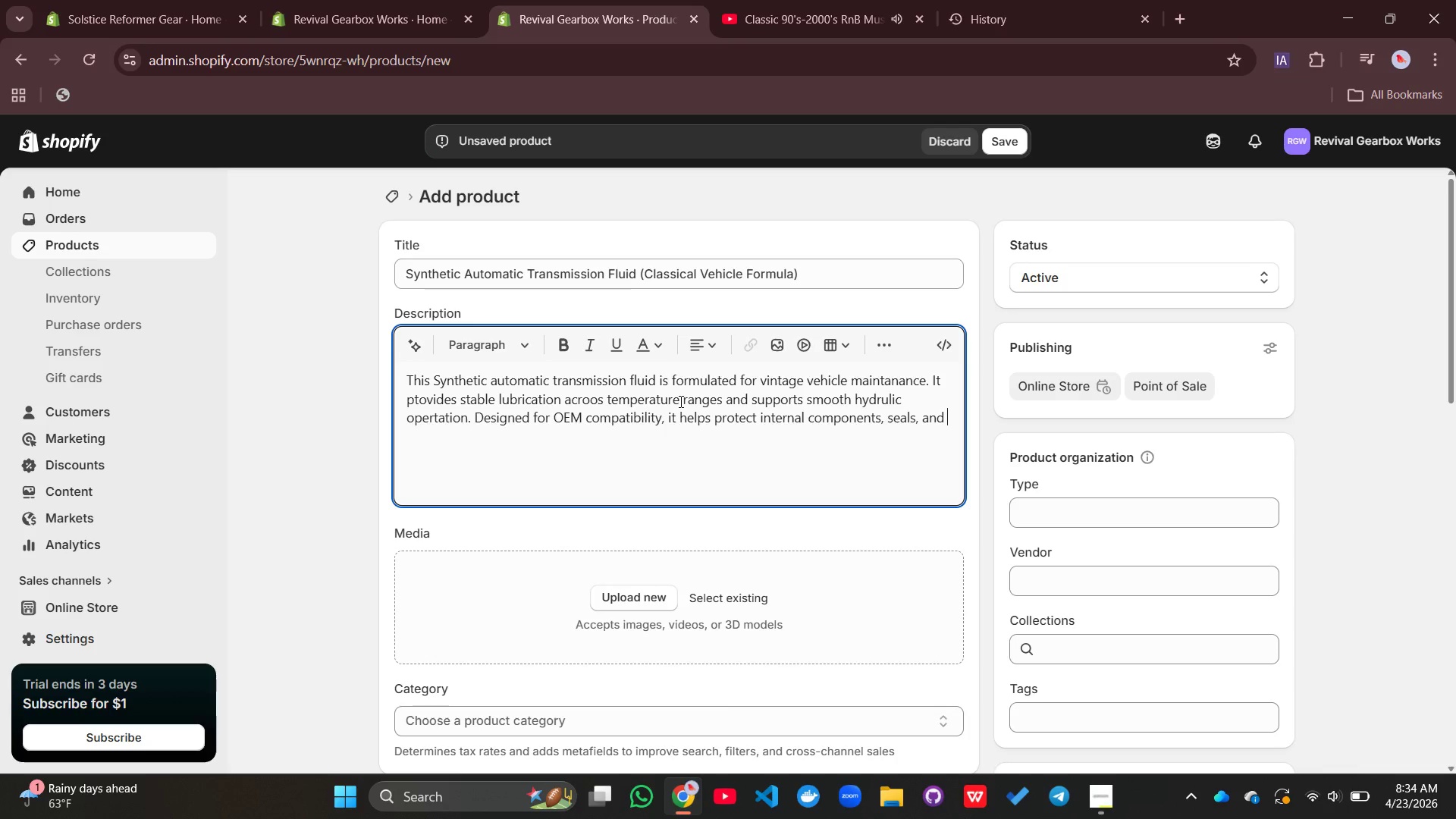 
type(gask)
 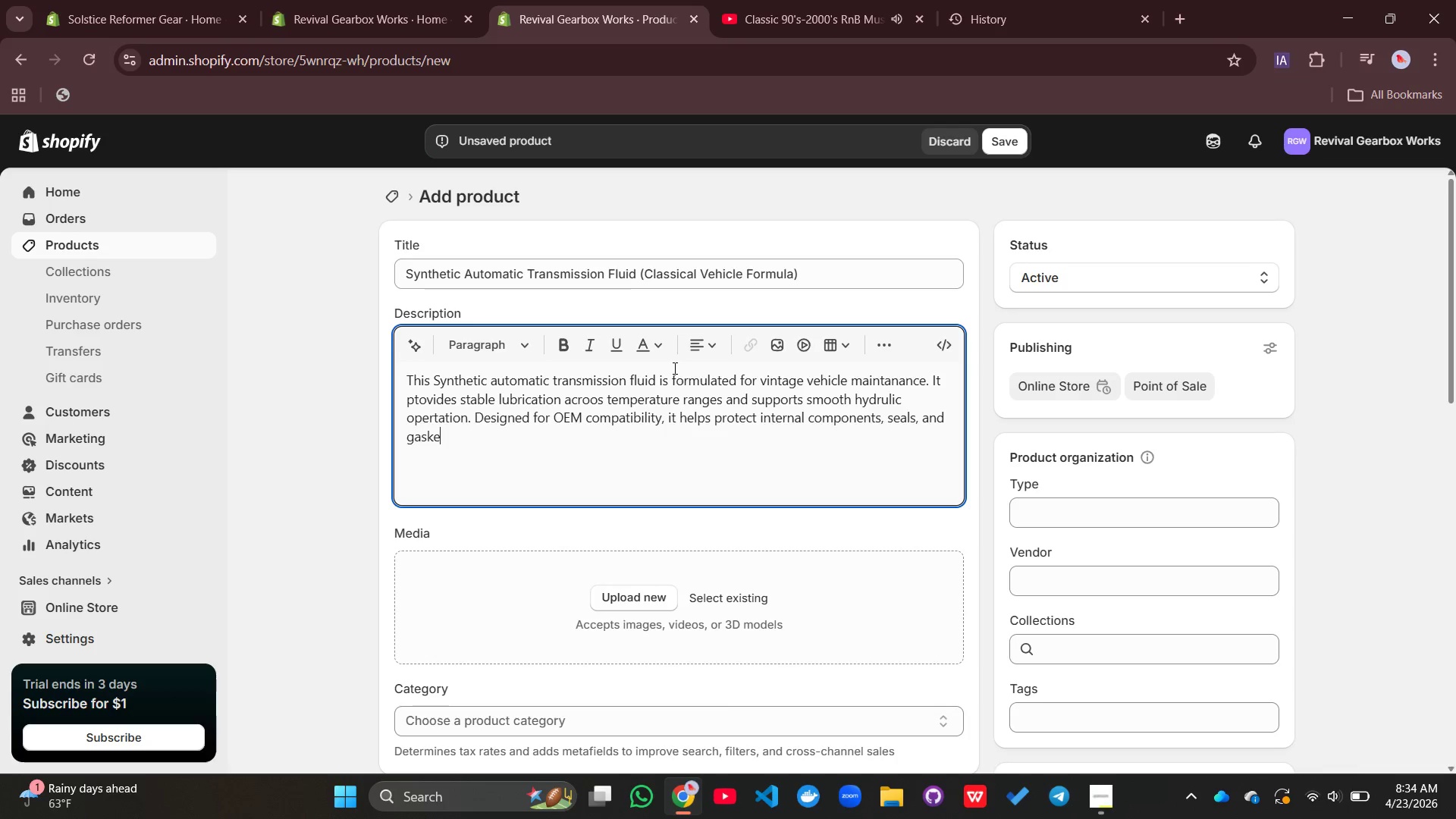 
type(ets )
 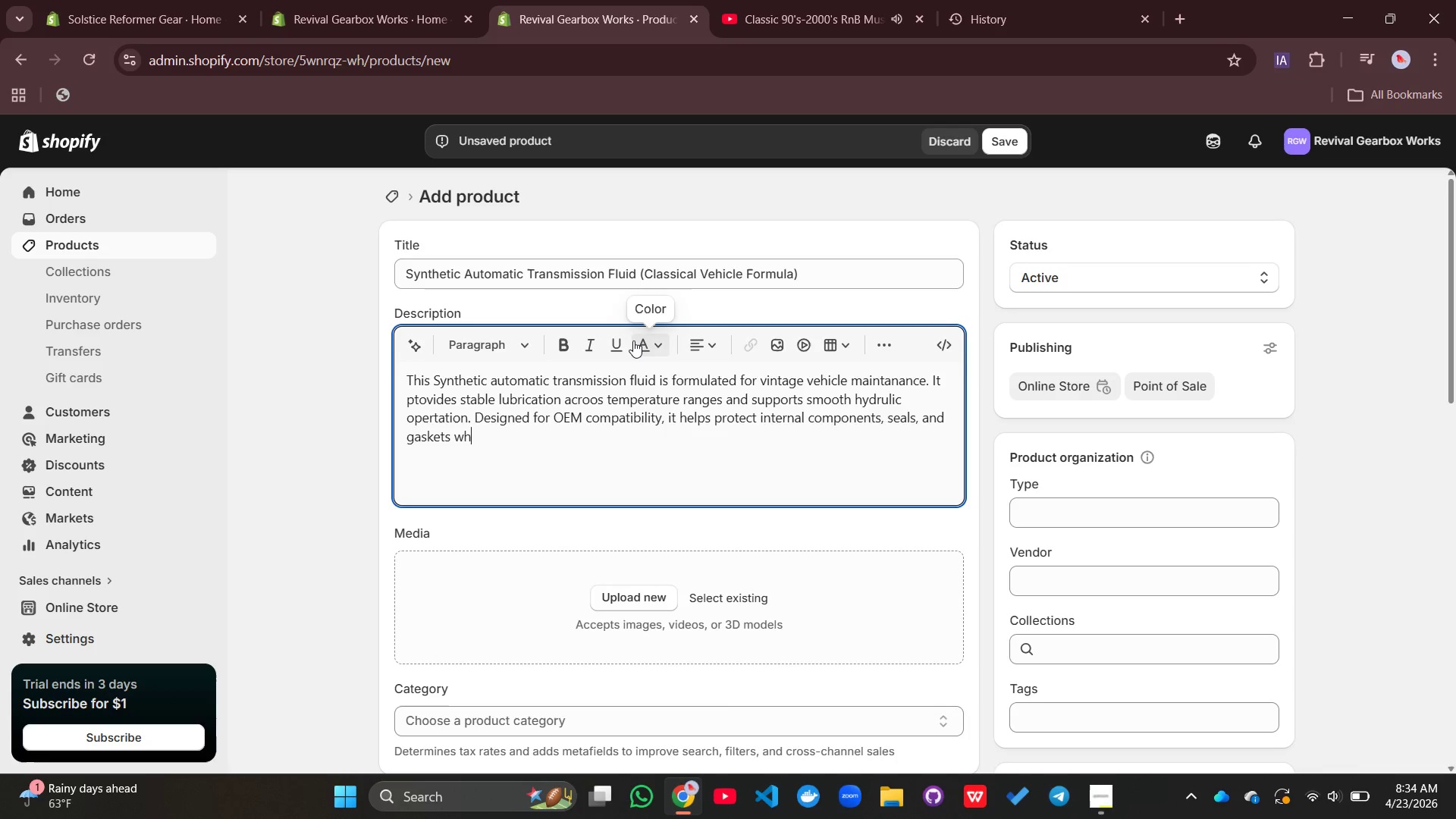 
type(while r)
 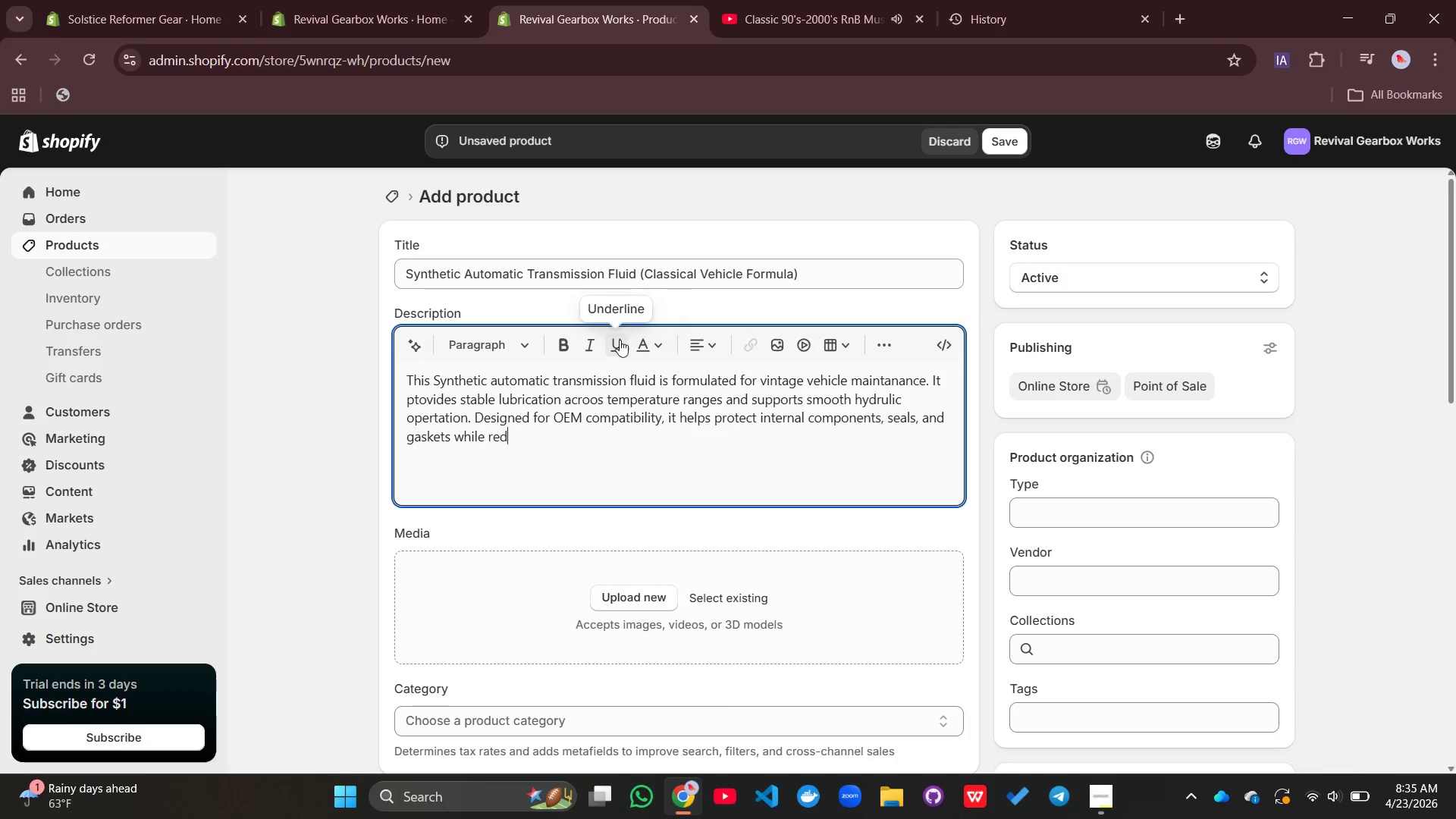 
type(edcin)
key(Backspace)
key(Backspace)
key(Backspace)
type(ucing w)
 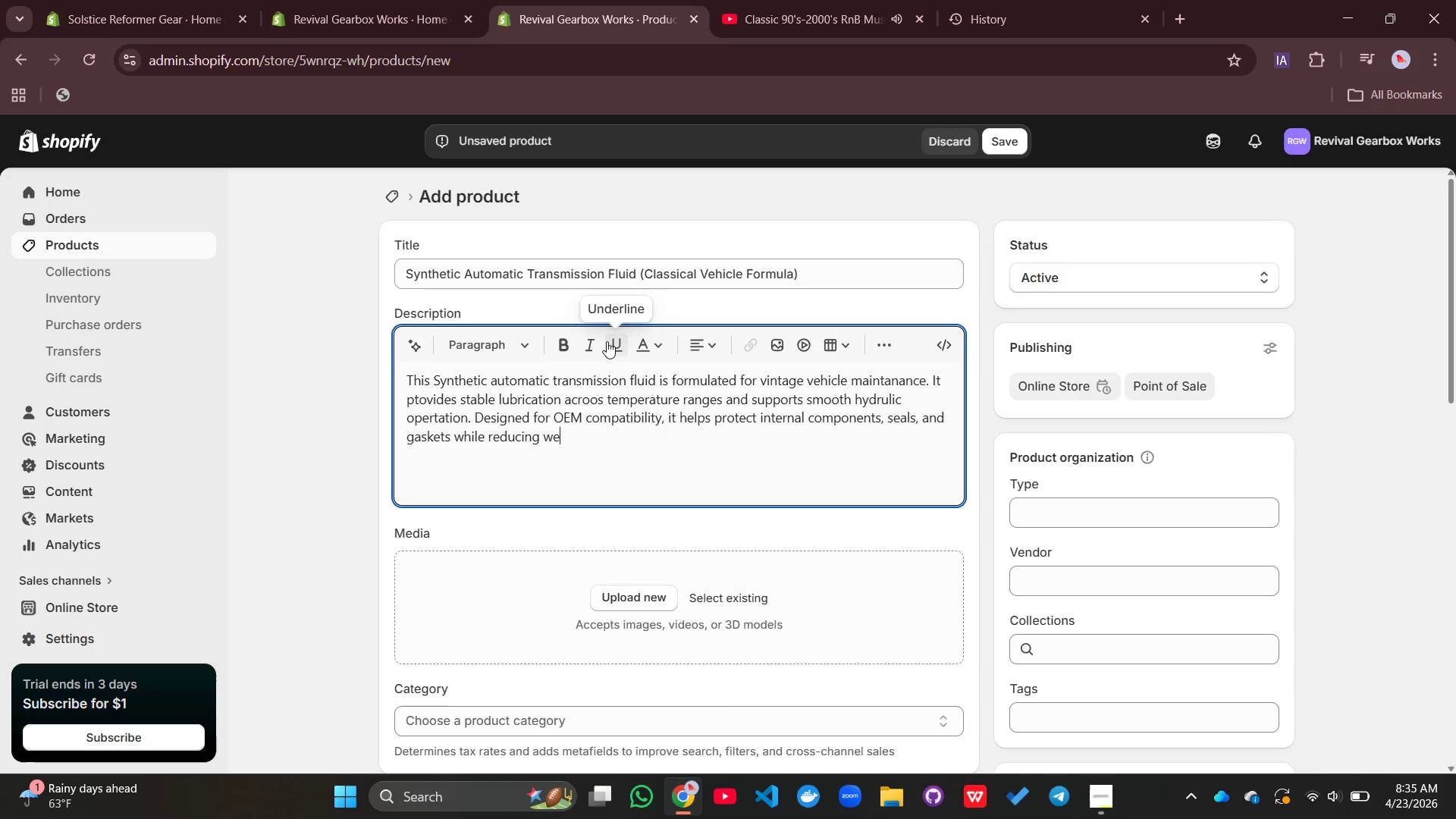 
type(eat over time.)
 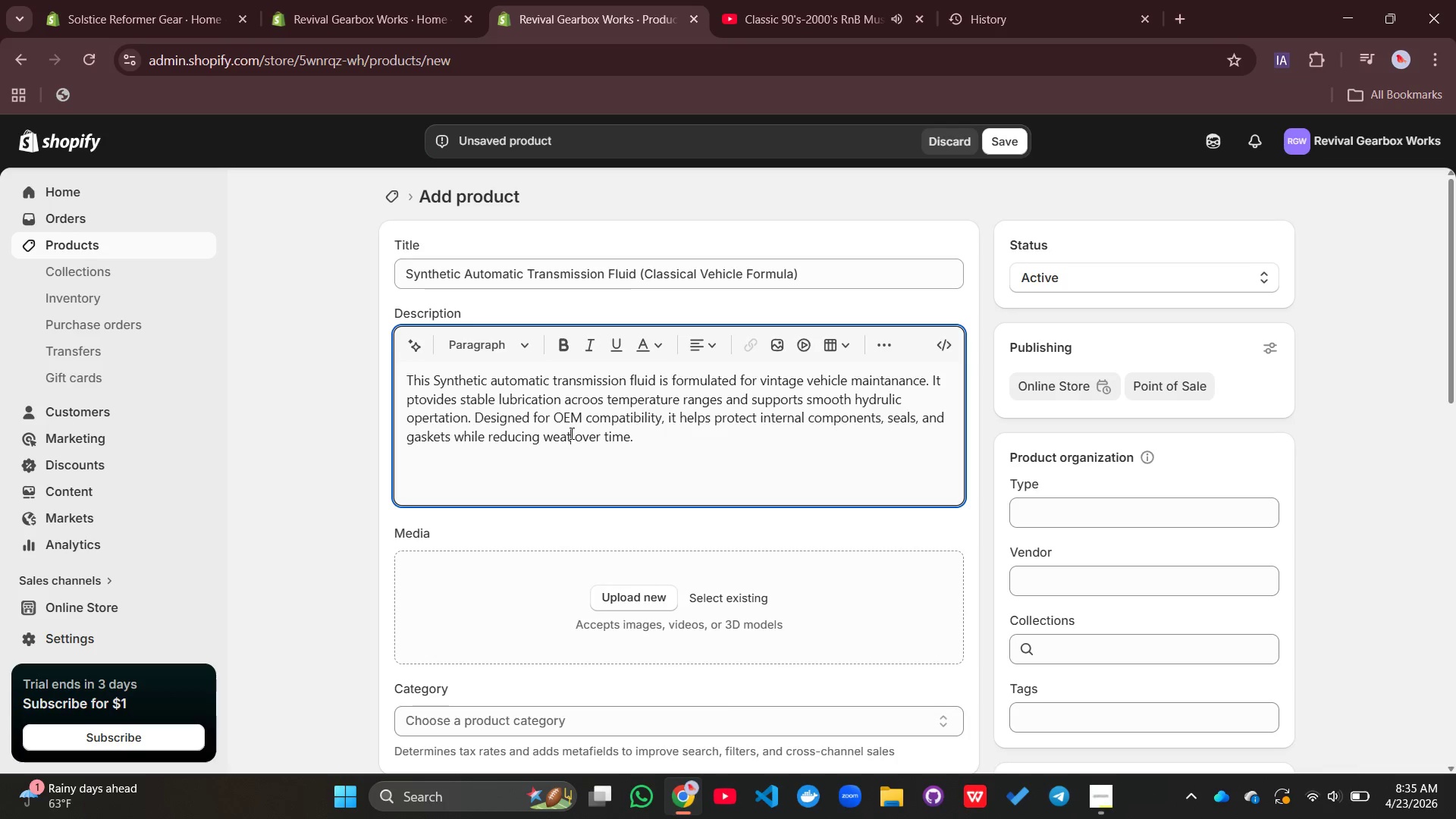 
left_click([570, 433])
 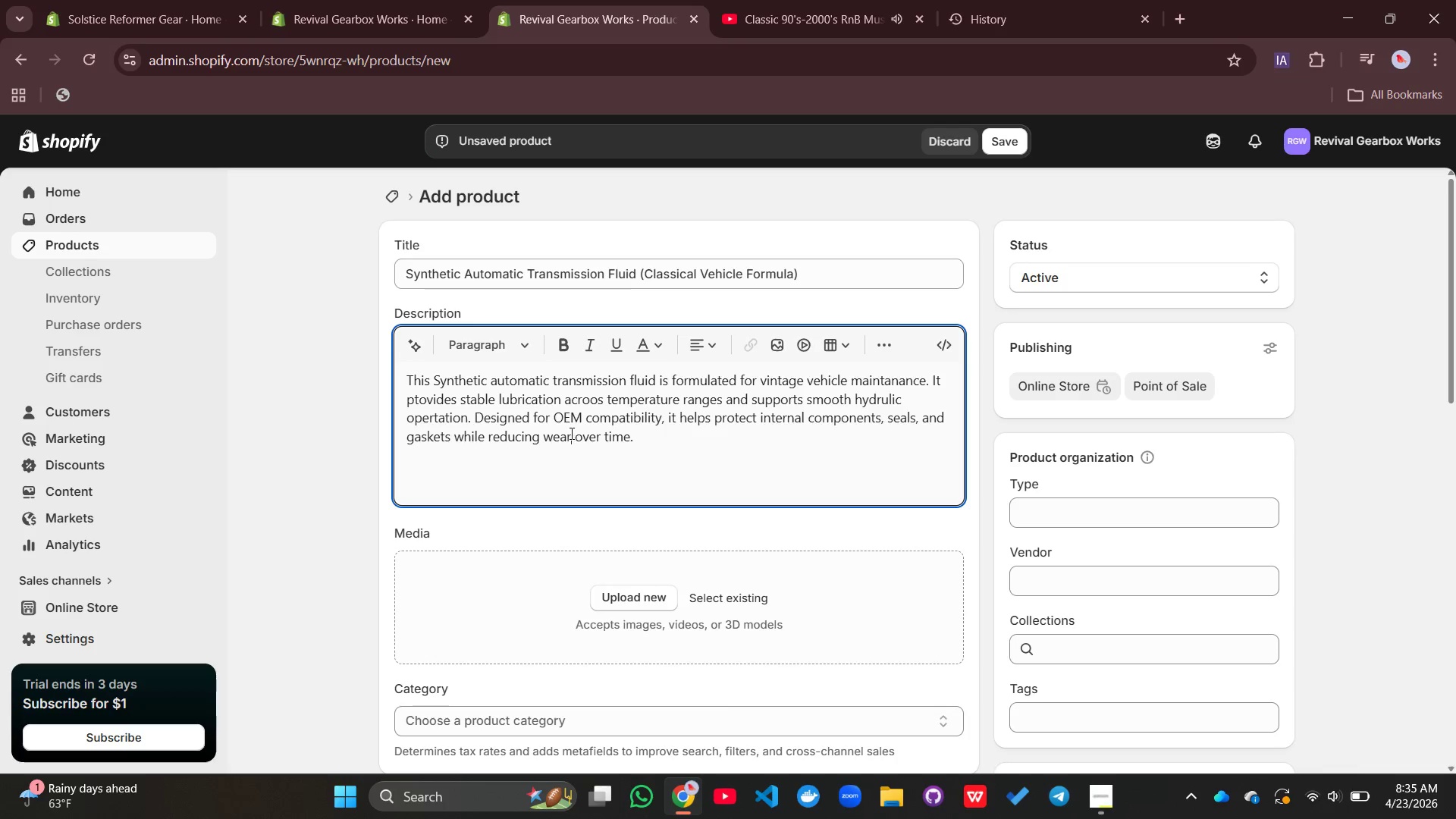 
key(Backspace)
 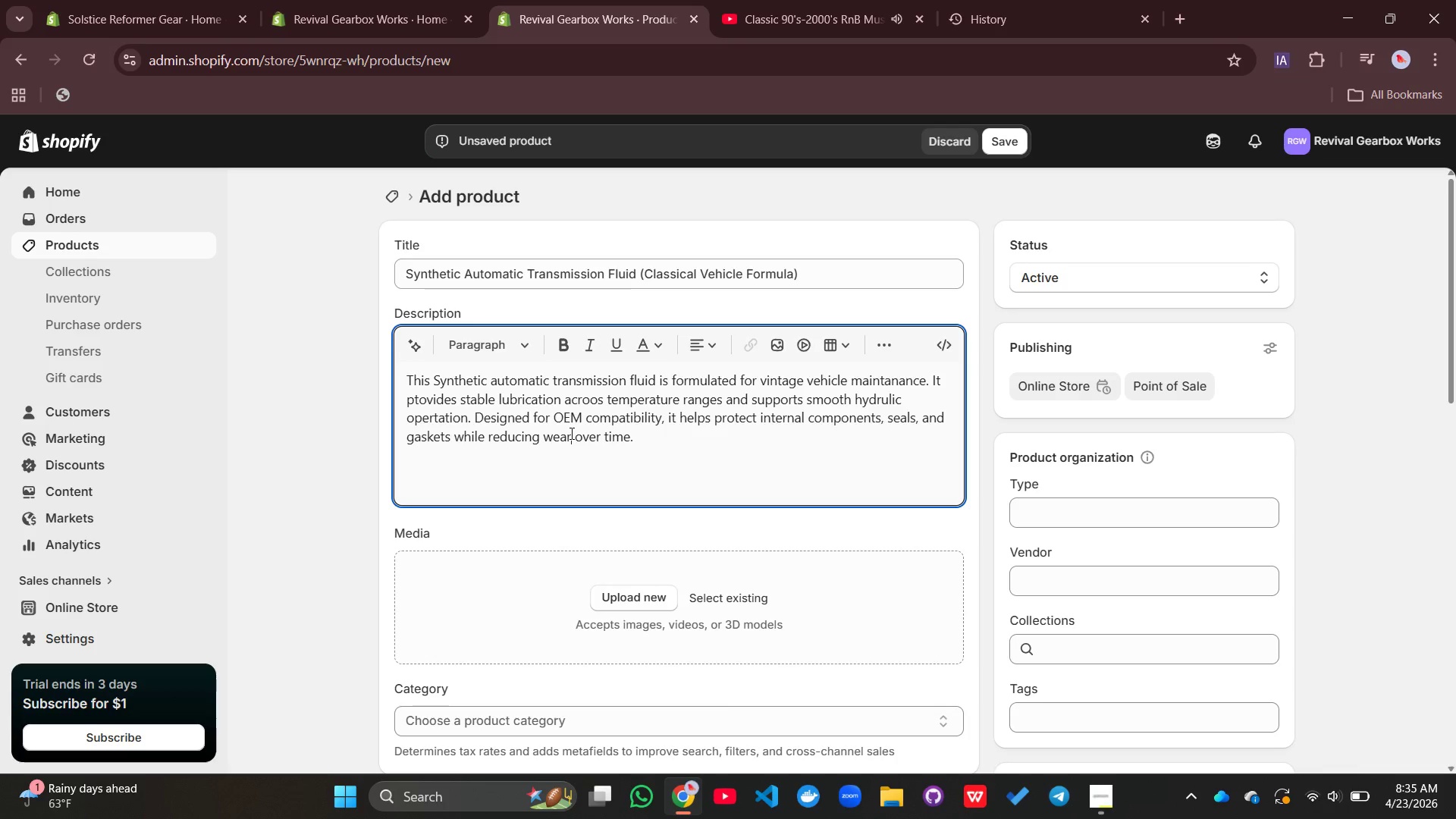 
key(R)
 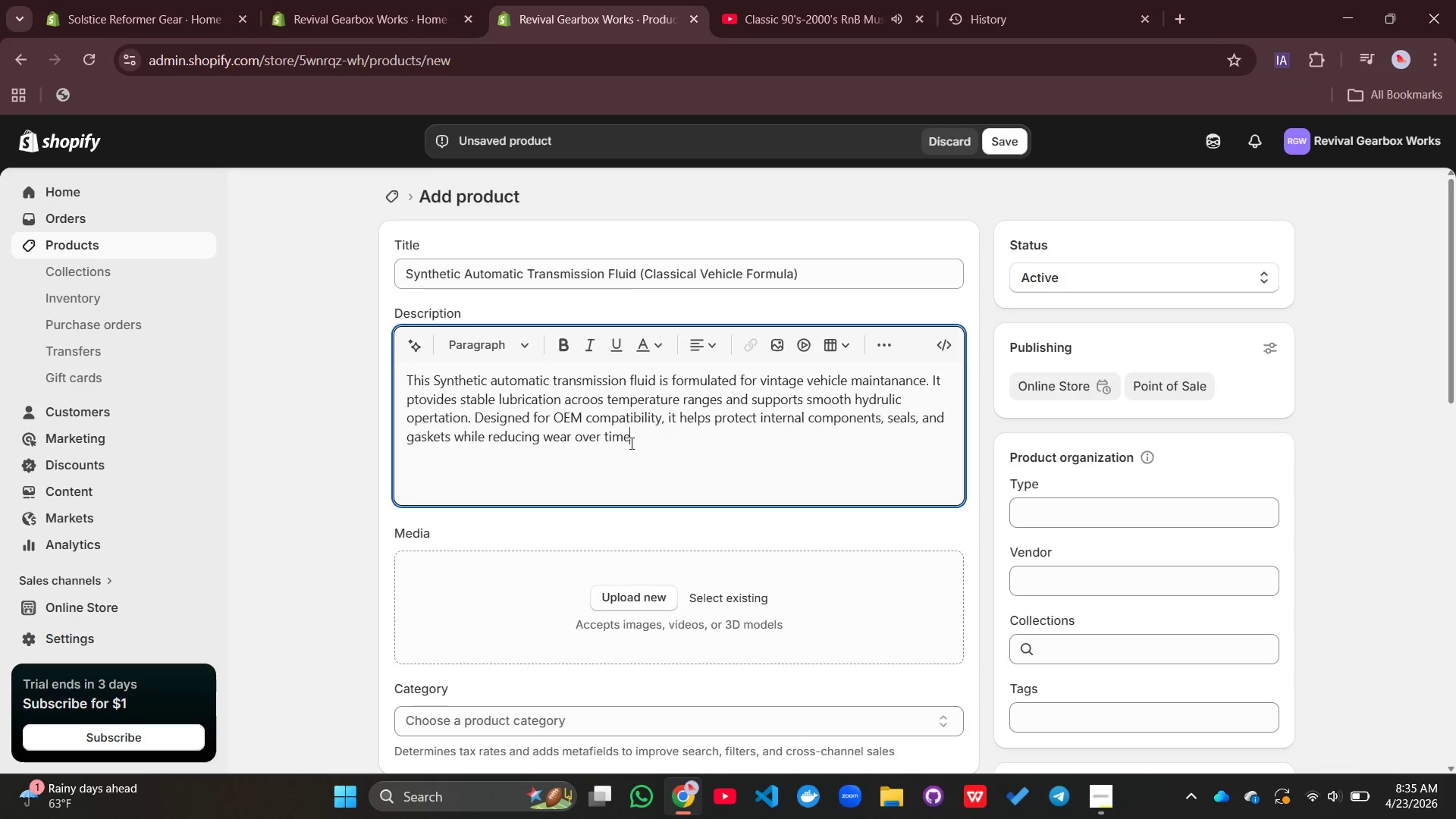 
left_click([630, 443])
 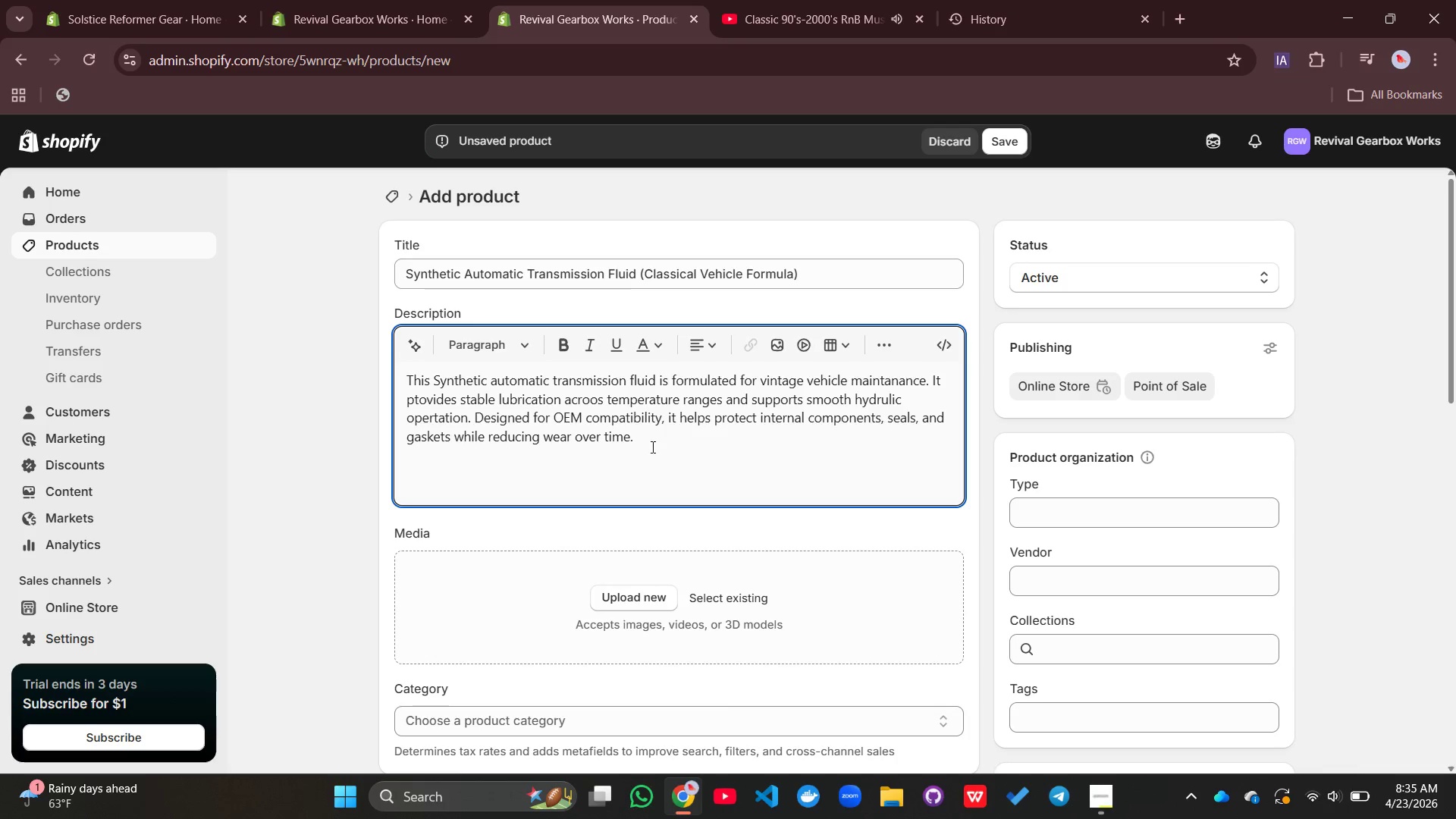 
left_click([648, 441])
 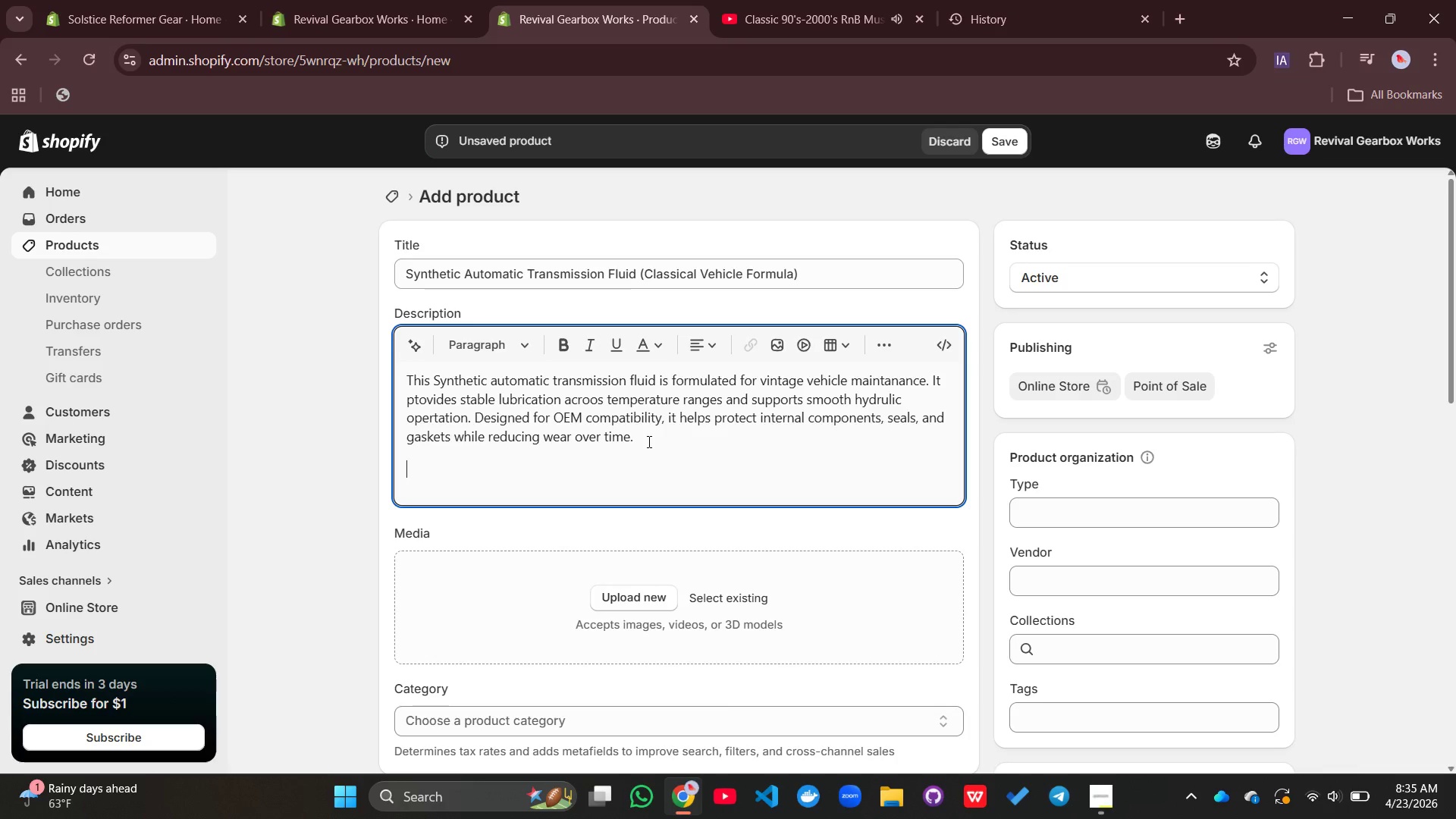 
key(Enter)
 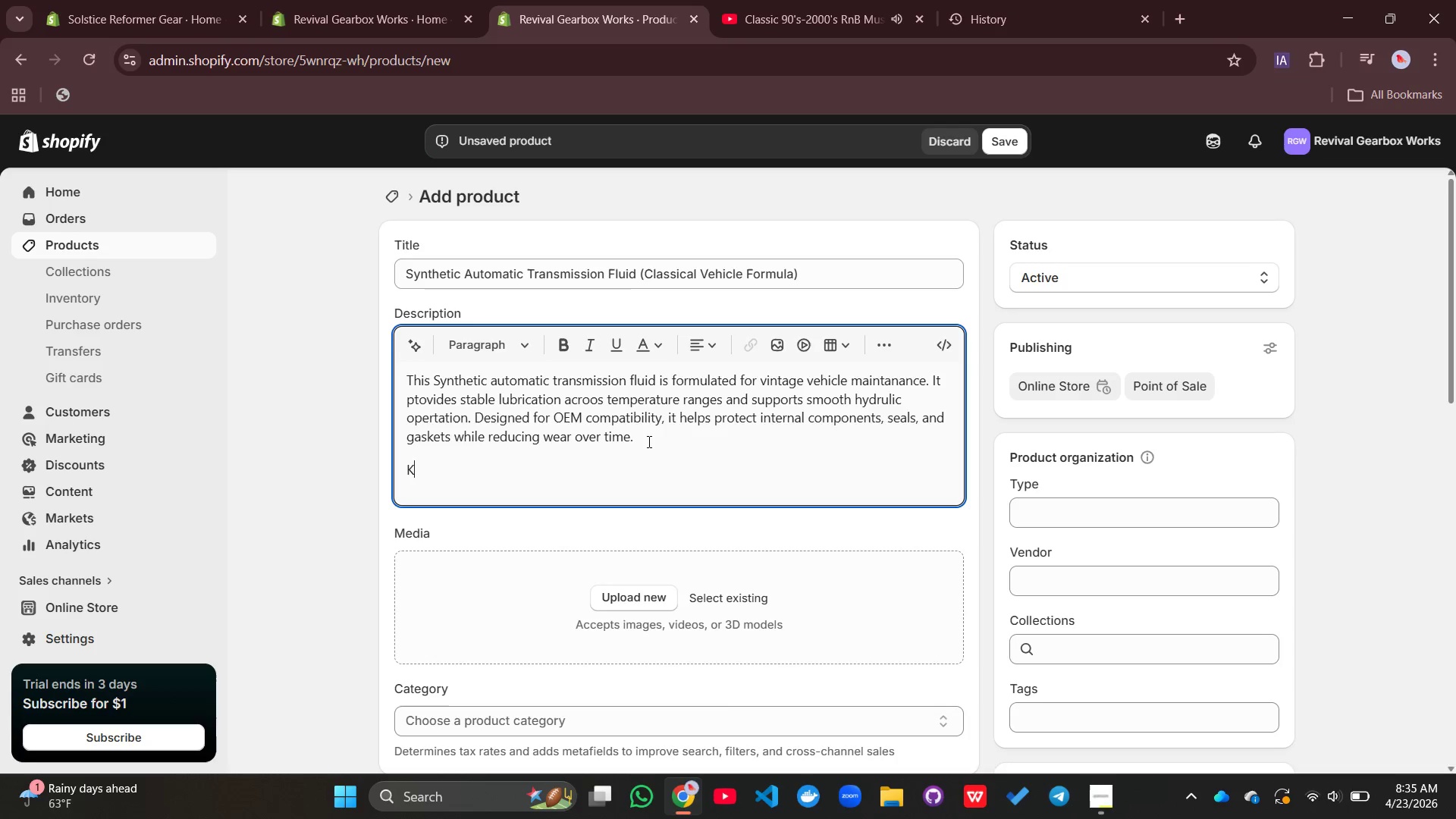 
type(Key Featire)
key(Backspace)
key(Backspace)
key(Backspace)
type(ures:)
 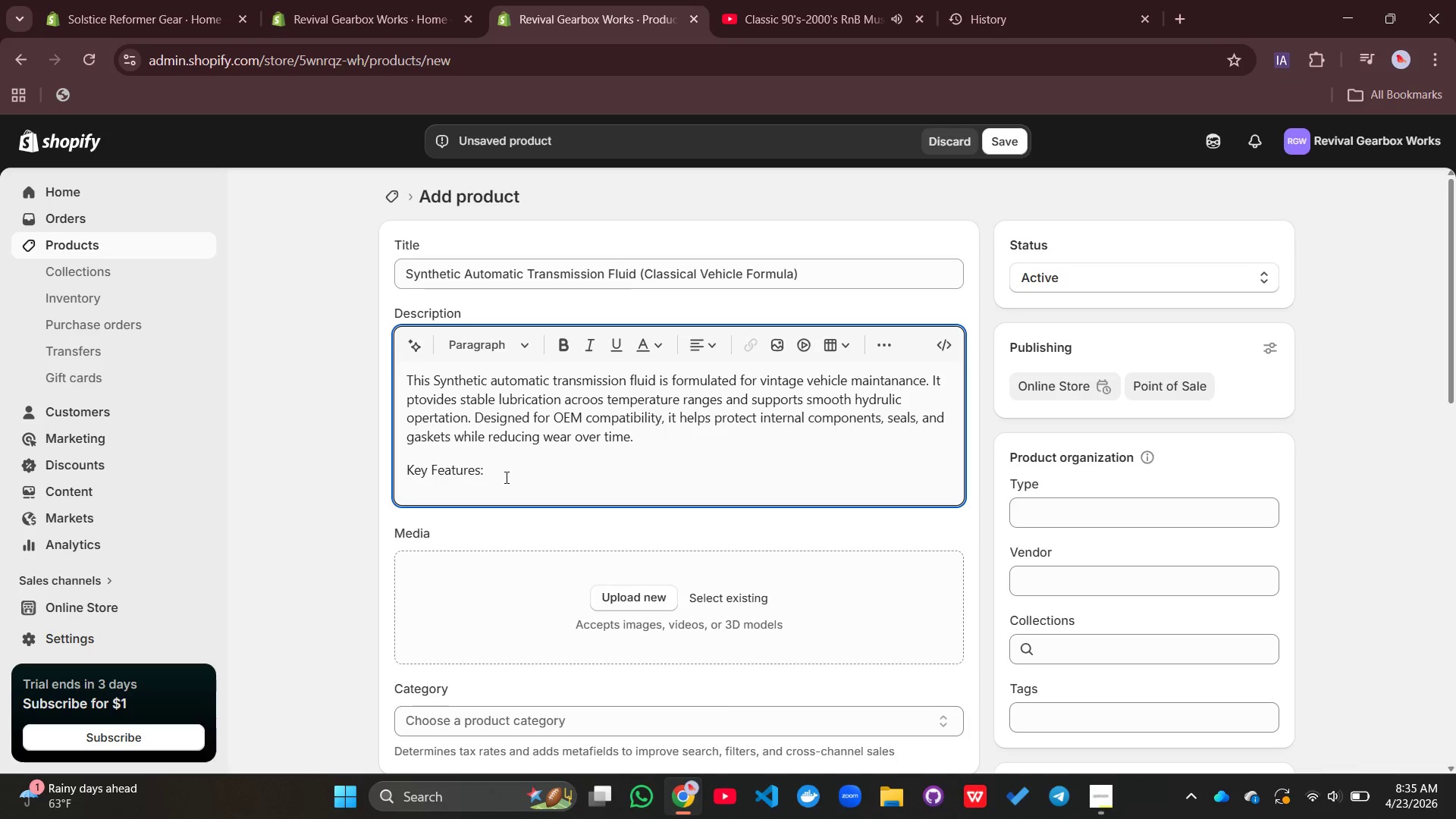 
left_click_drag(start_coordinate=[497, 474], to_coordinate=[400, 474])
 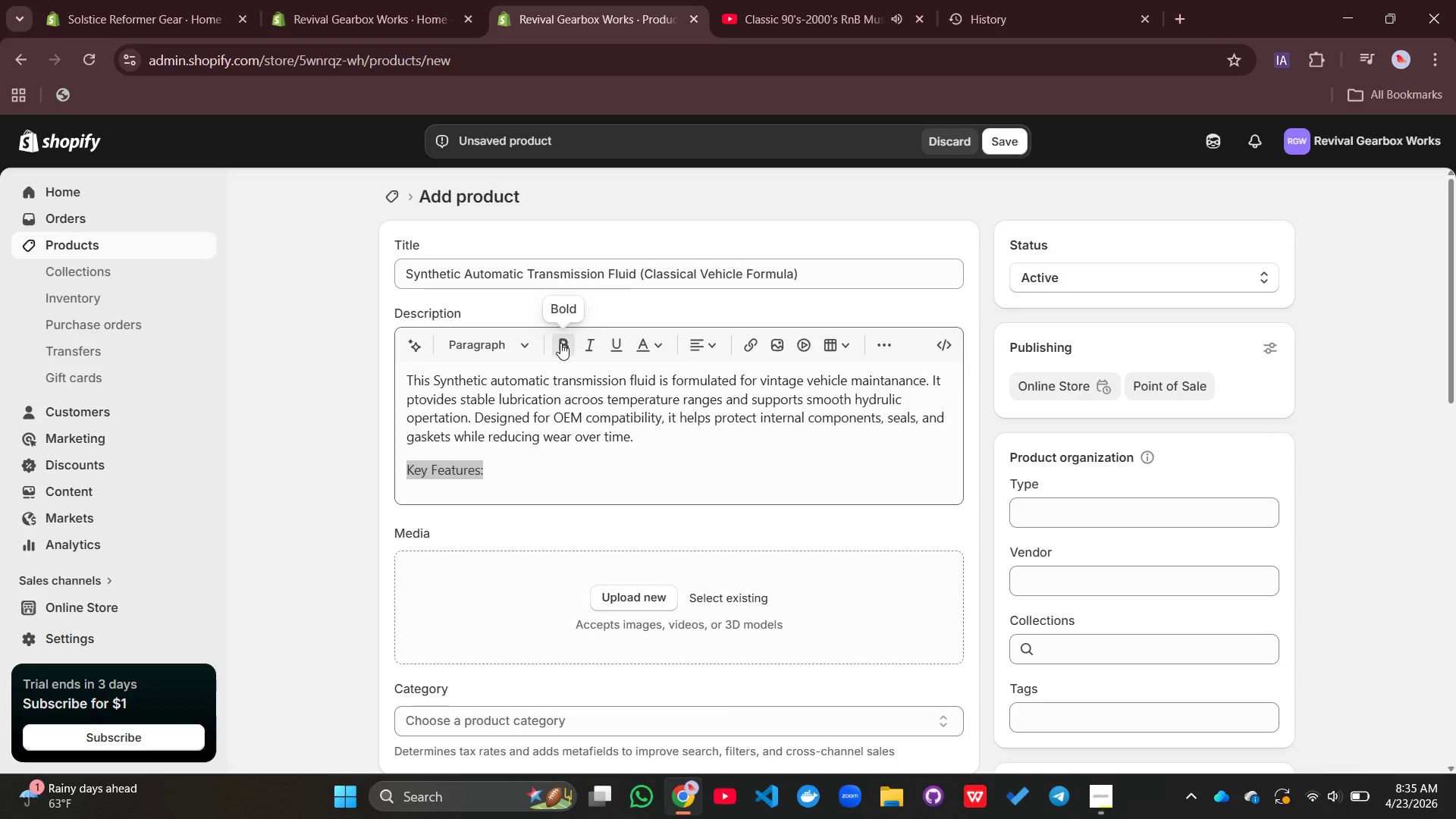 
left_click([560, 343])
 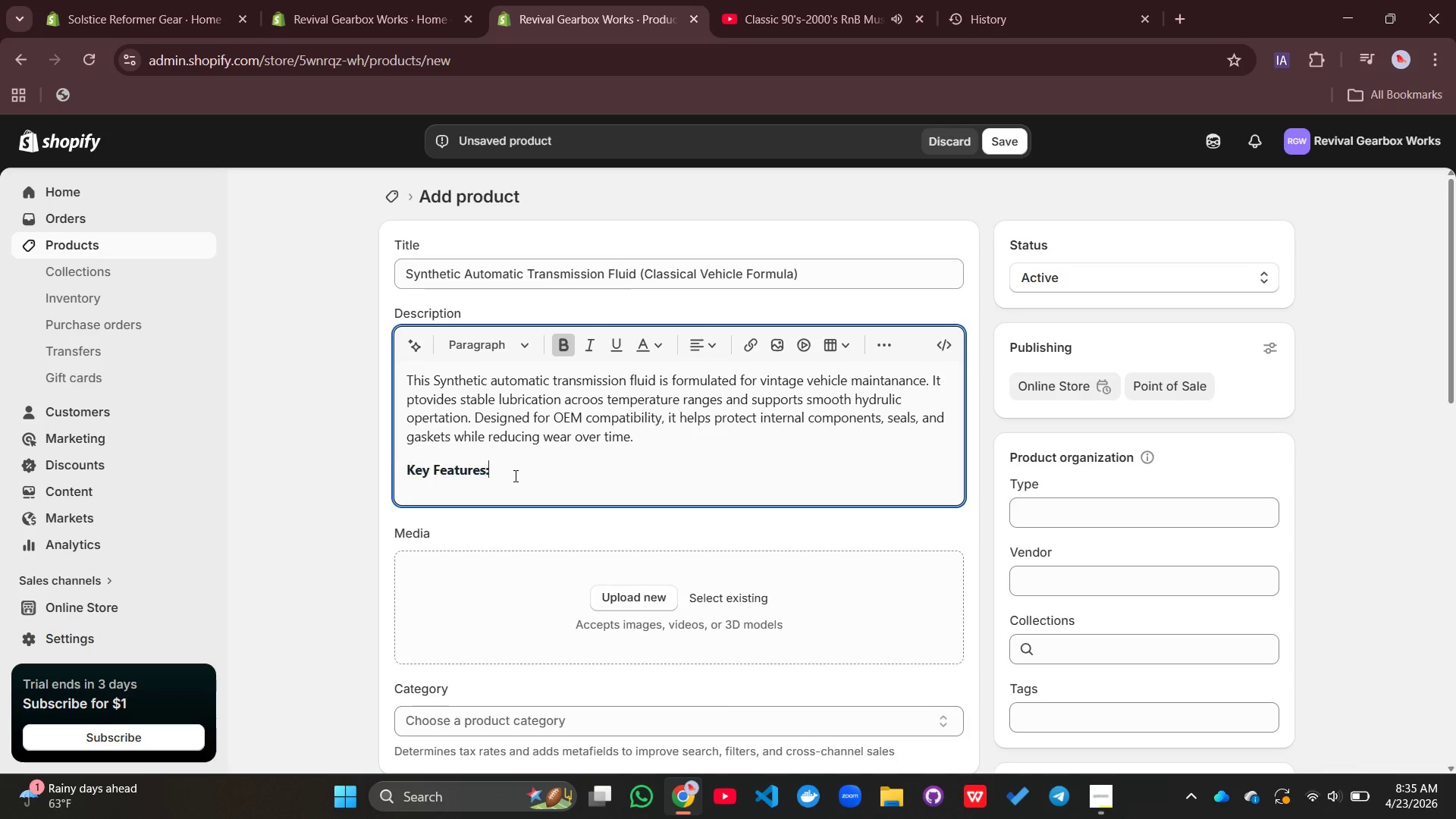 
left_click([514, 475])
 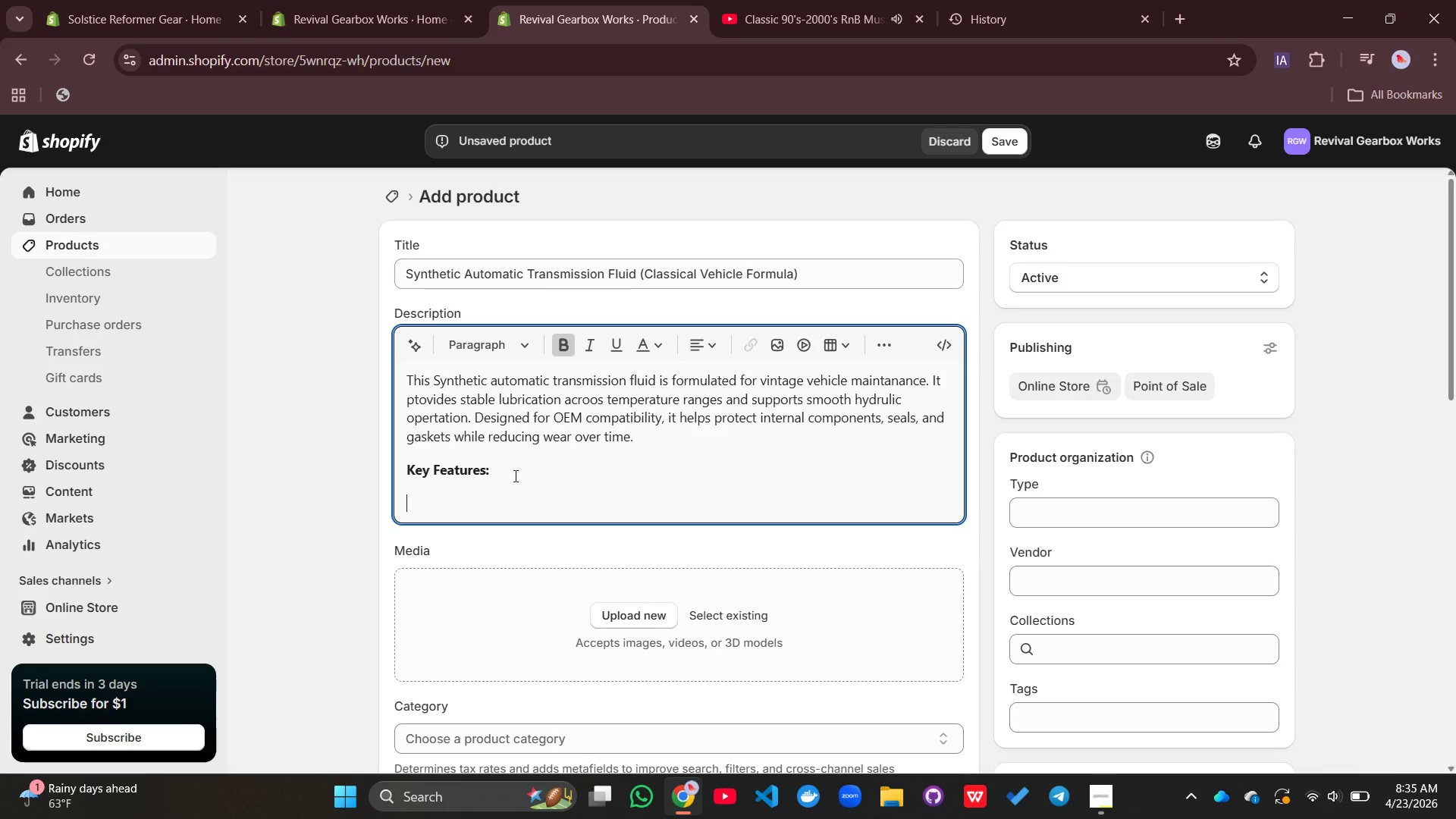 
key(Enter)
 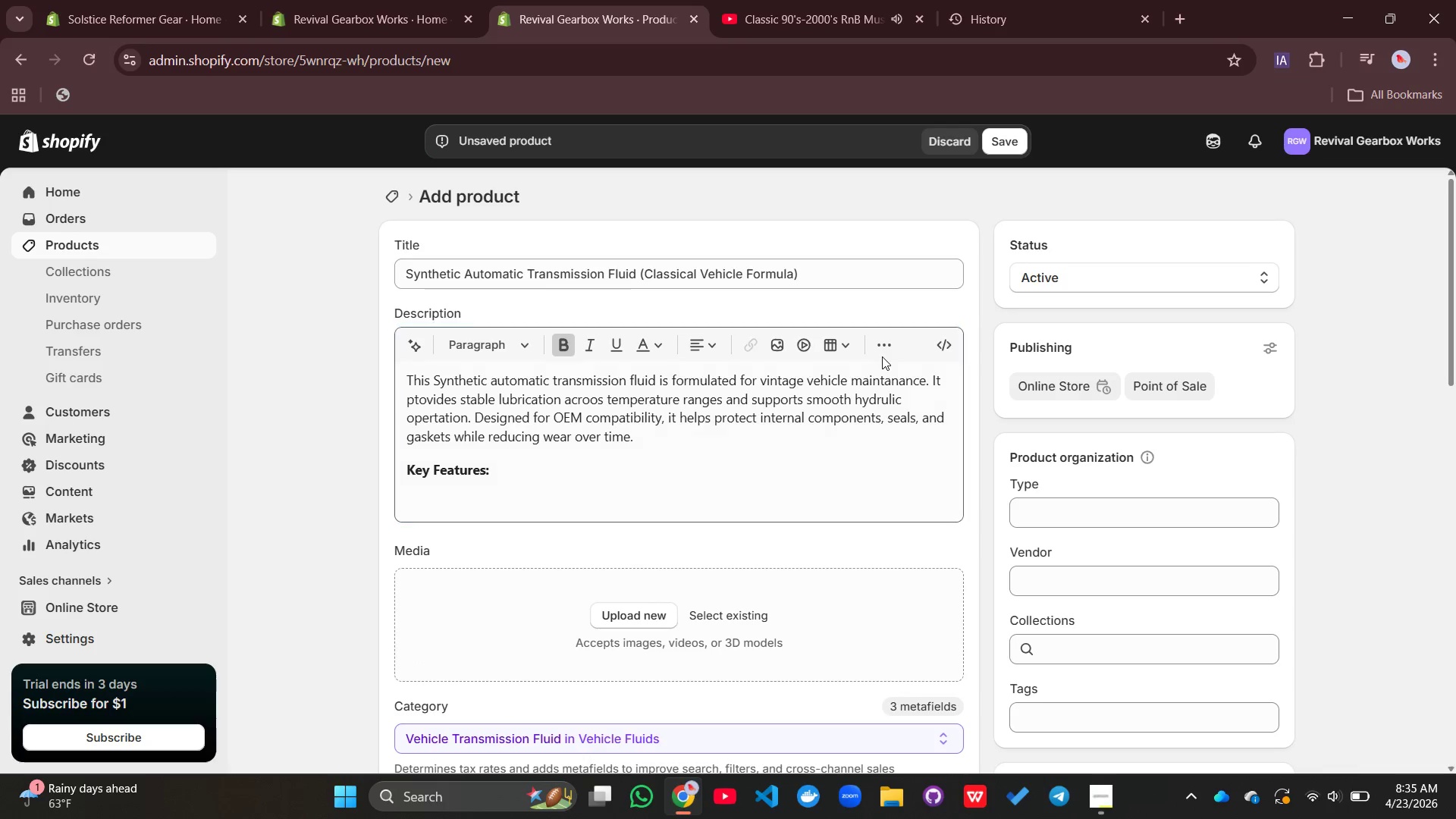 
left_click([882, 356])
 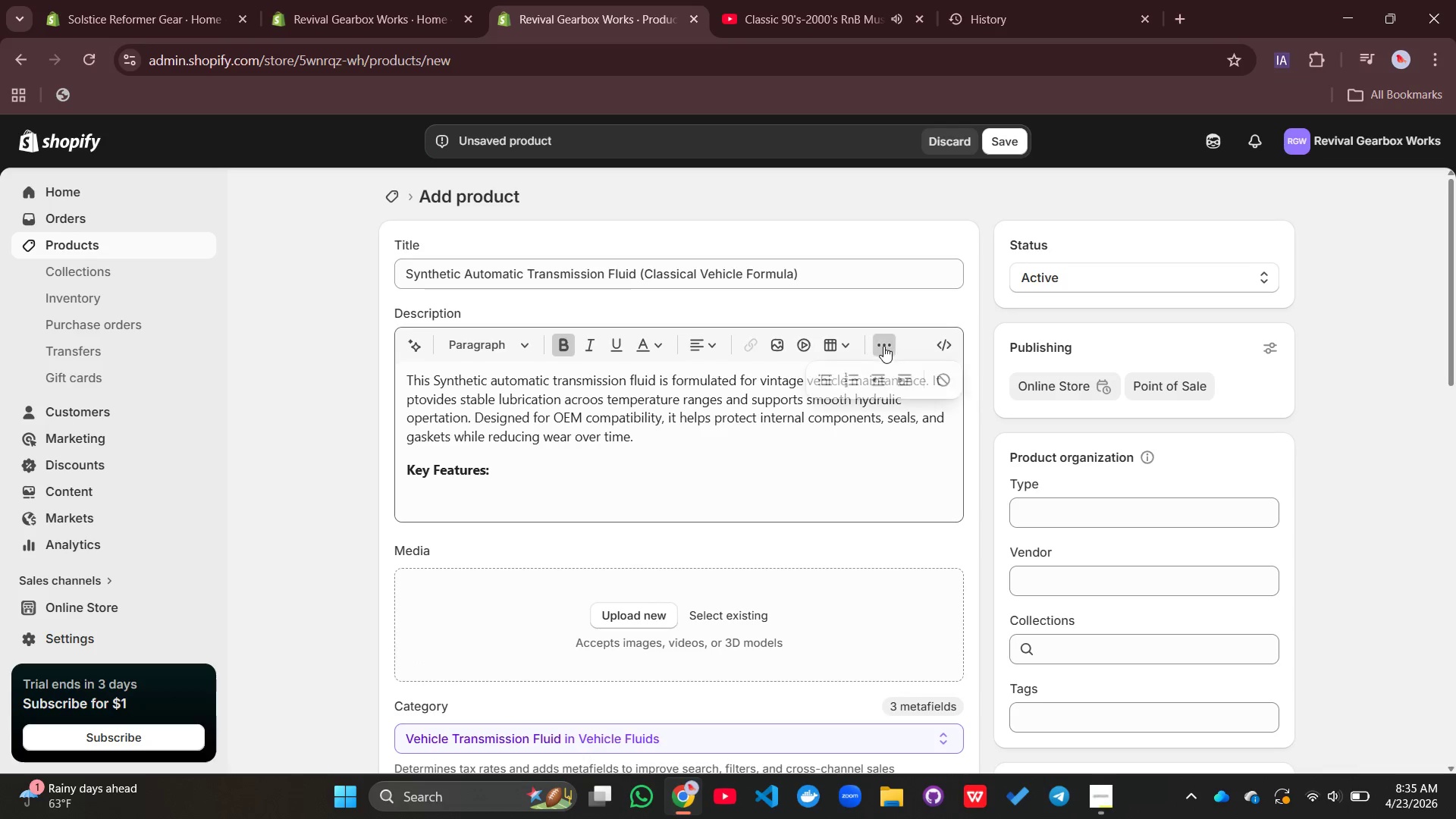 
left_click([883, 346])
 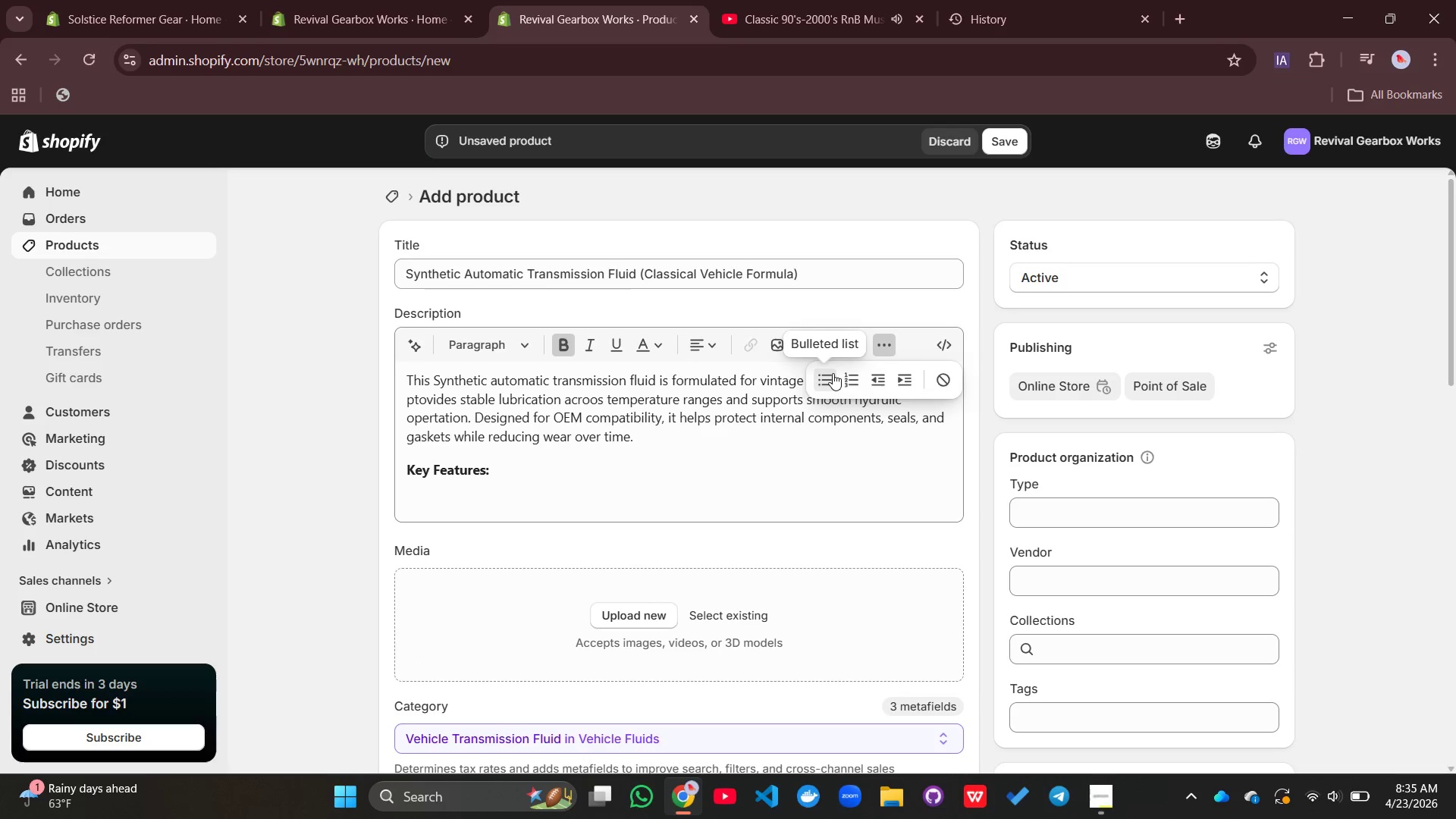 
left_click([833, 373])
 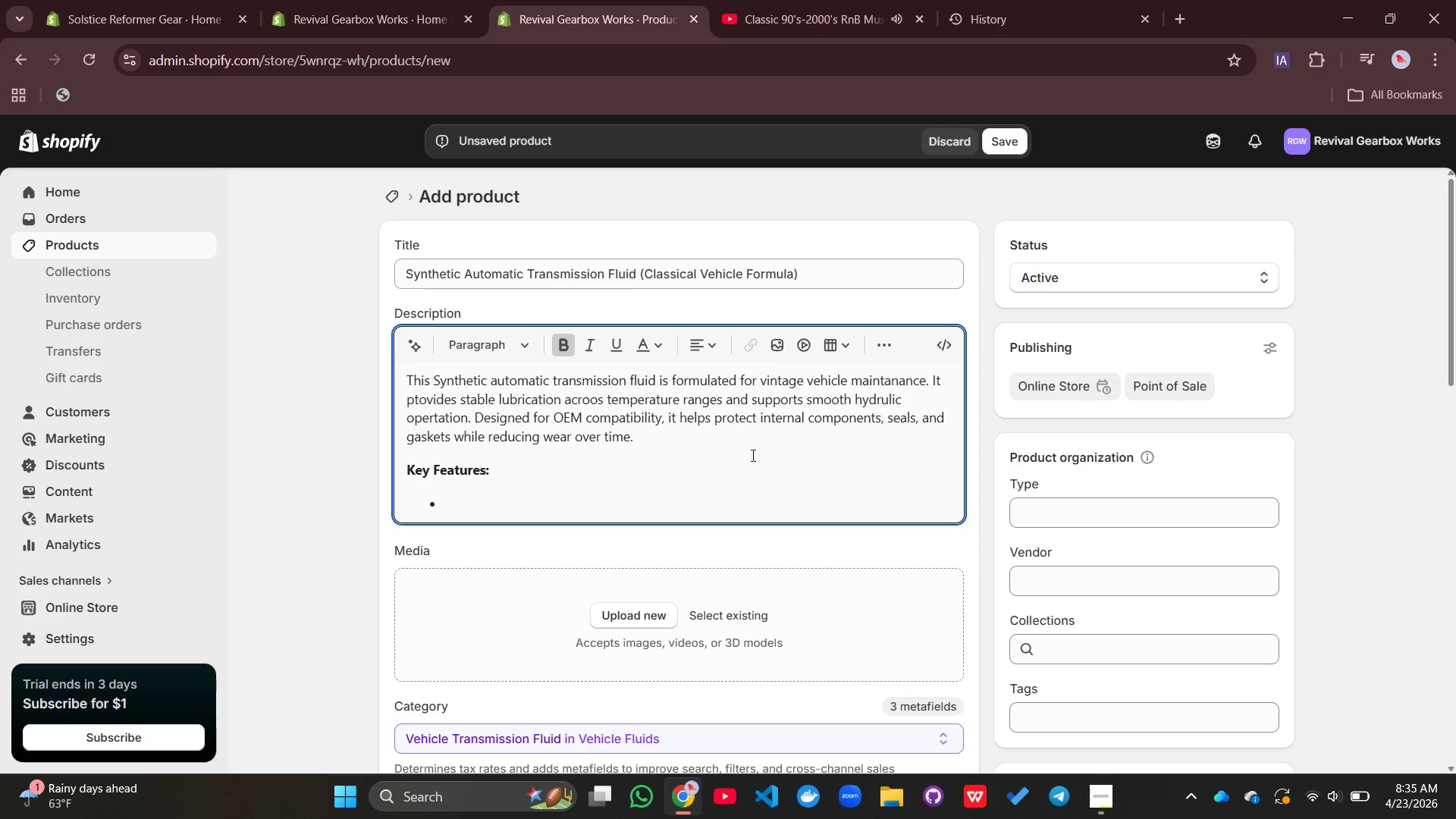 
type(Designed for vintage vec)
key(Backspace)
type(hicle maintainance)
 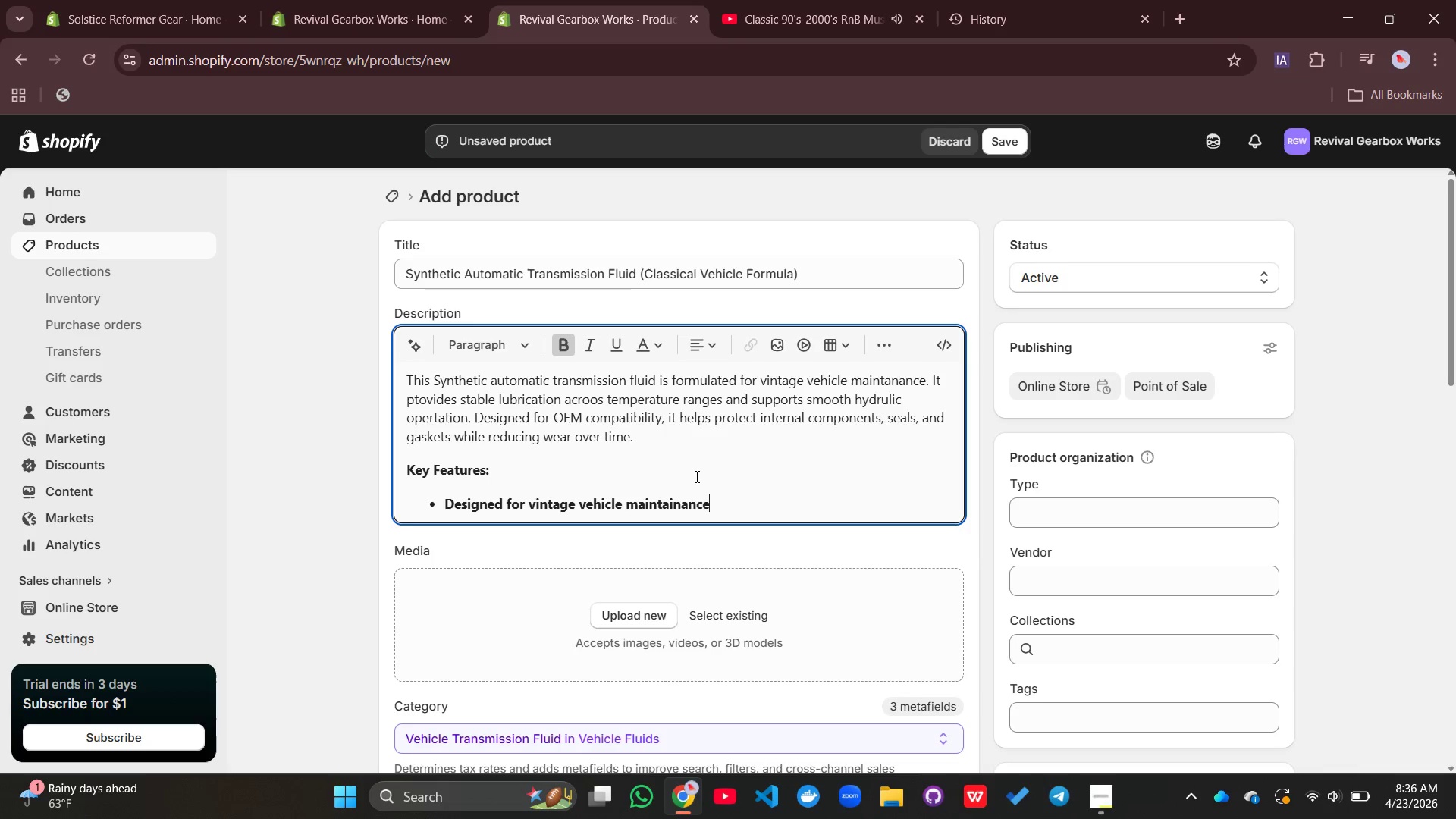 
wait(5.23)
 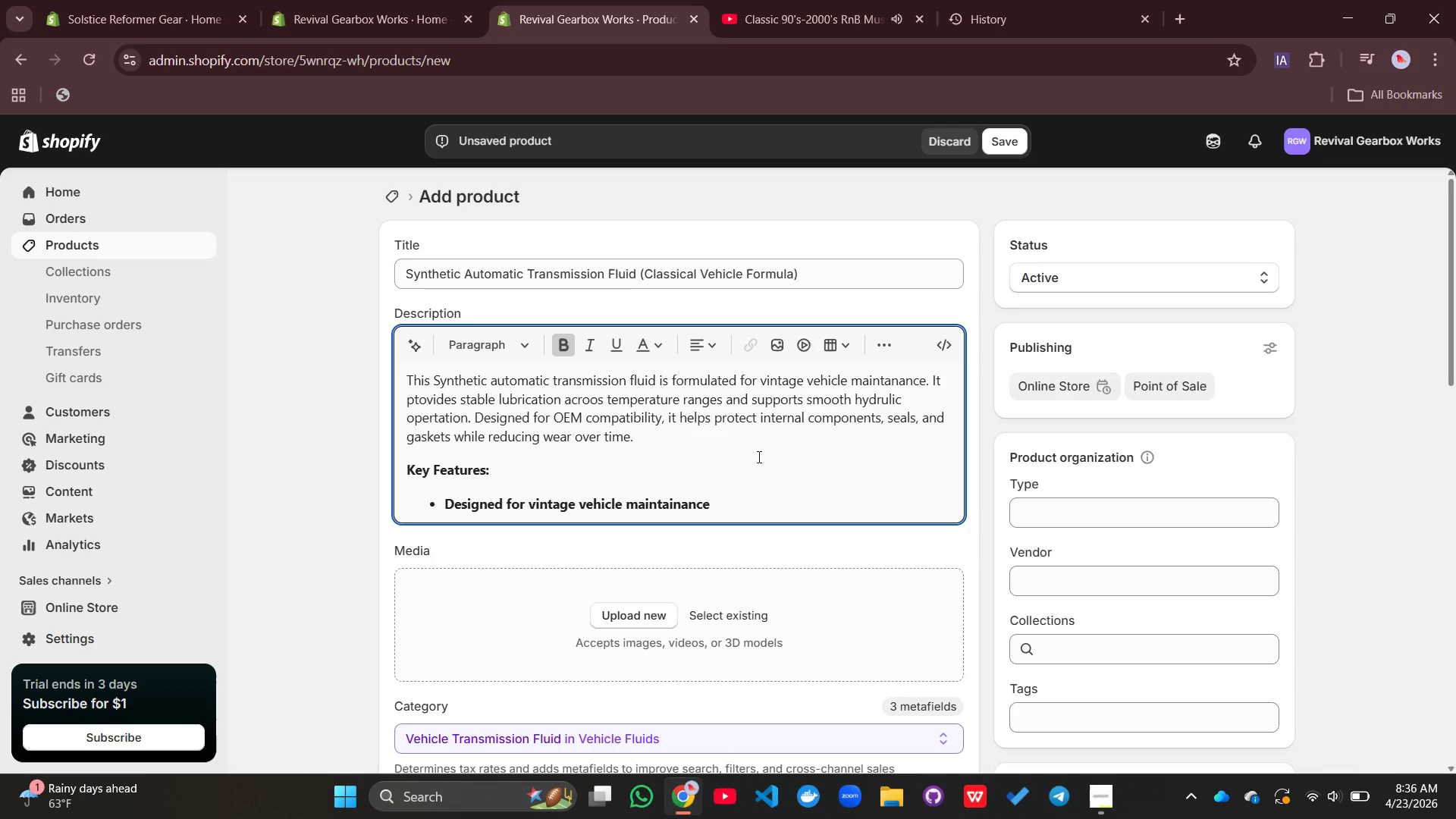 
left_click([673, 503])
 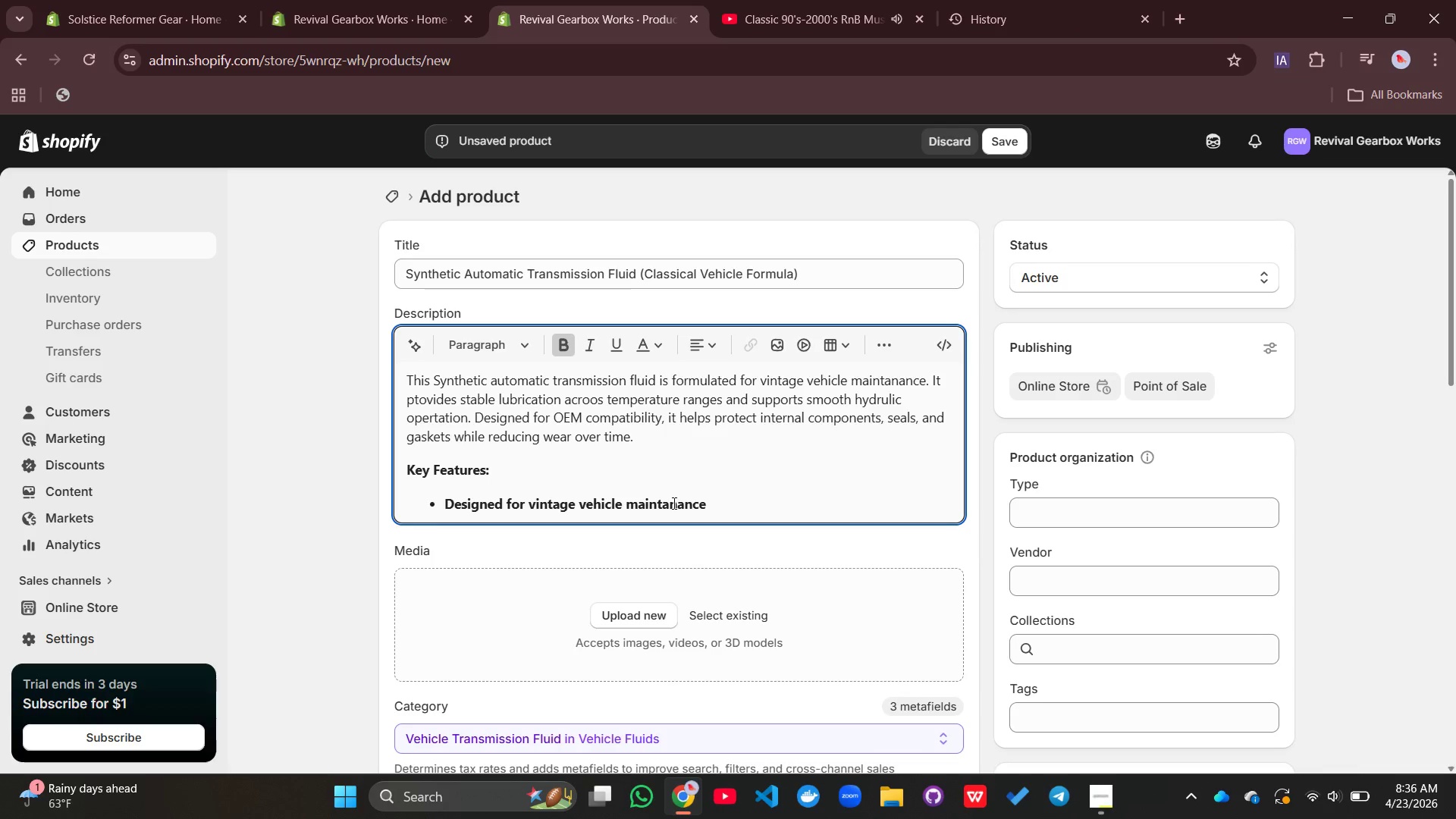 
key(Backspace)
 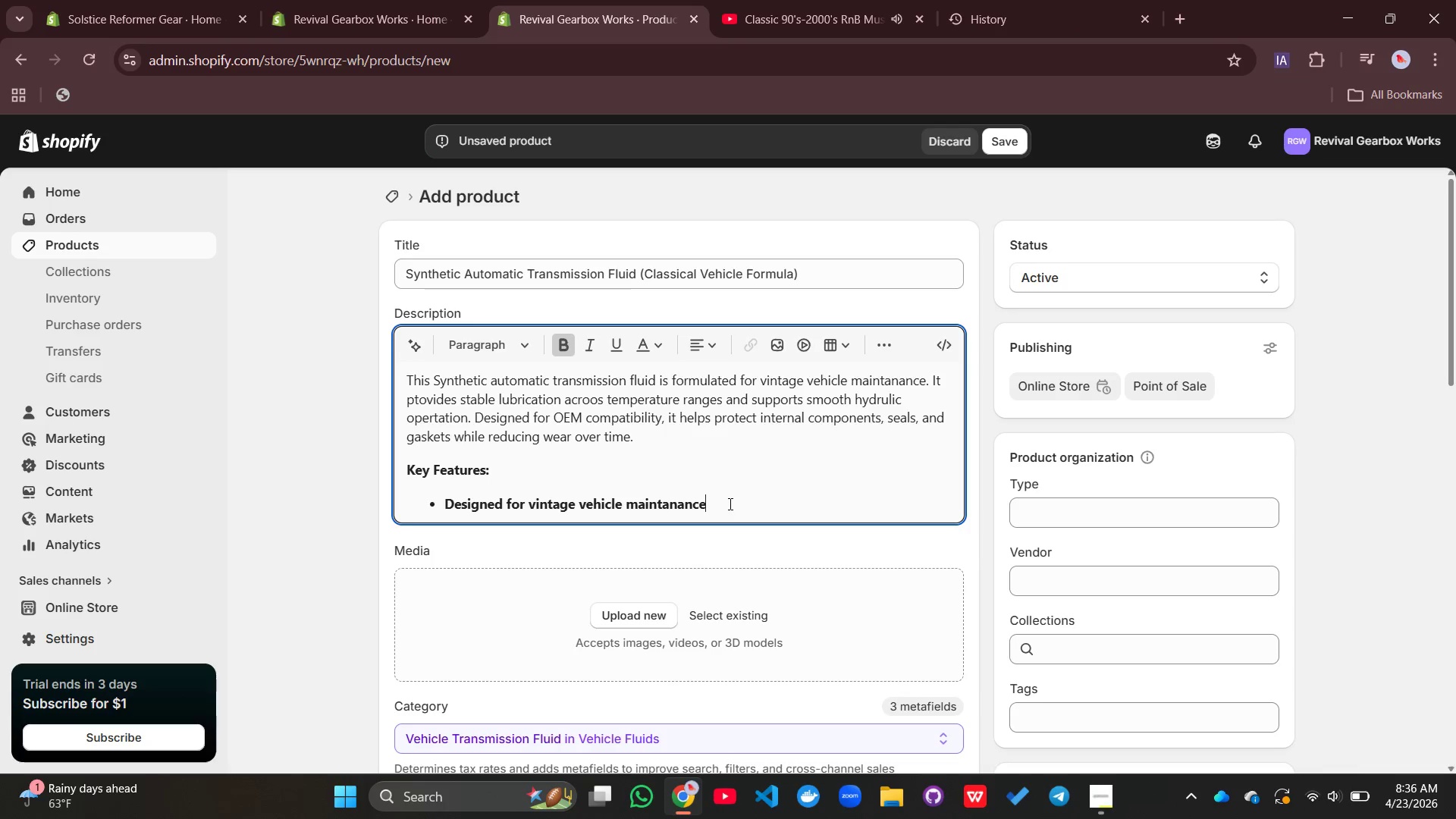 
left_click([729, 504])
 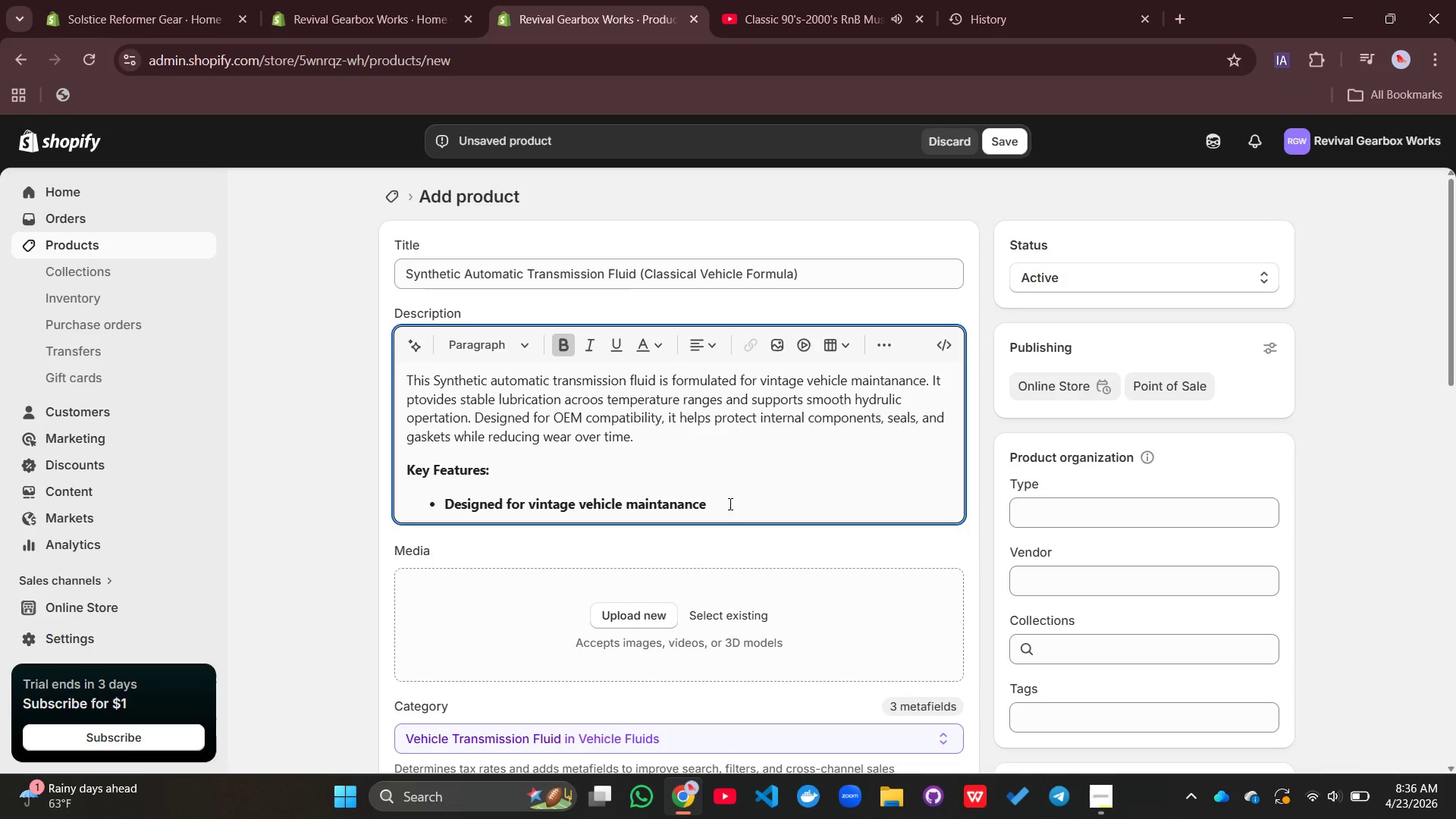 
key(Enter)
 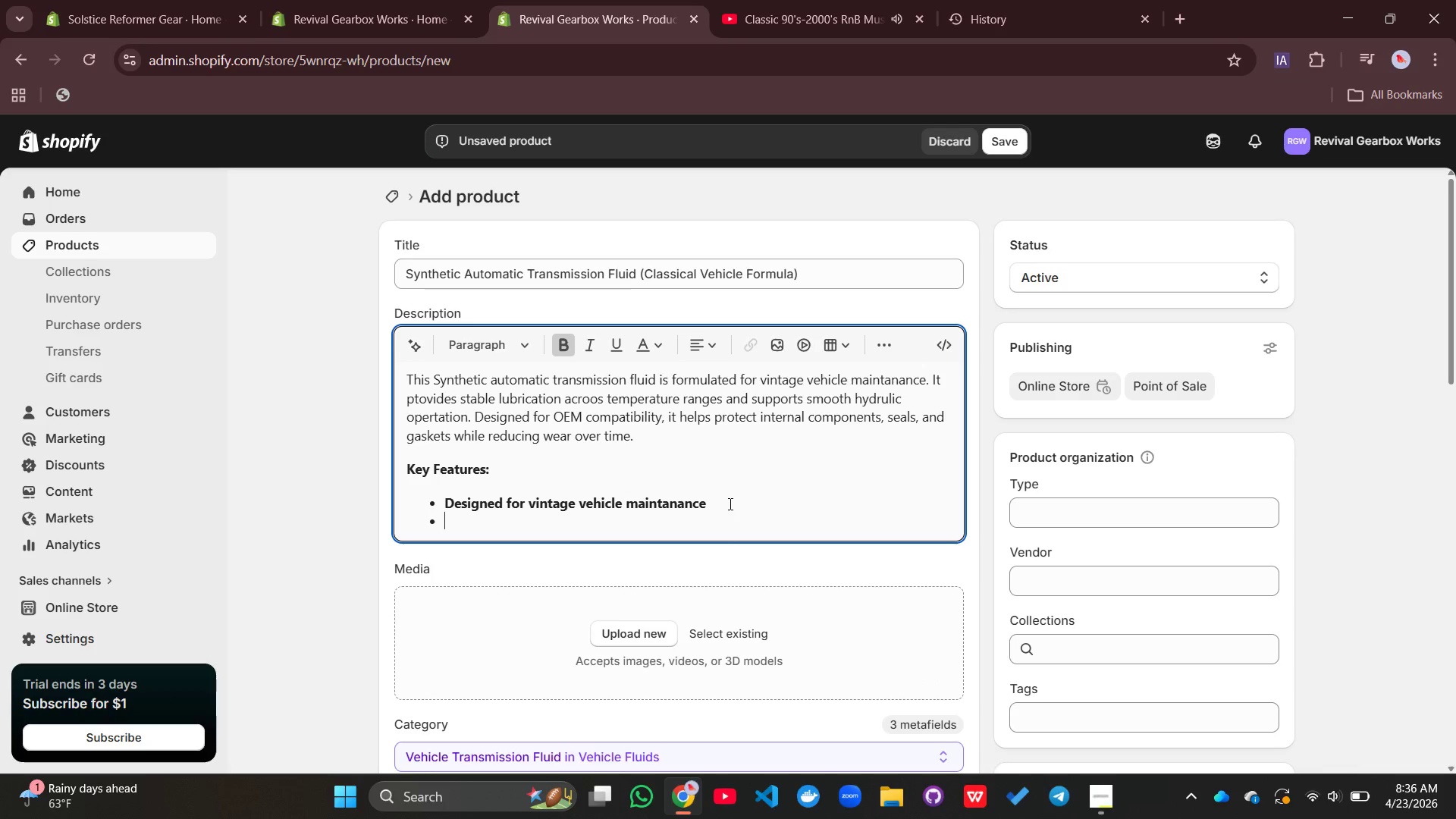 
type(Supports thermal stabik)
key(Backspace)
type(lity and lubrication)
 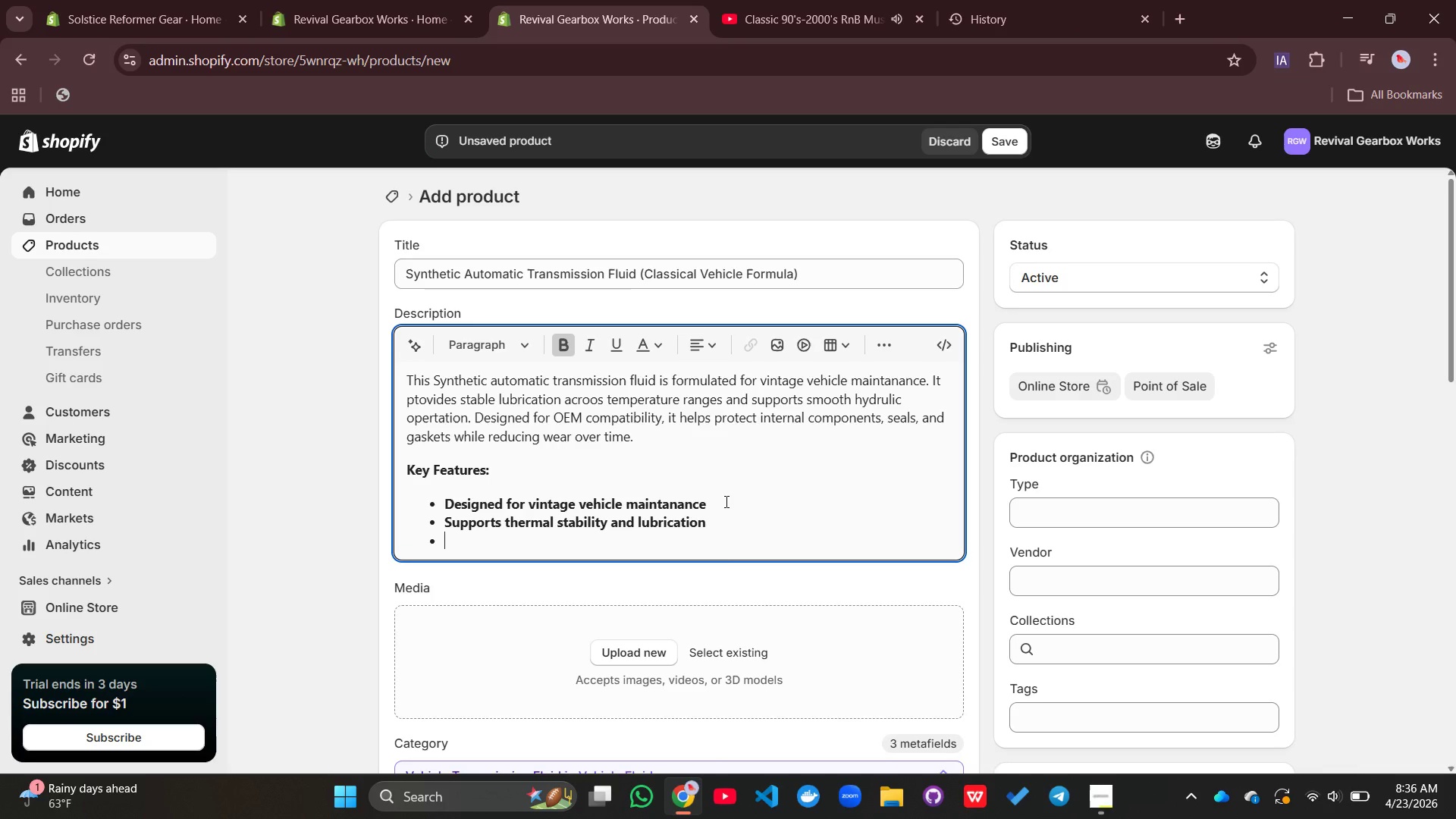 
key(Enter)
 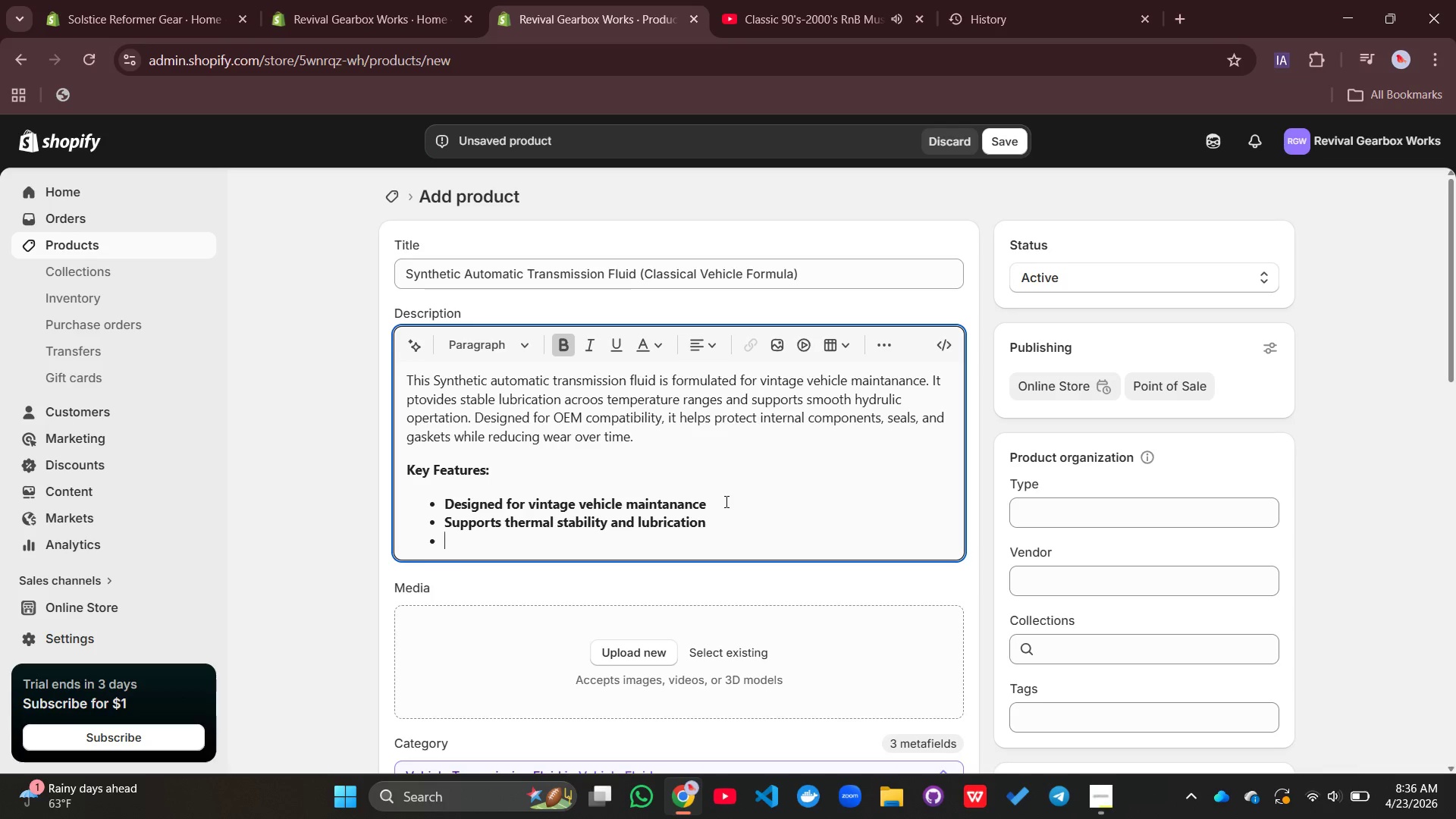 
type(Prit)
key(Backspace)
key(Backspace)
type(otects sets and internal componet)
key(Backspace)
type(nts)
 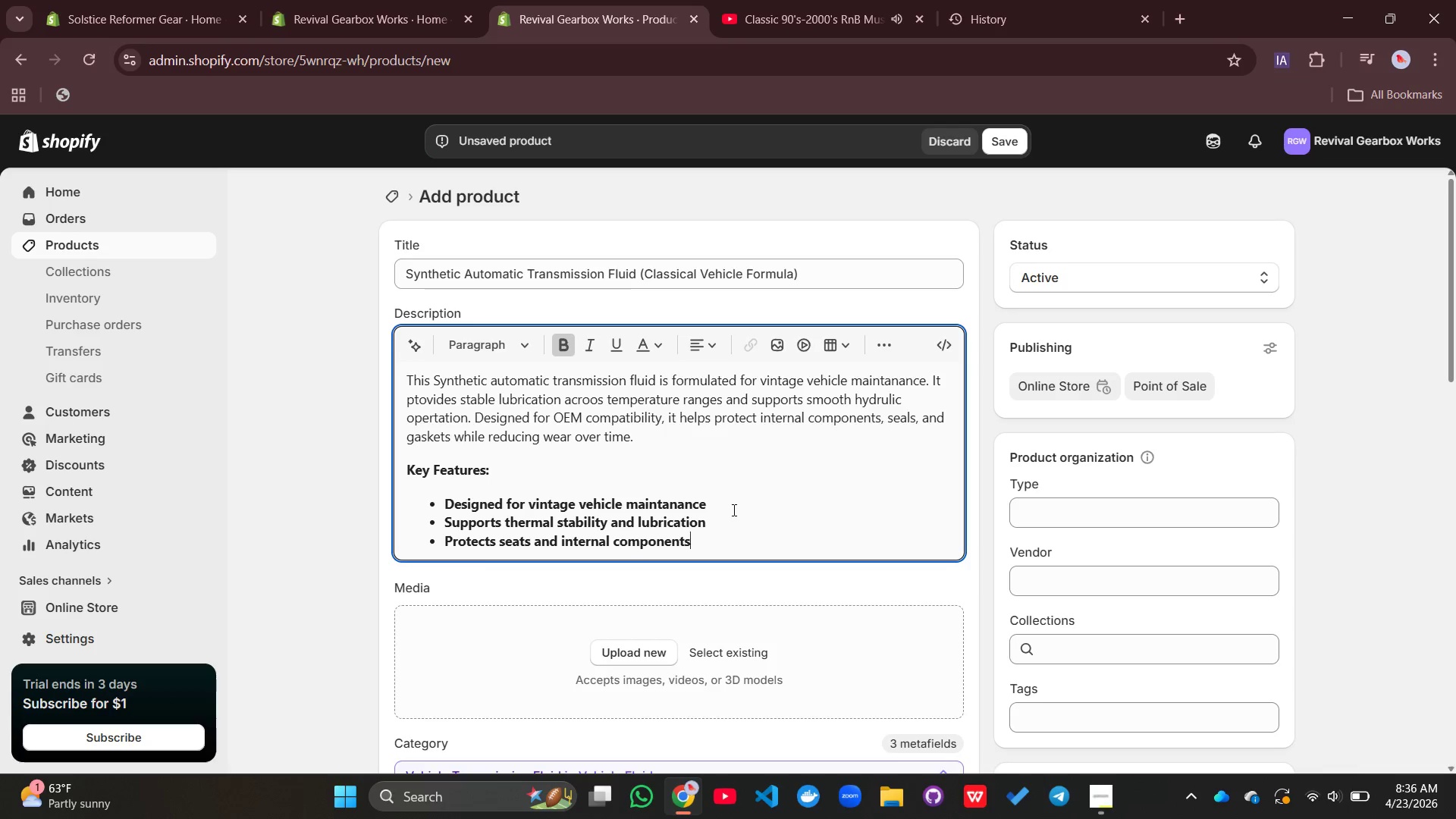 
key(Enter)
 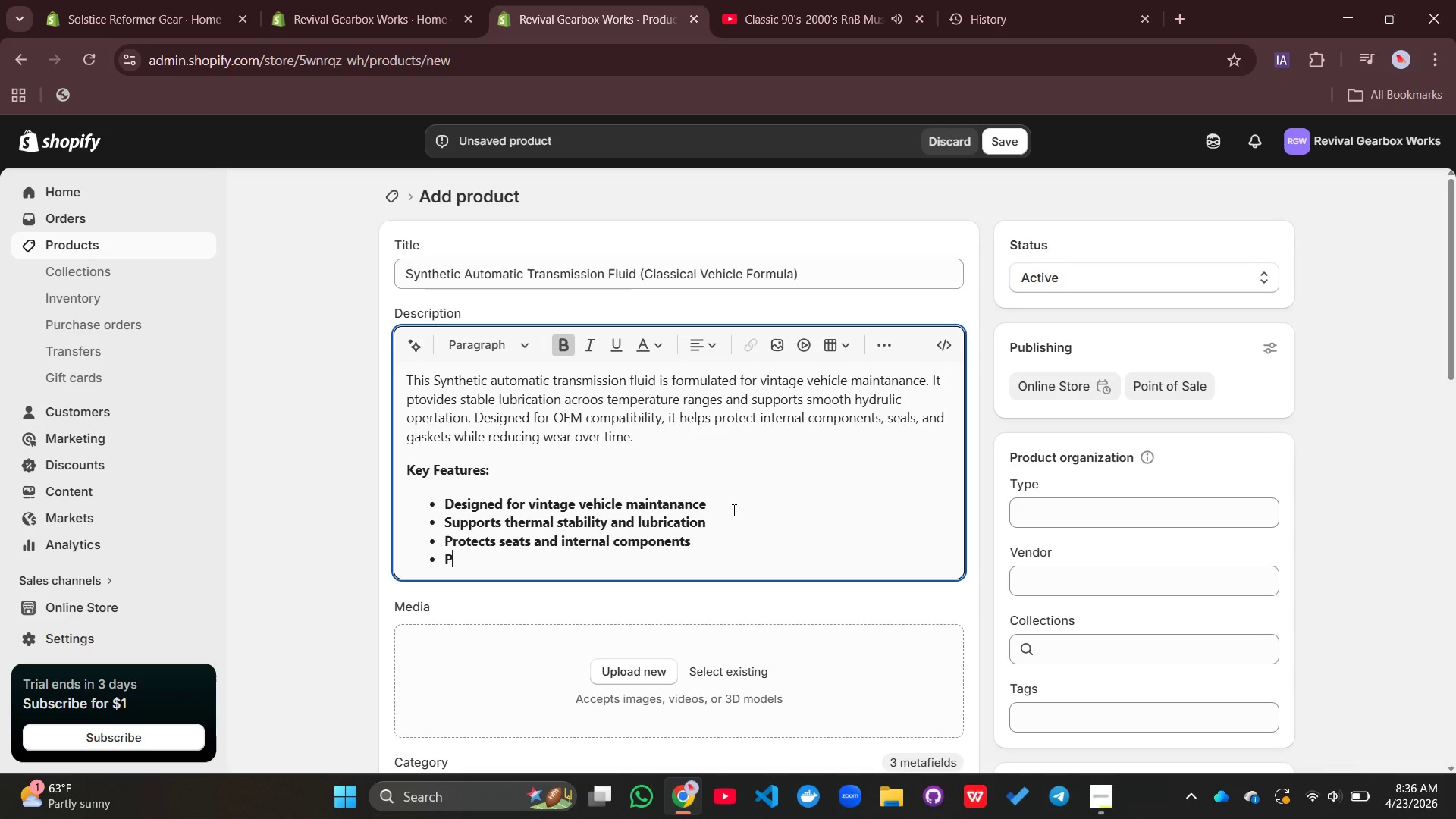 
type(Pckaged for compliant handling and s)
key(Backspace)
type(transport)
 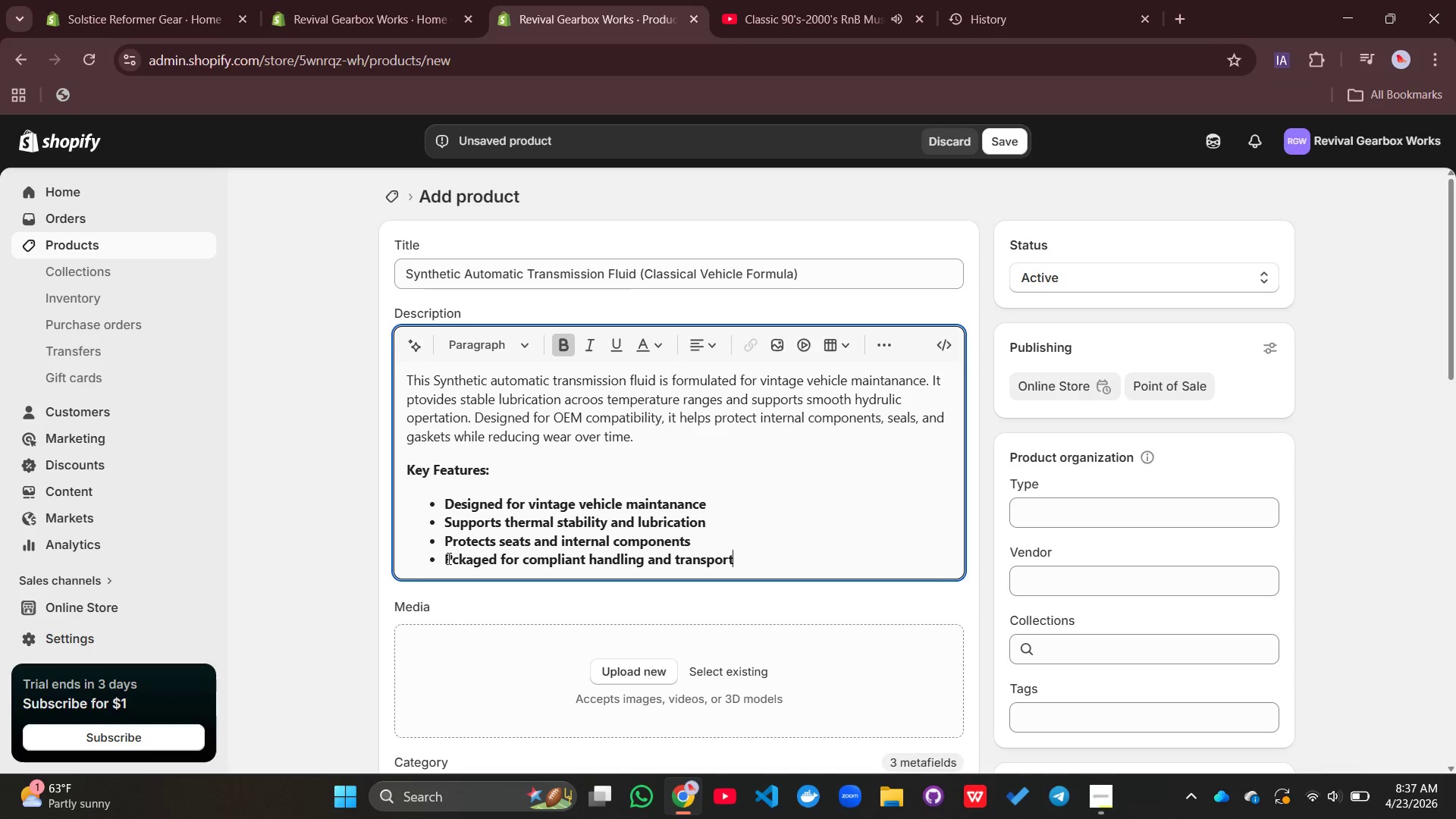 
left_click([447, 558])
 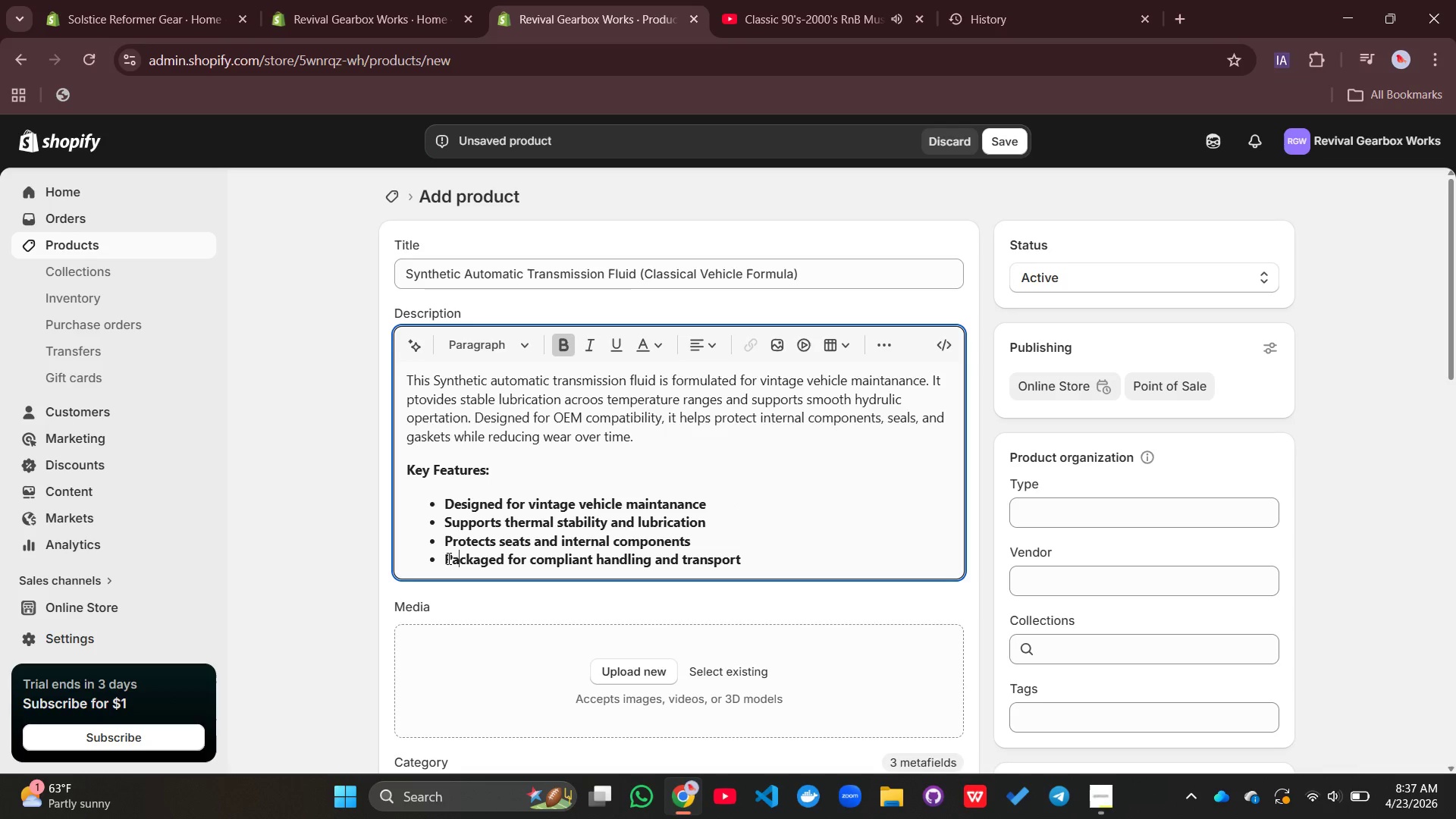 
key(ArrowRight)
 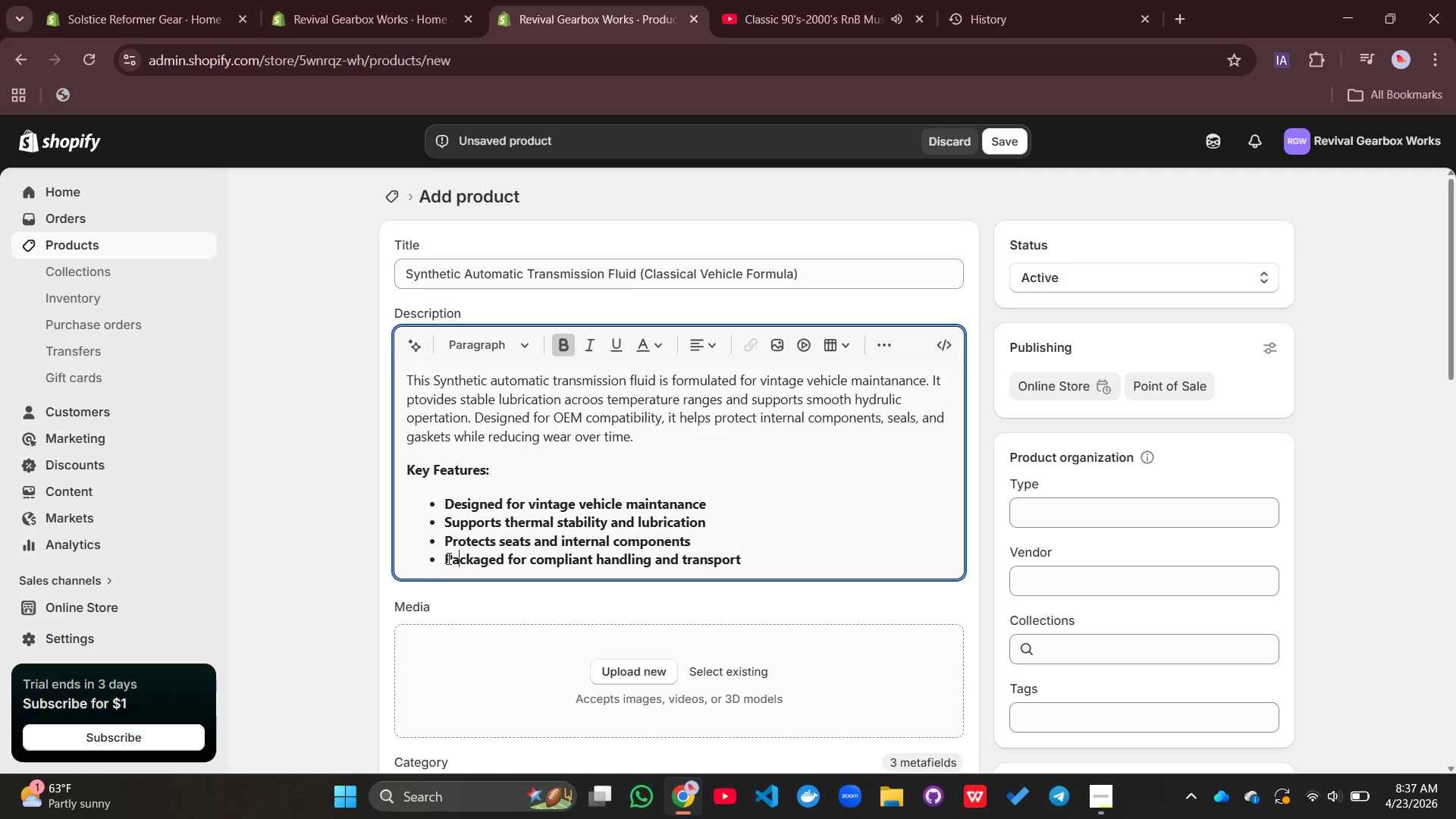 
key(A)
 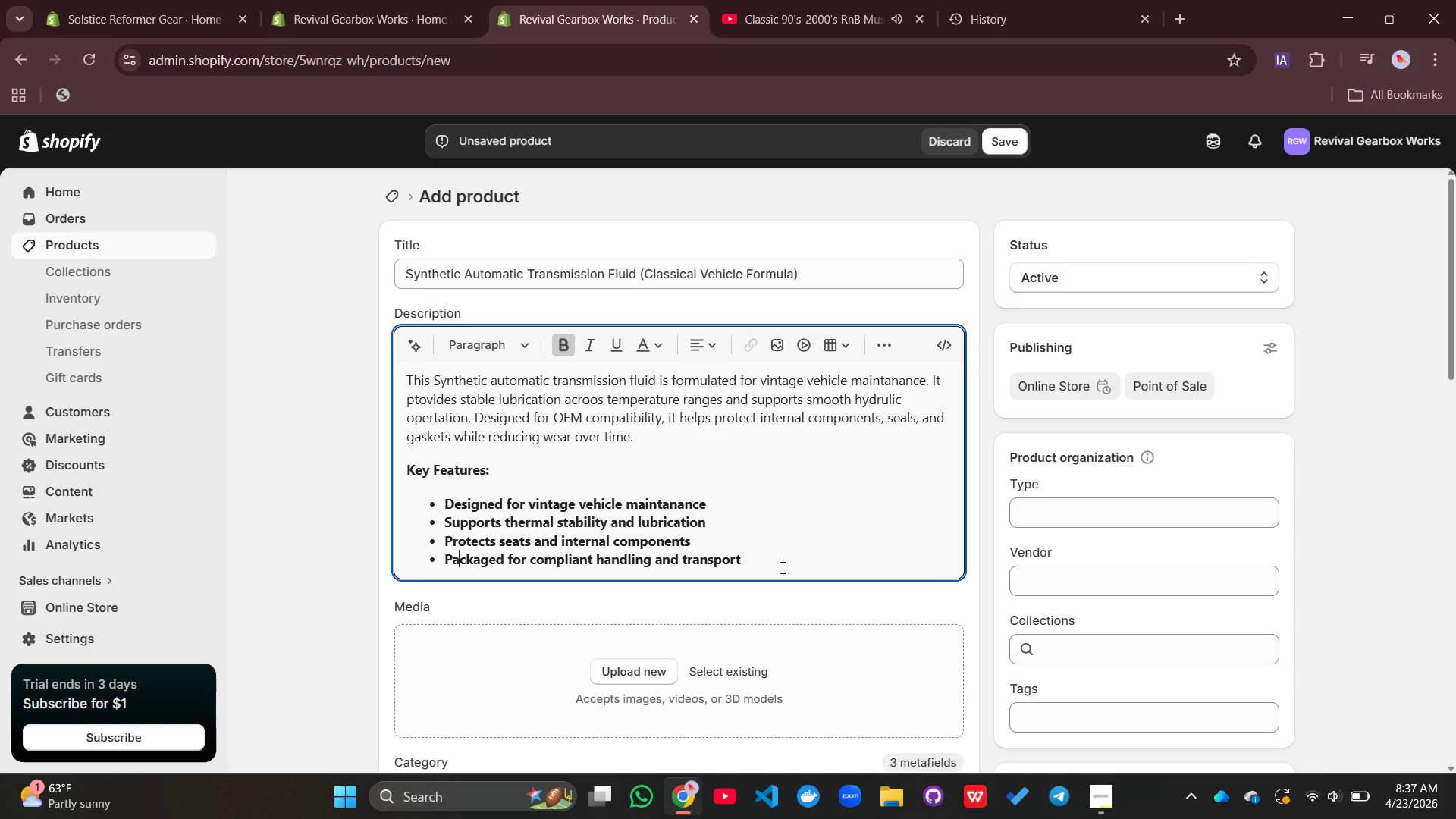 
left_click([781, 567])
 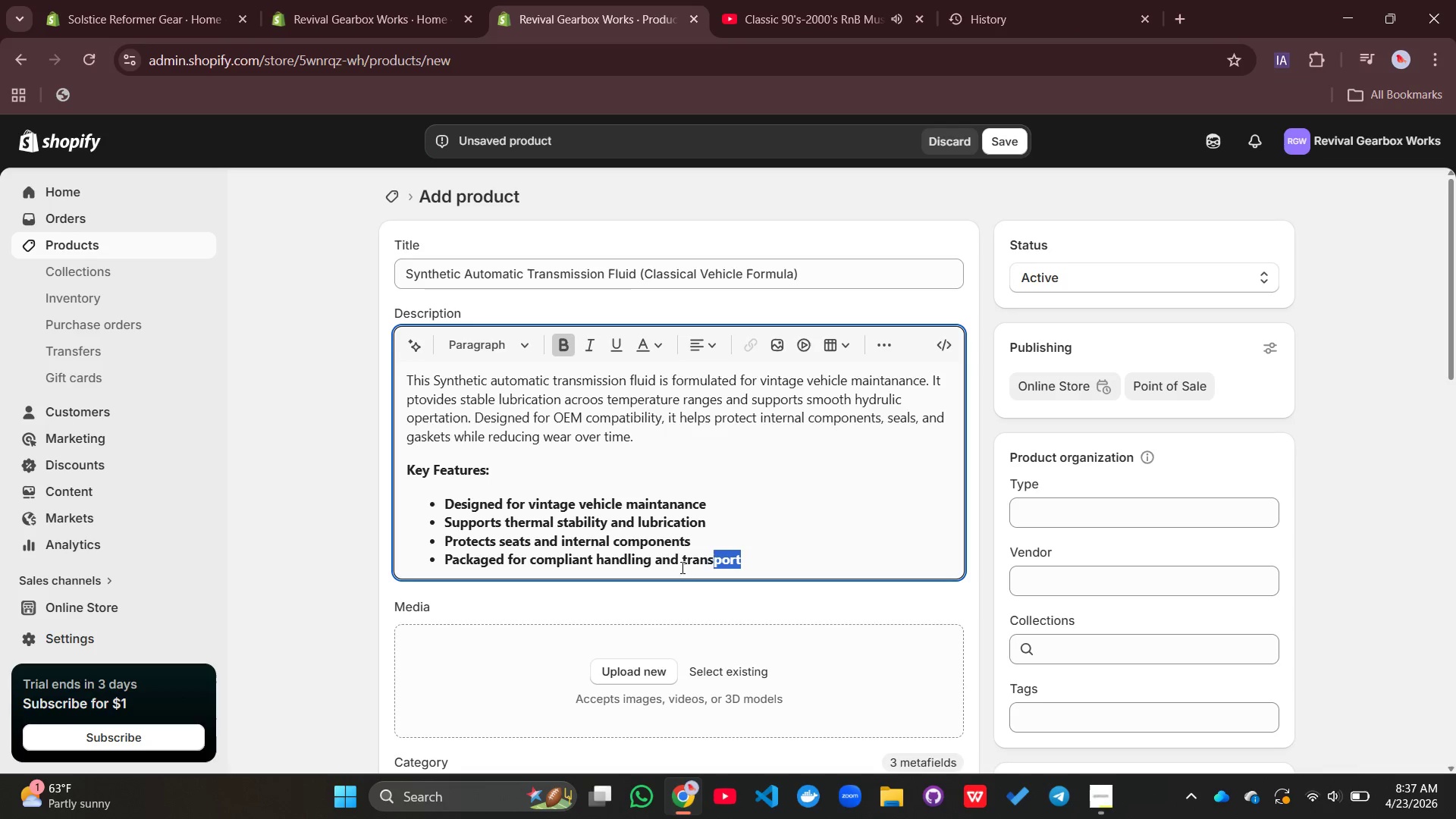 
left_click_drag(start_coordinate=[781, 567], to_coordinate=[444, 504])
 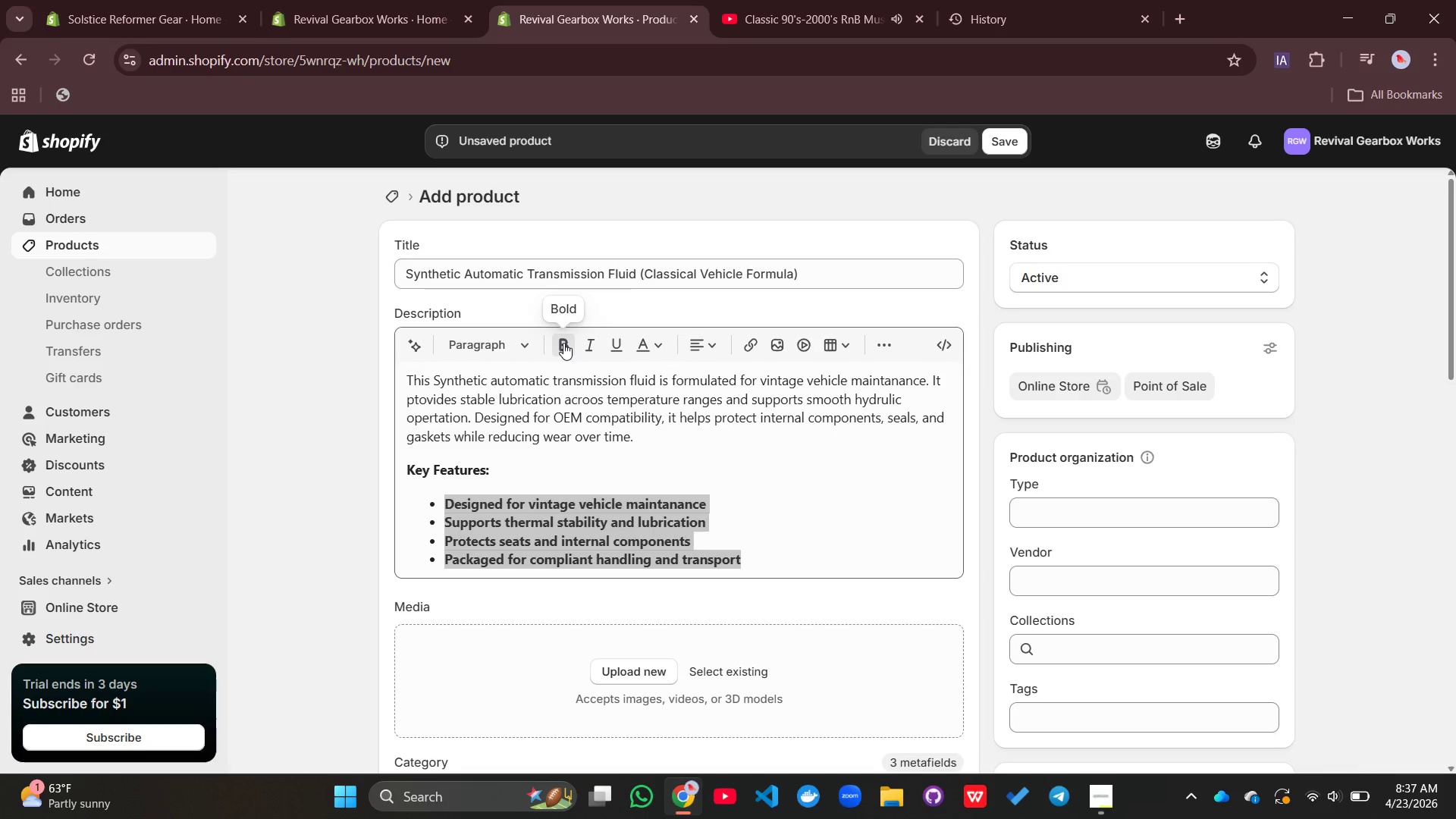 
left_click([563, 343])
 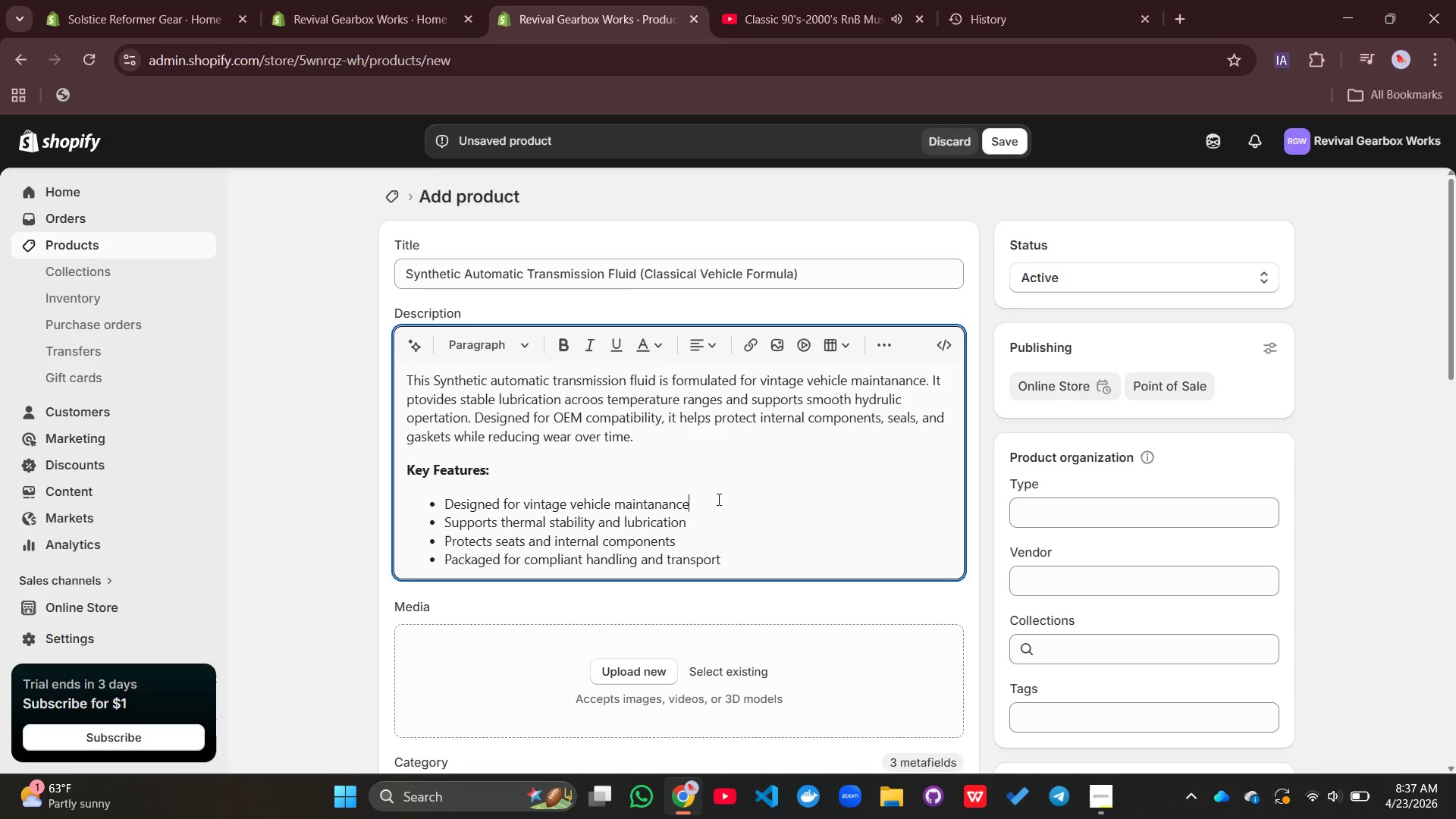 
left_click([717, 499])
 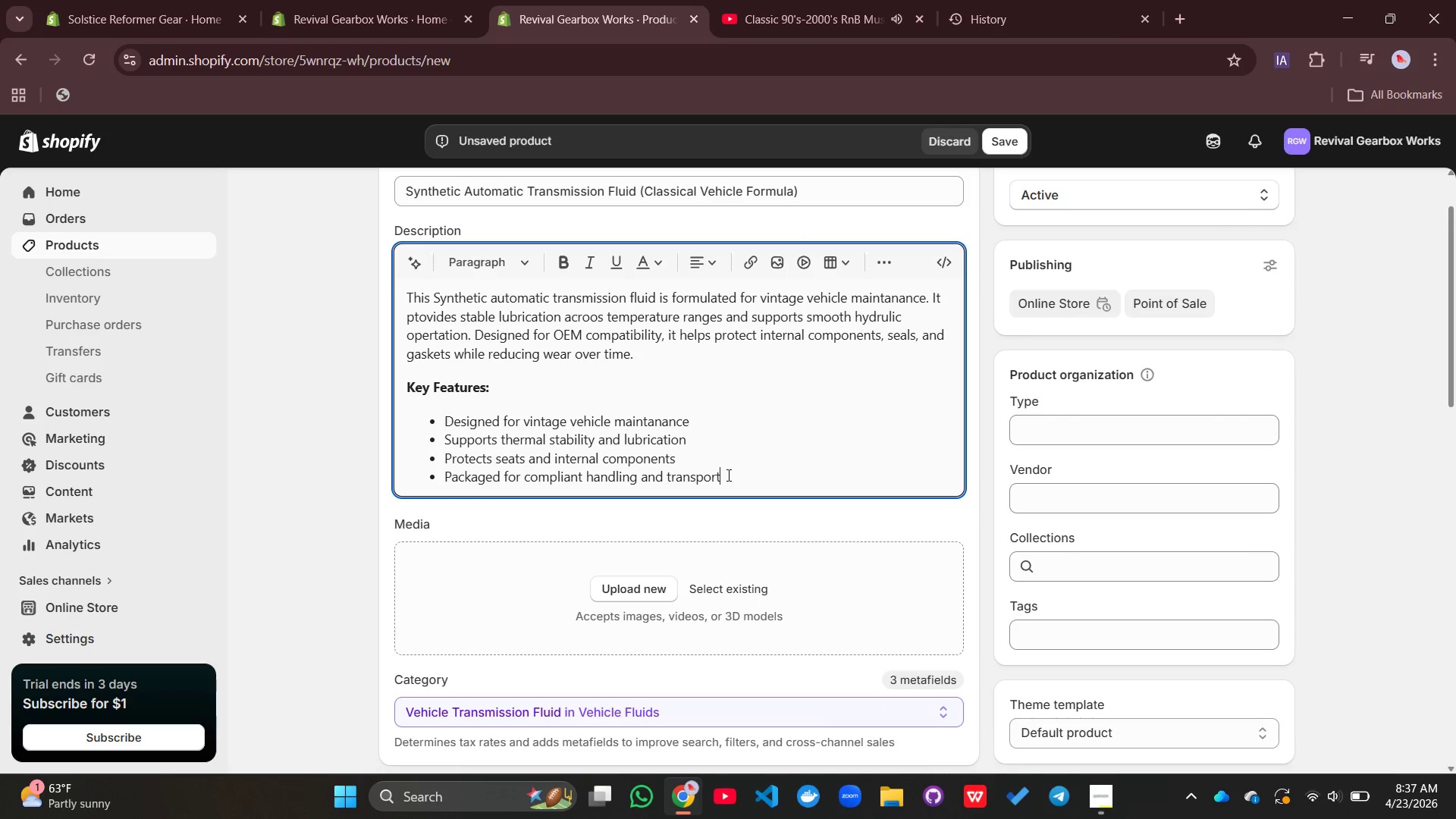 
left_click([727, 475])
 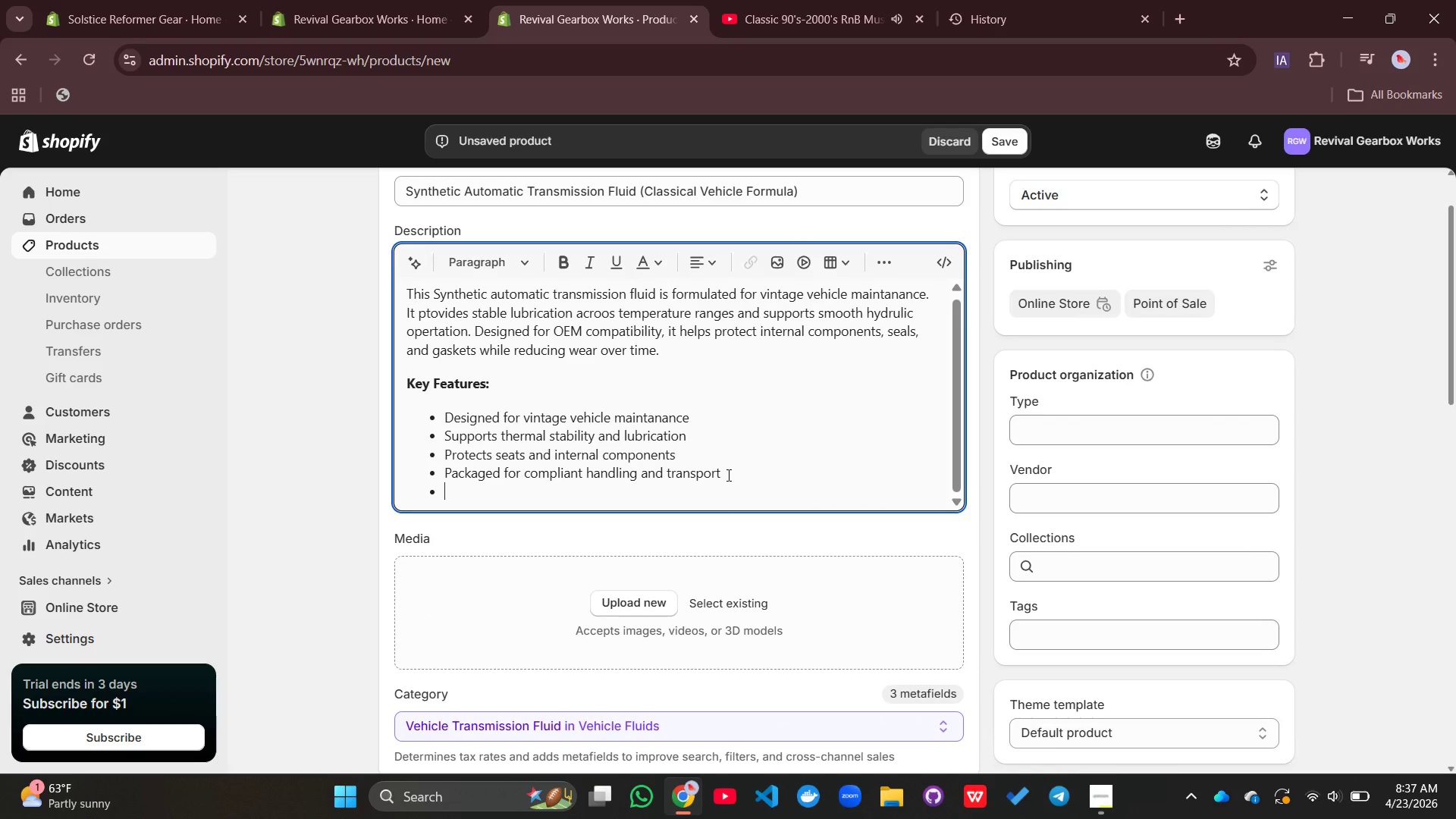 
key(Enter)
 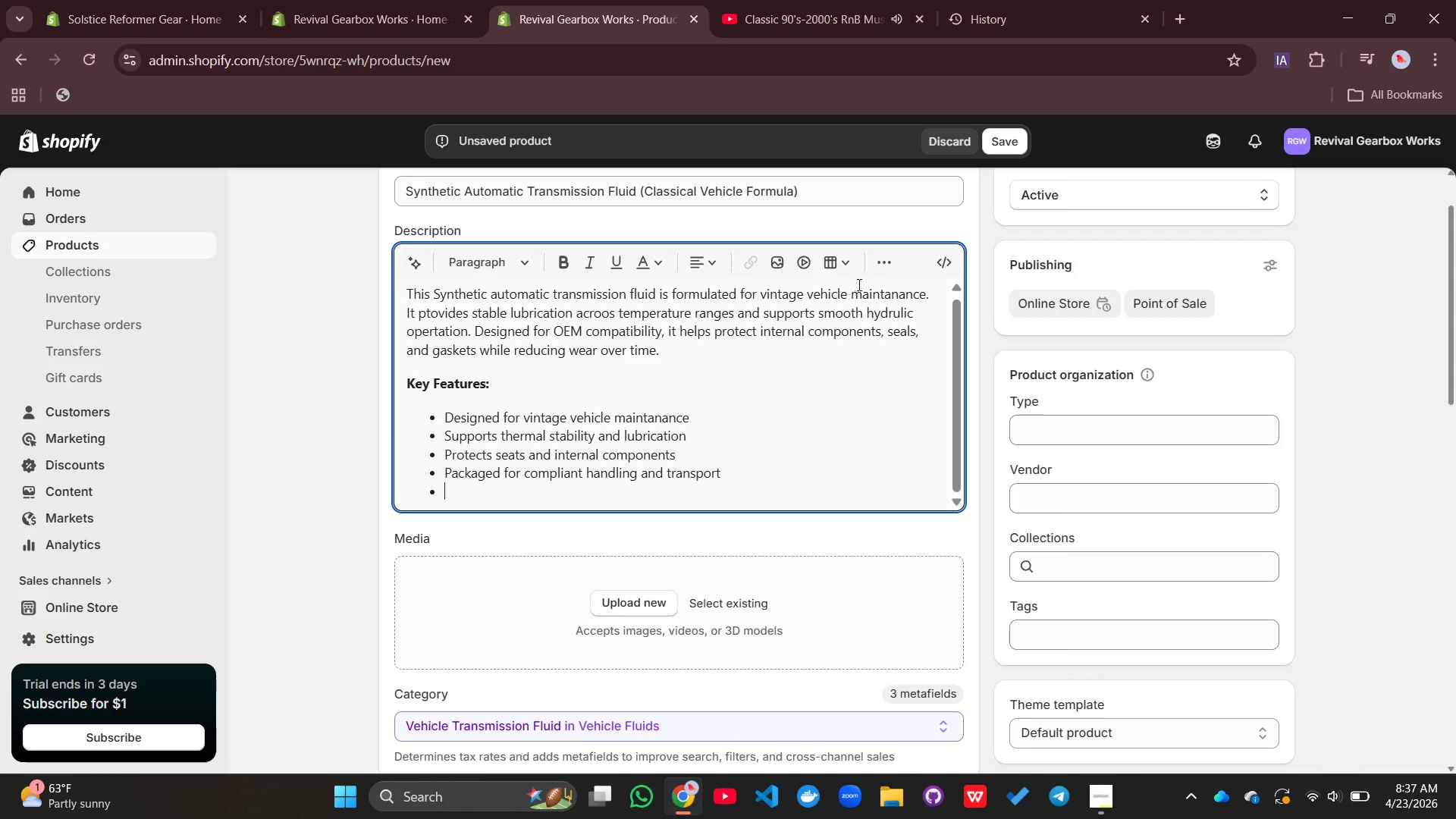 
mouse_move([849, 292])
 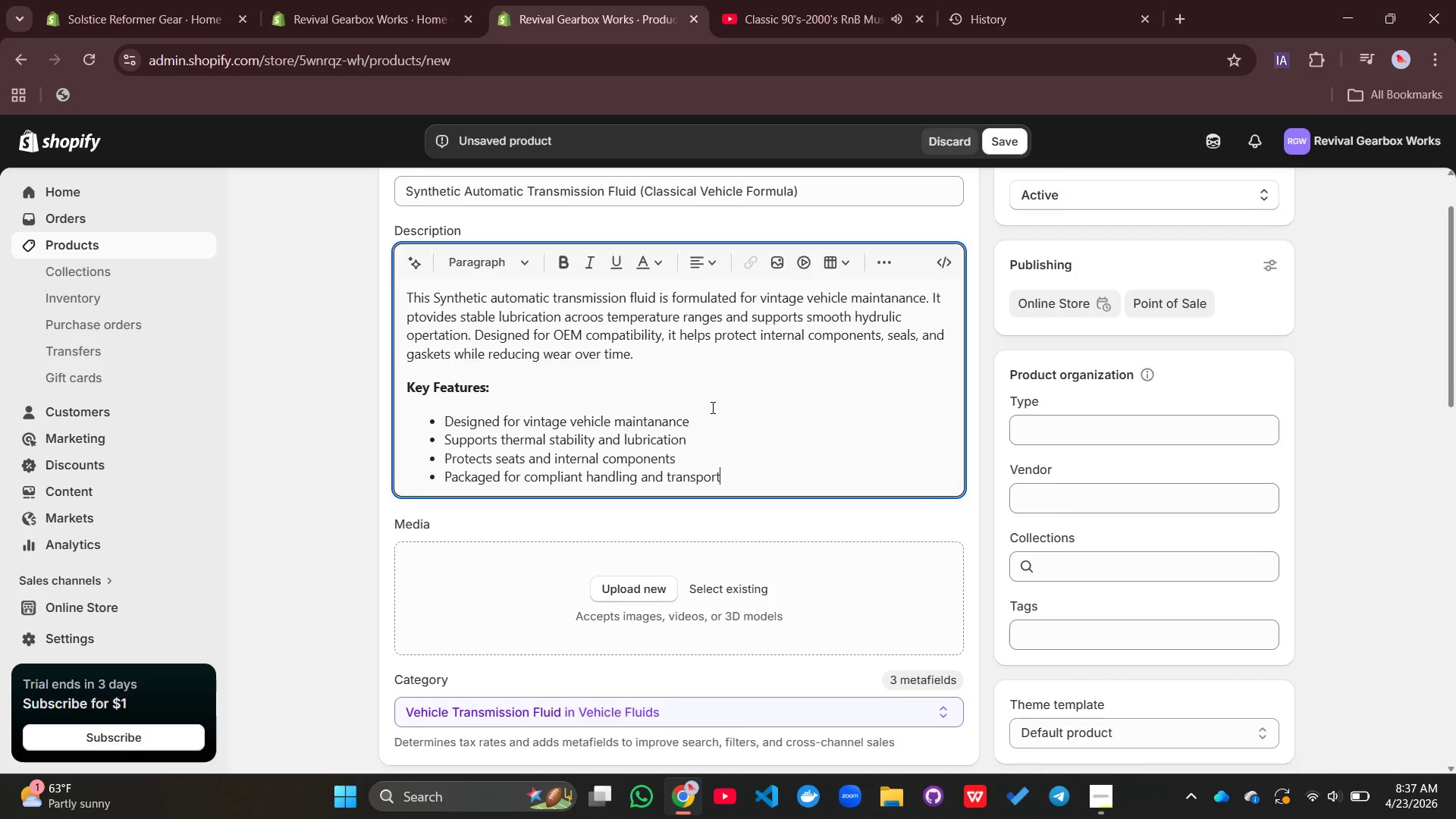 
key(Backspace)
 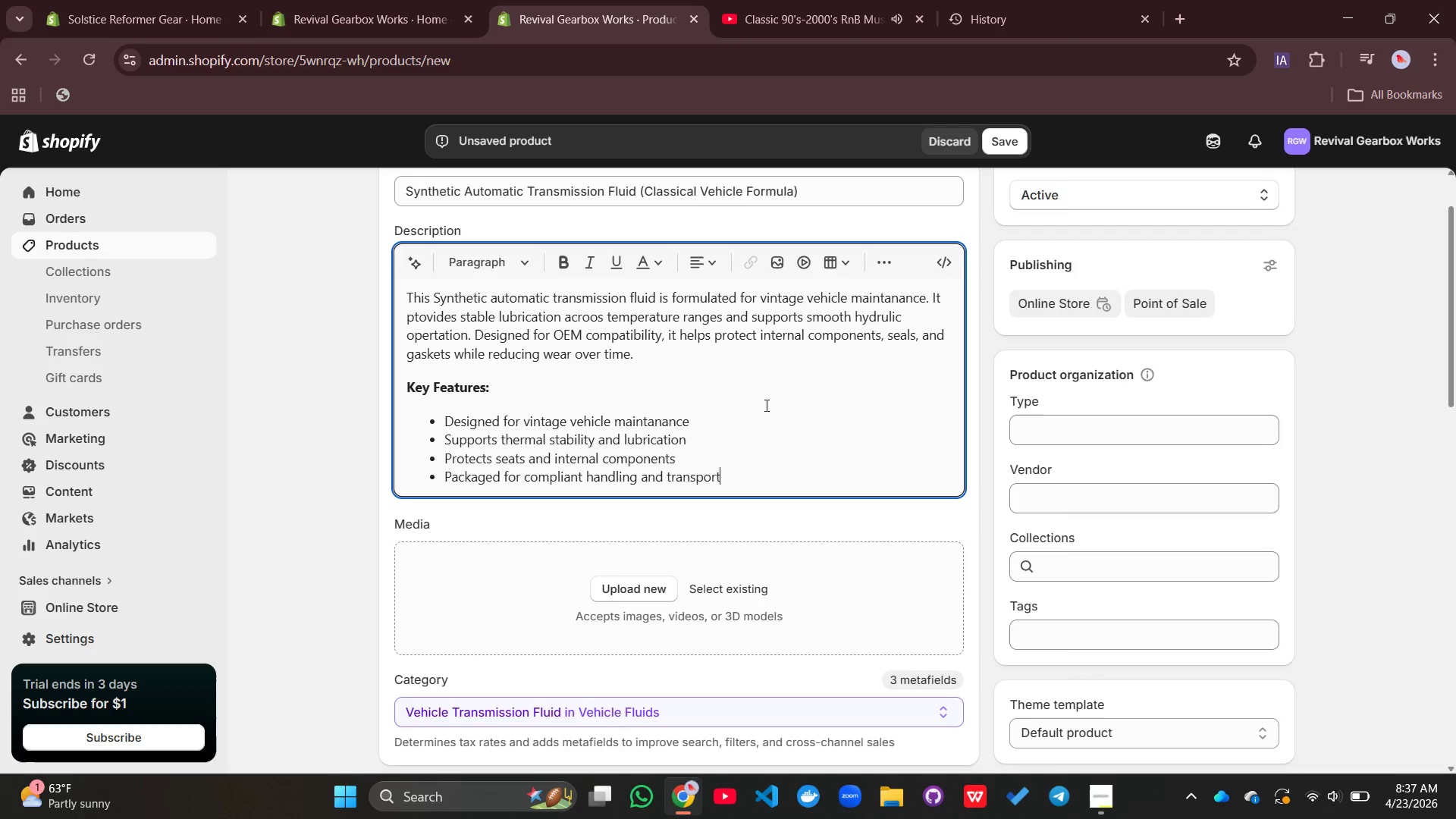 
mouse_move([730, 418])
 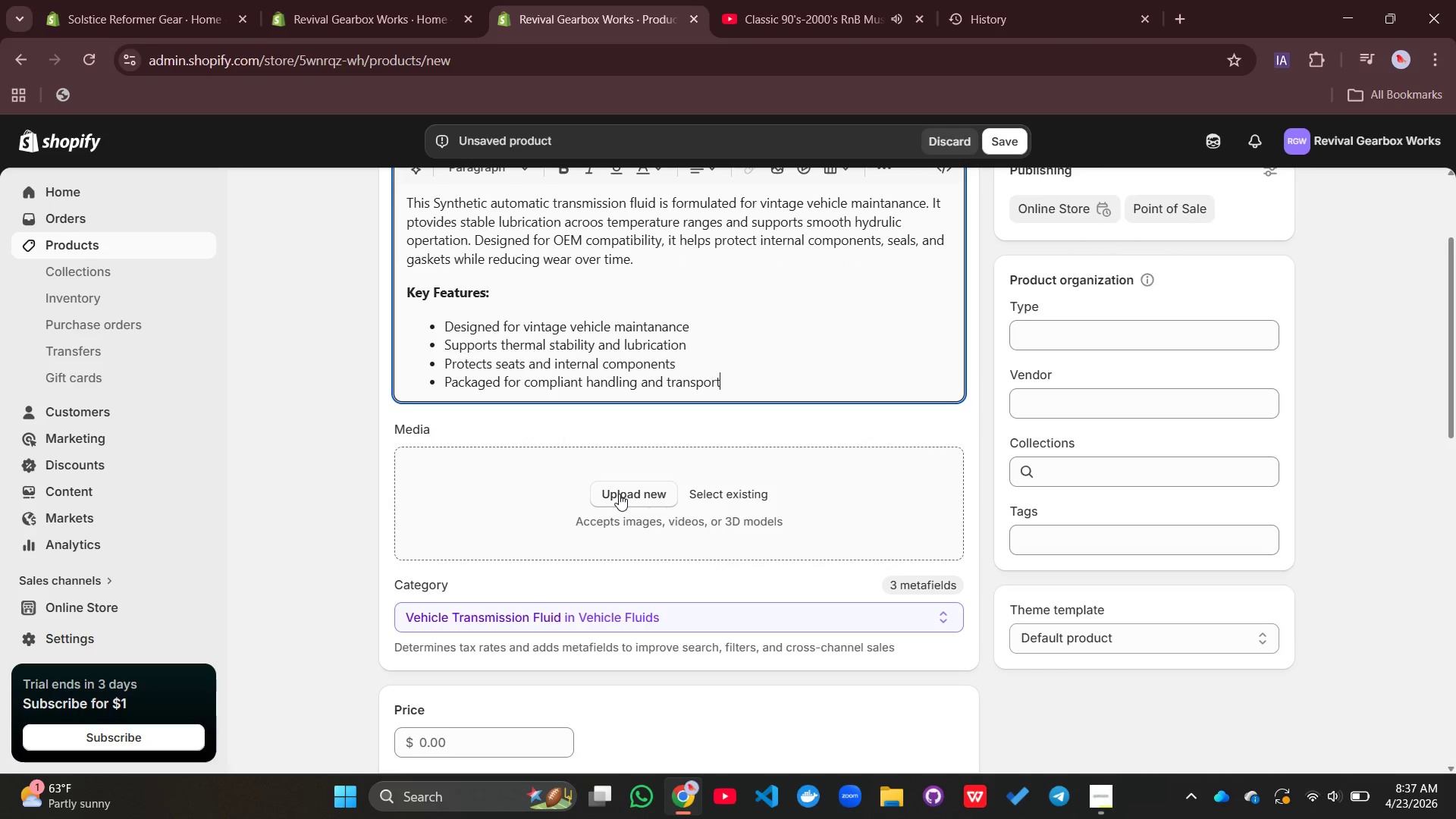 
left_click([619, 494])
 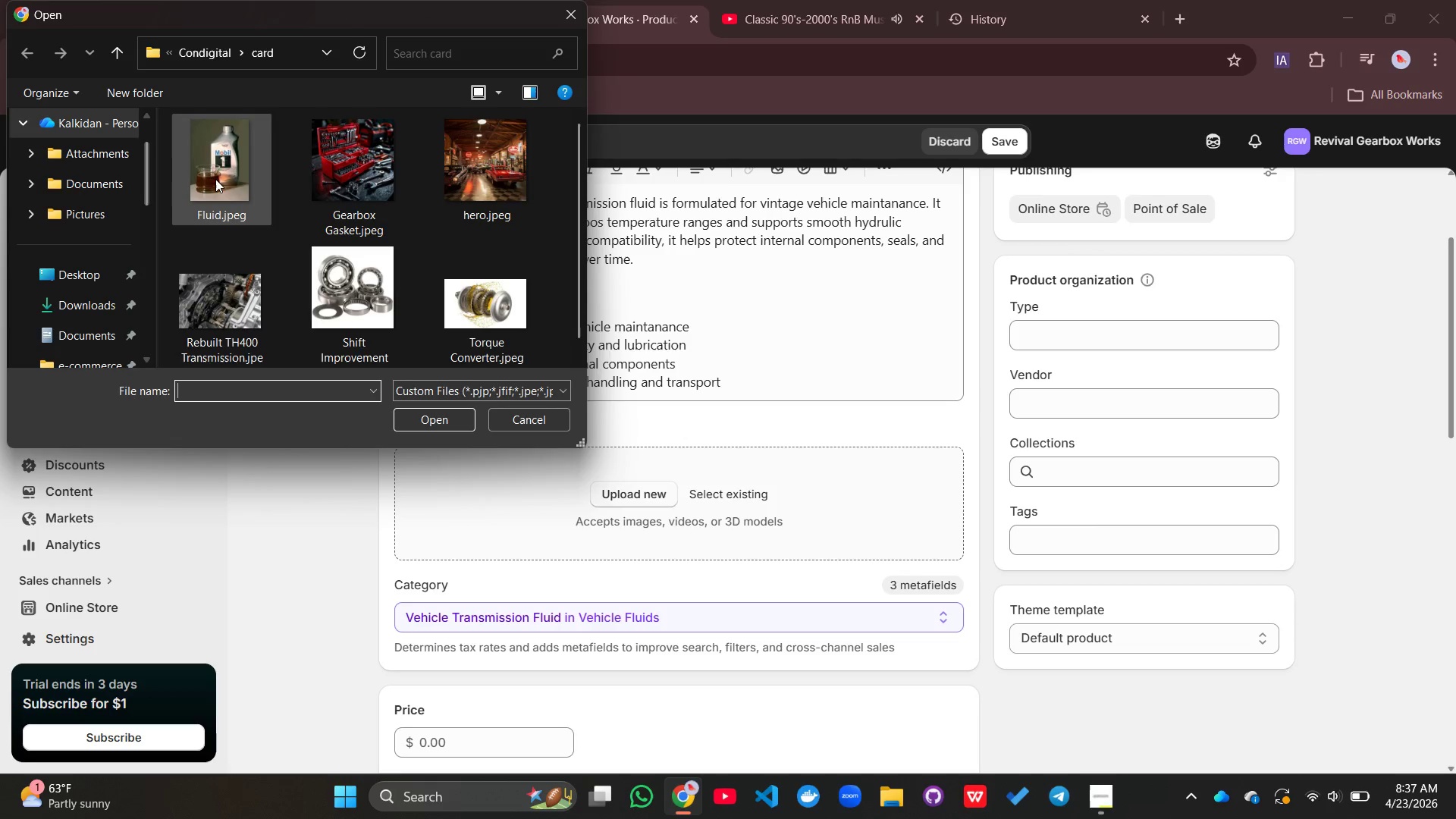 
left_click([216, 179])
 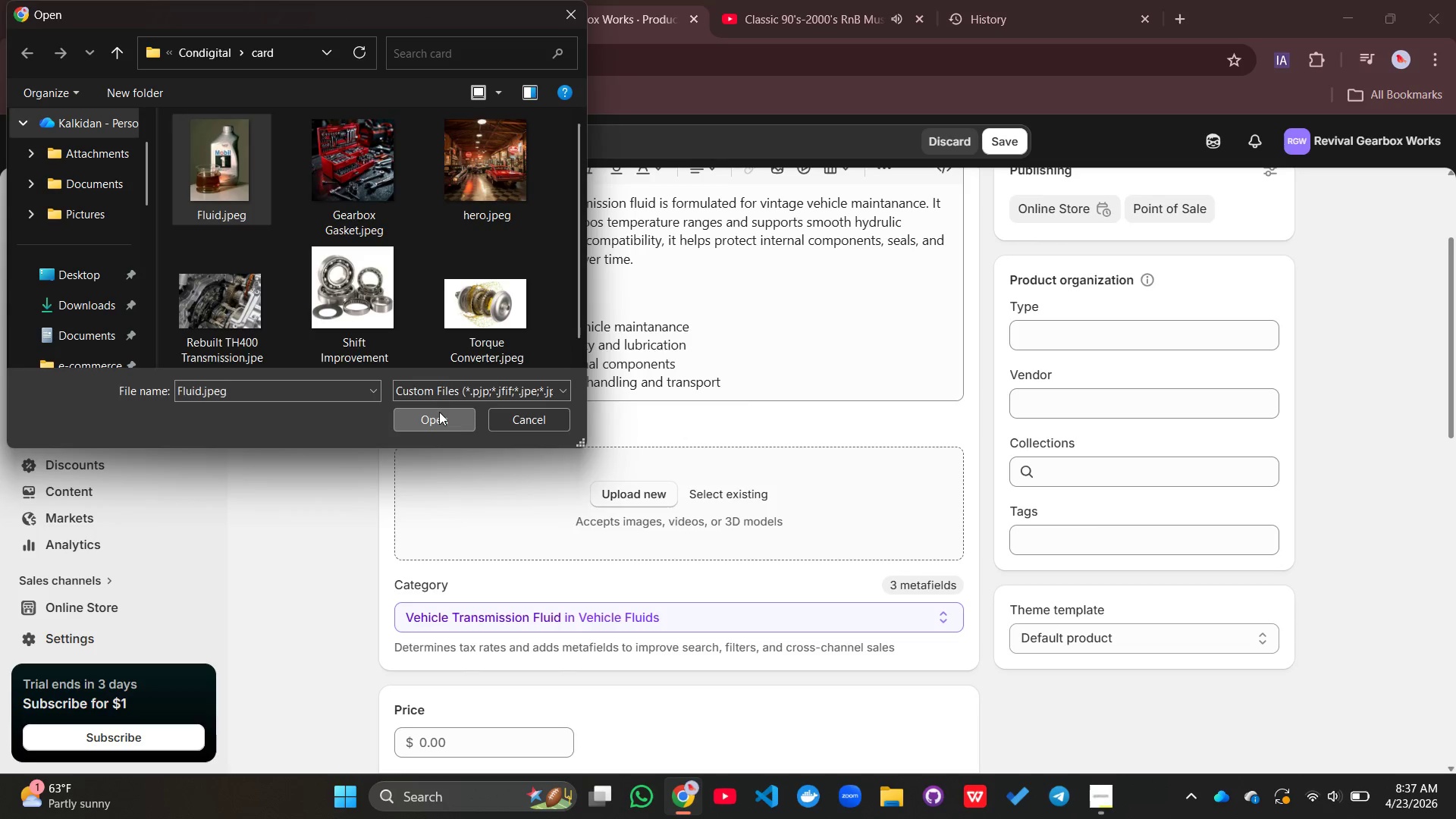 
left_click([439, 412])
 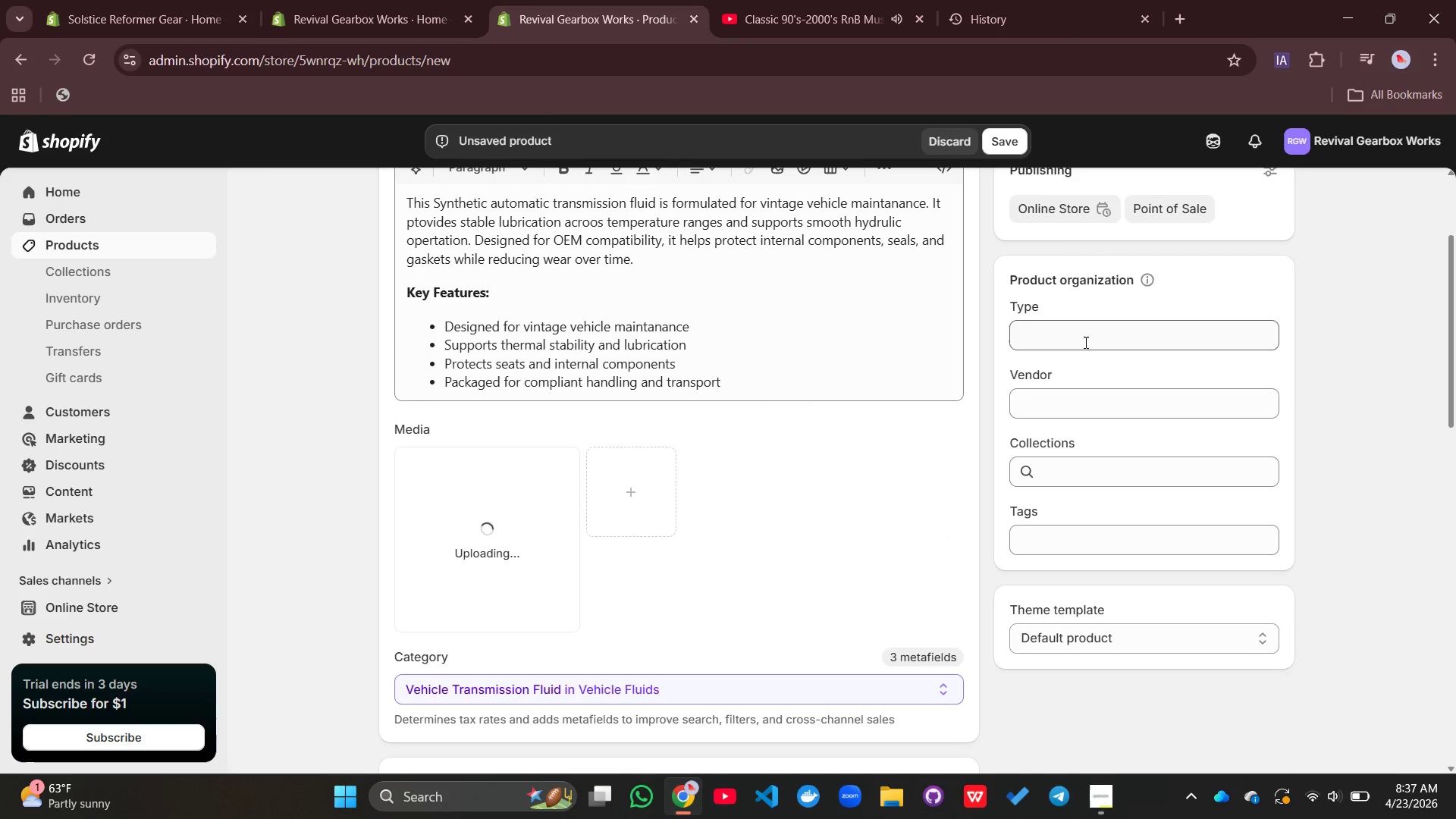 
left_click([1084, 342])
 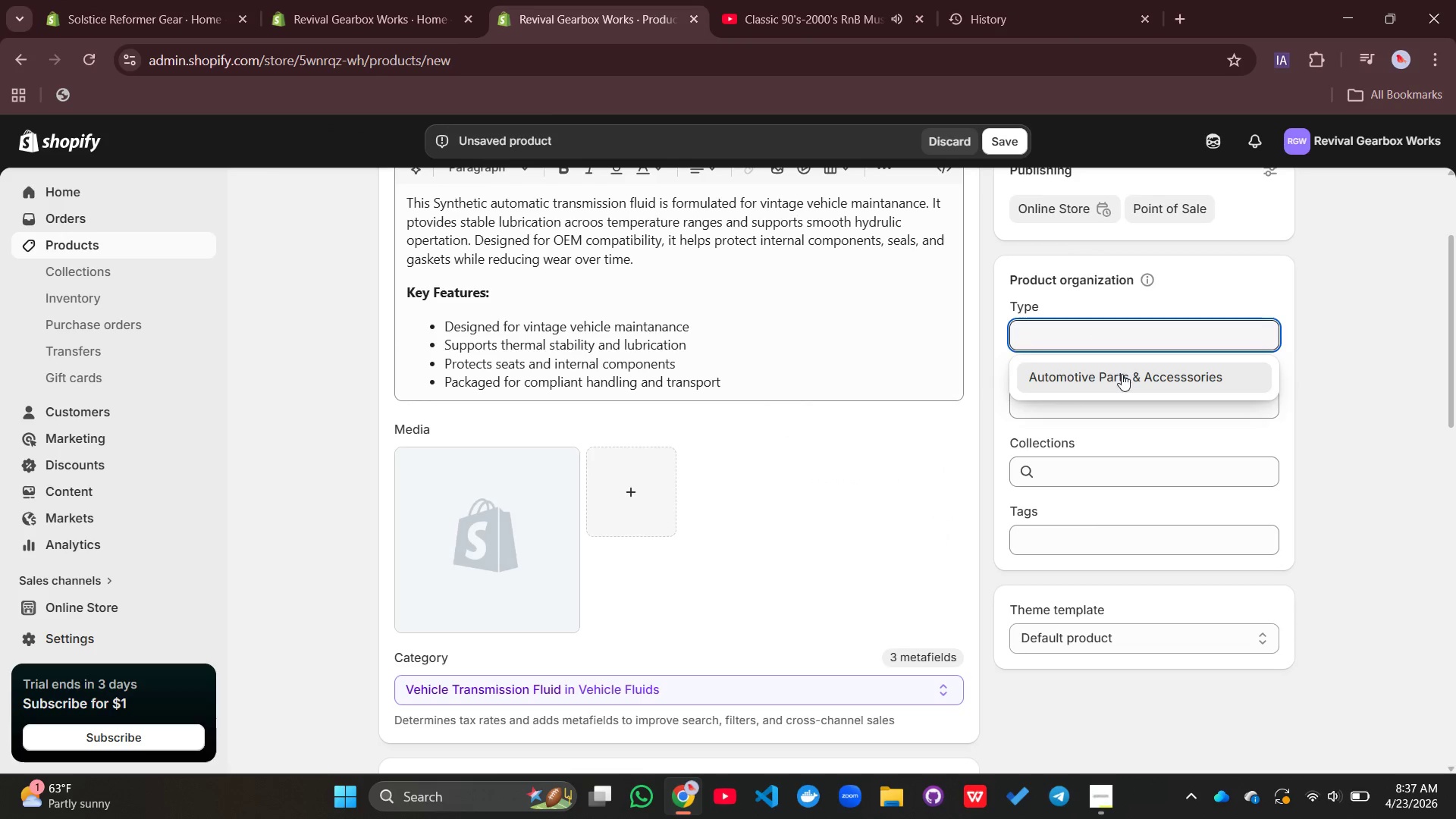 
wait(5.95)
 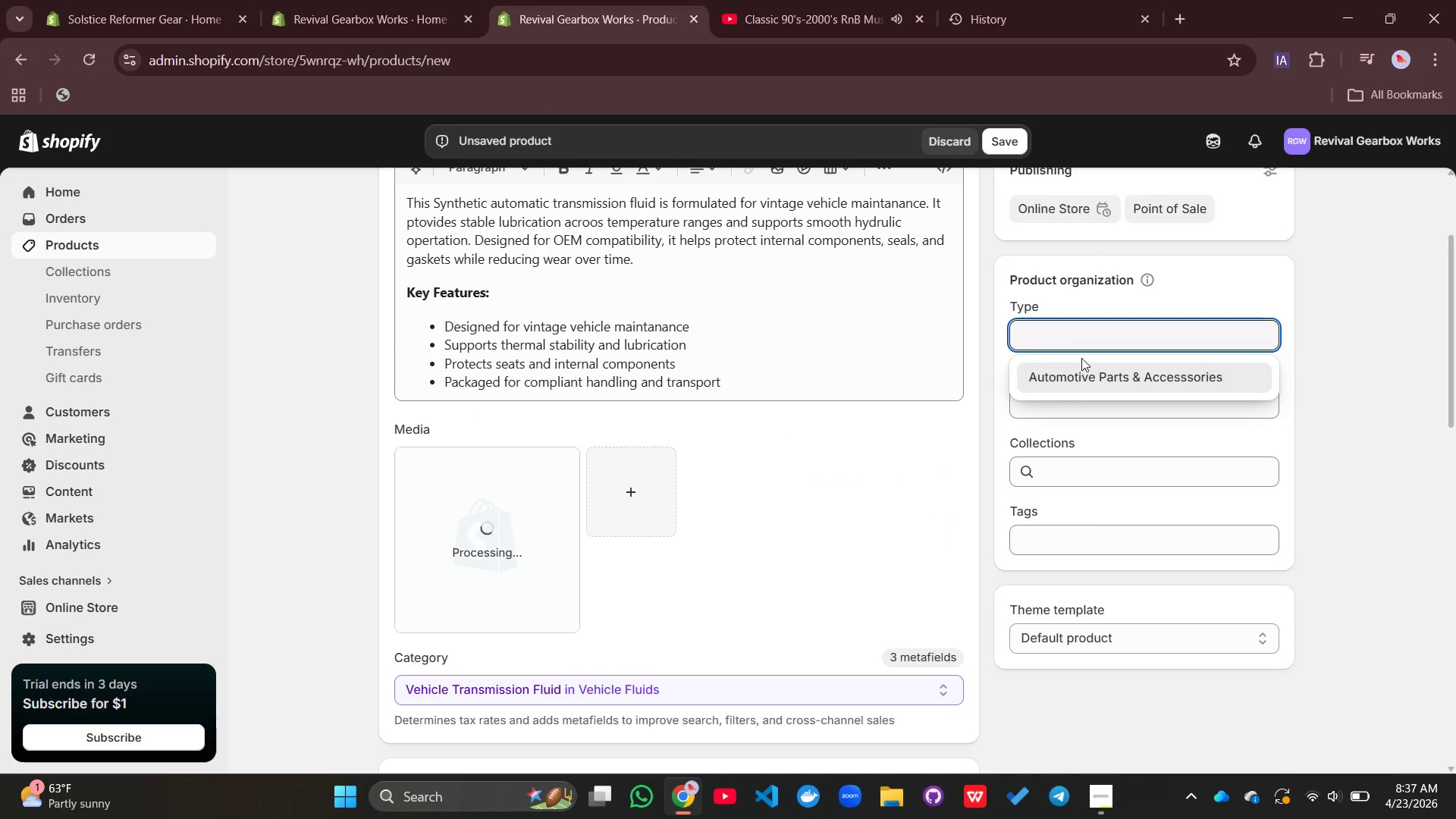 
left_click([1121, 379])
 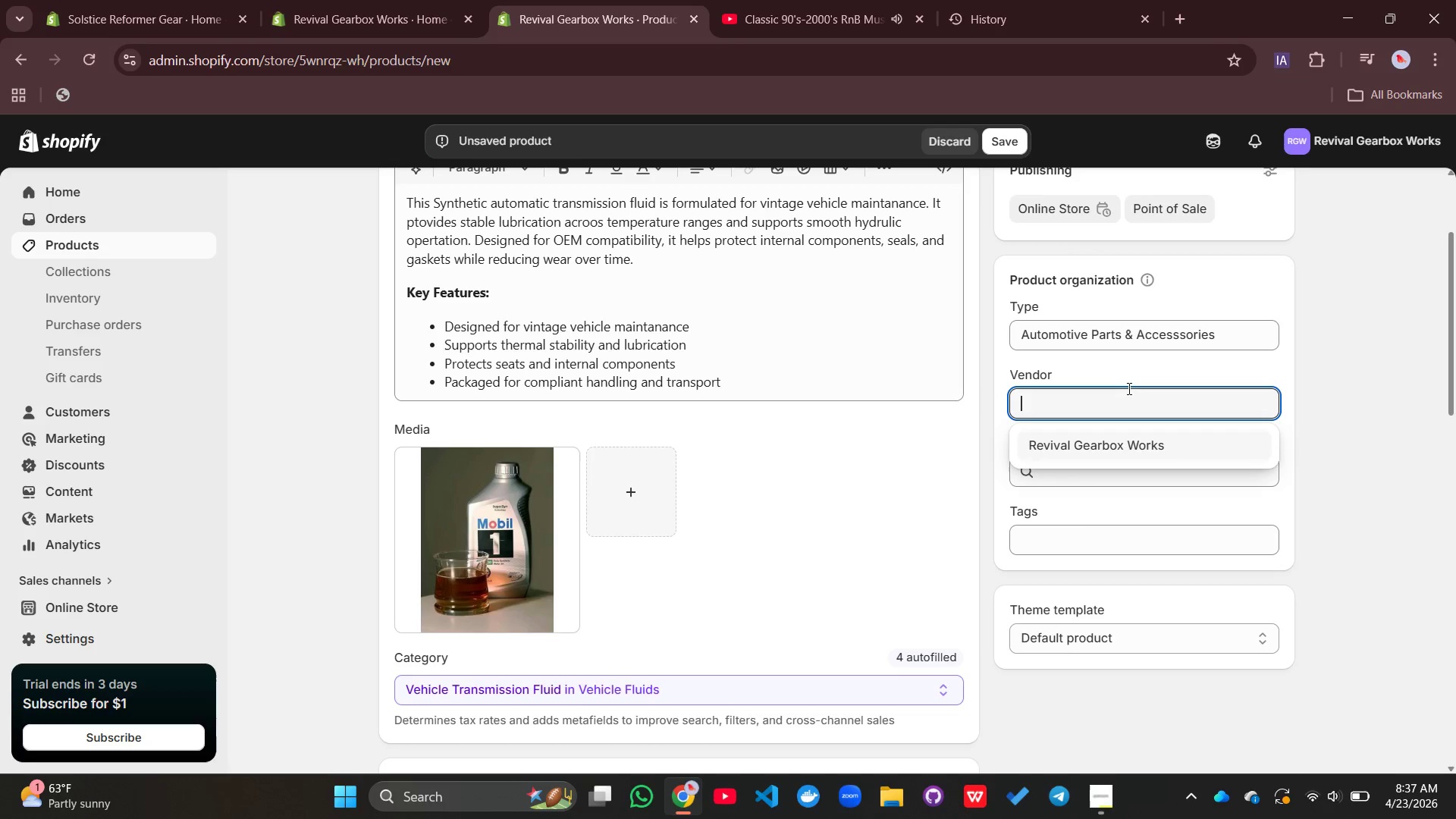 
left_click([1128, 388])
 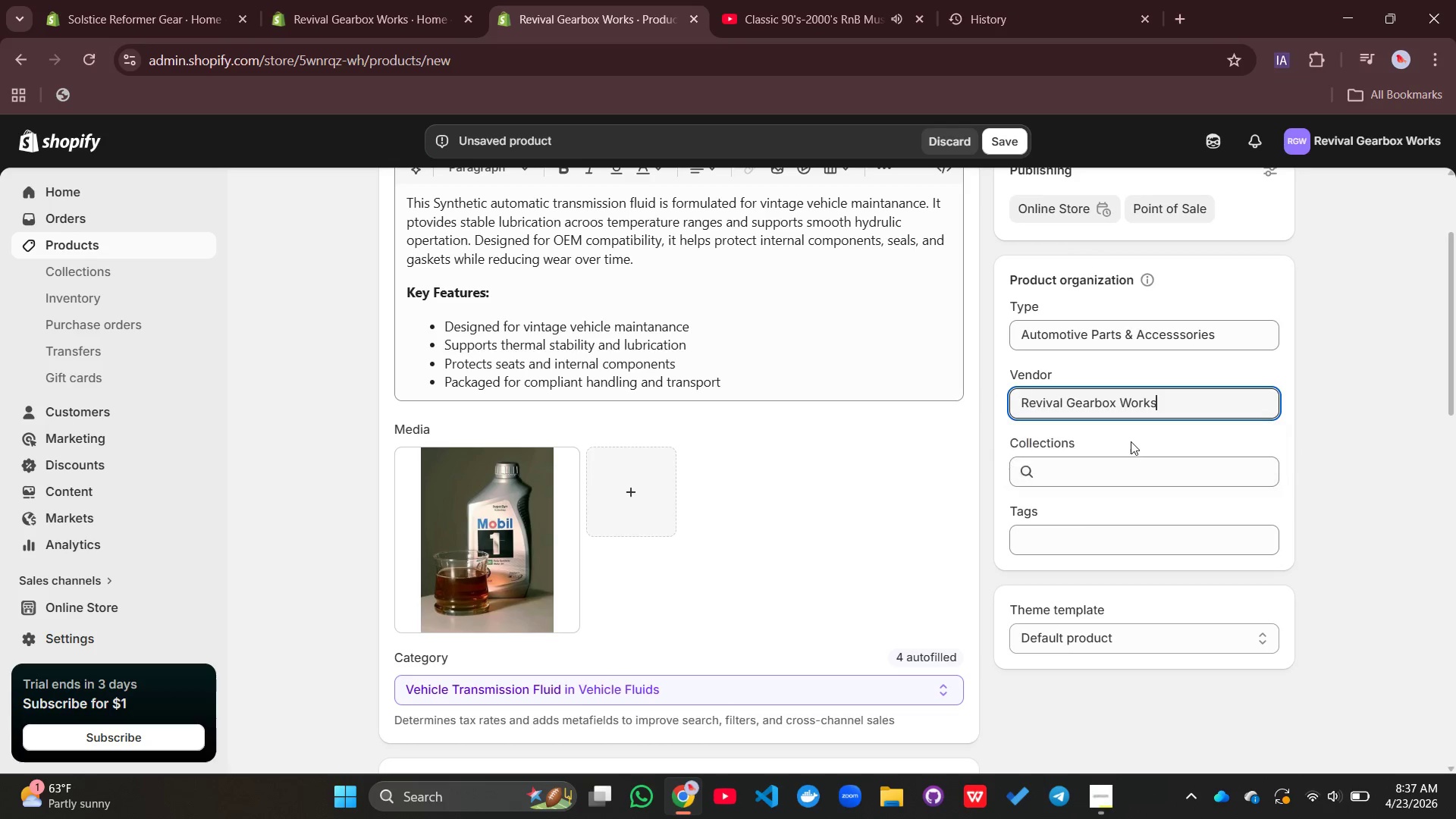 
left_click([1131, 441])
 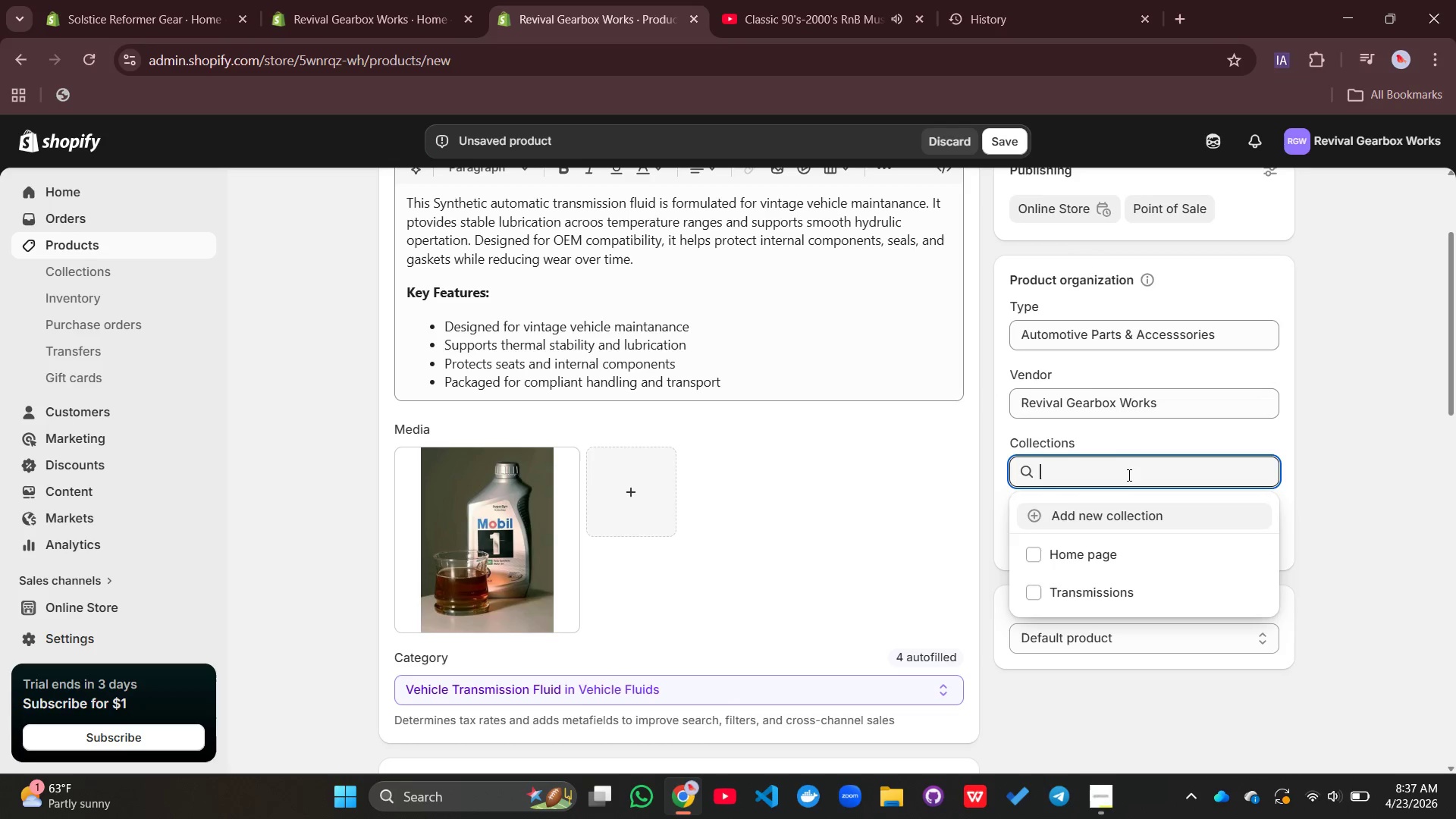 
left_click([1128, 475])
 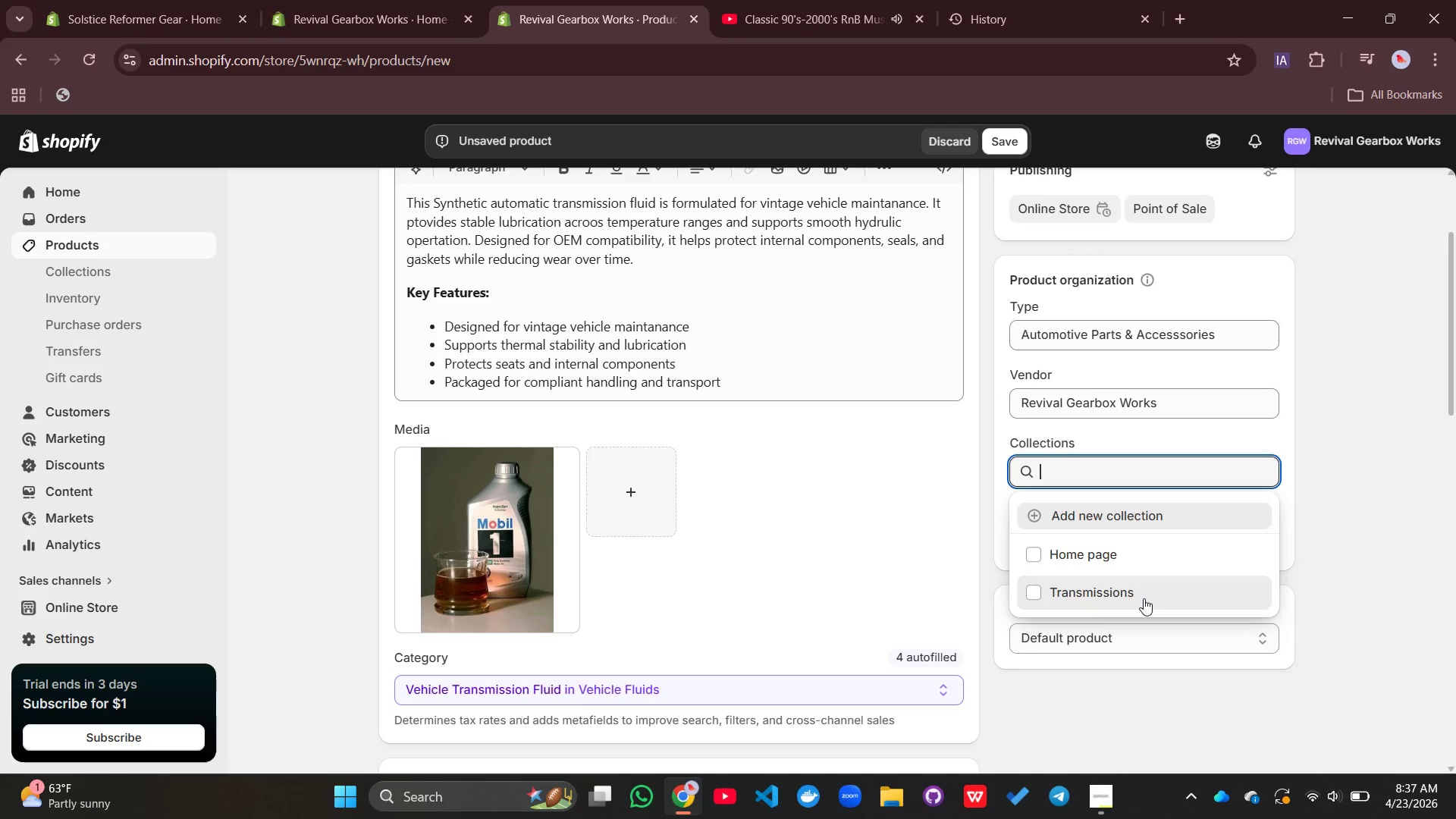 
left_click([1144, 598])
 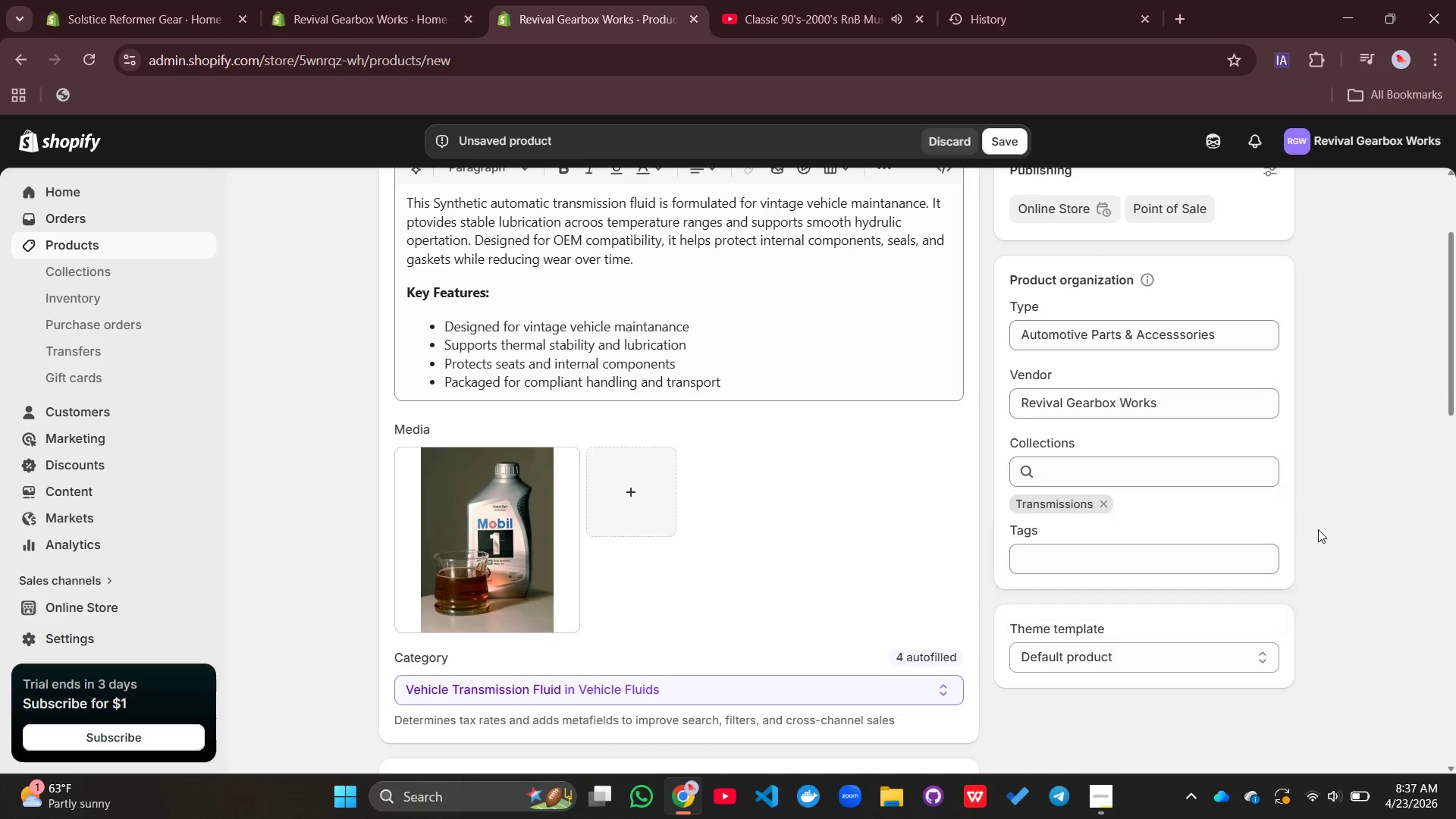 
left_click([1318, 529])
 